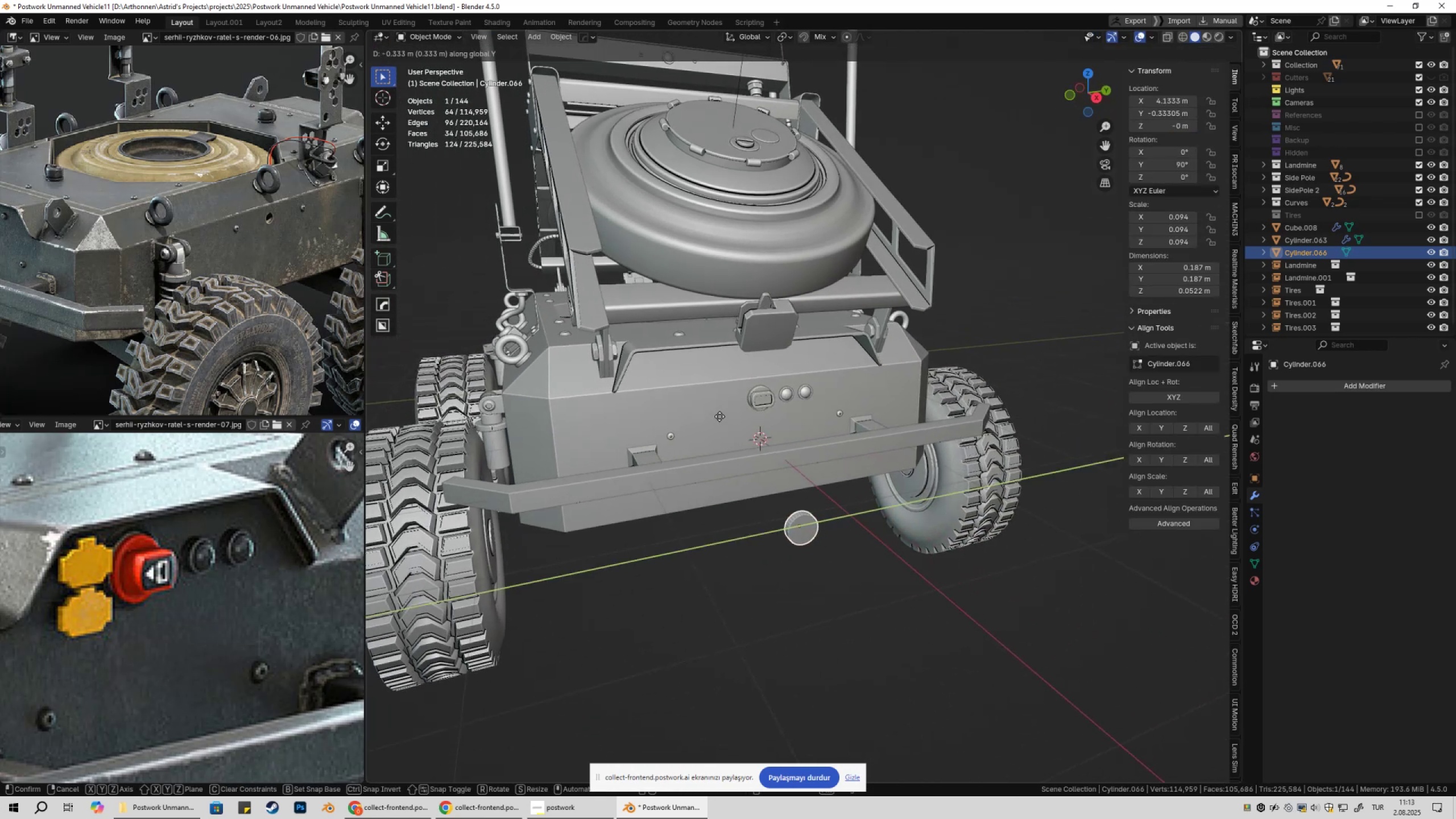 
key(Control+ControlLeft)
 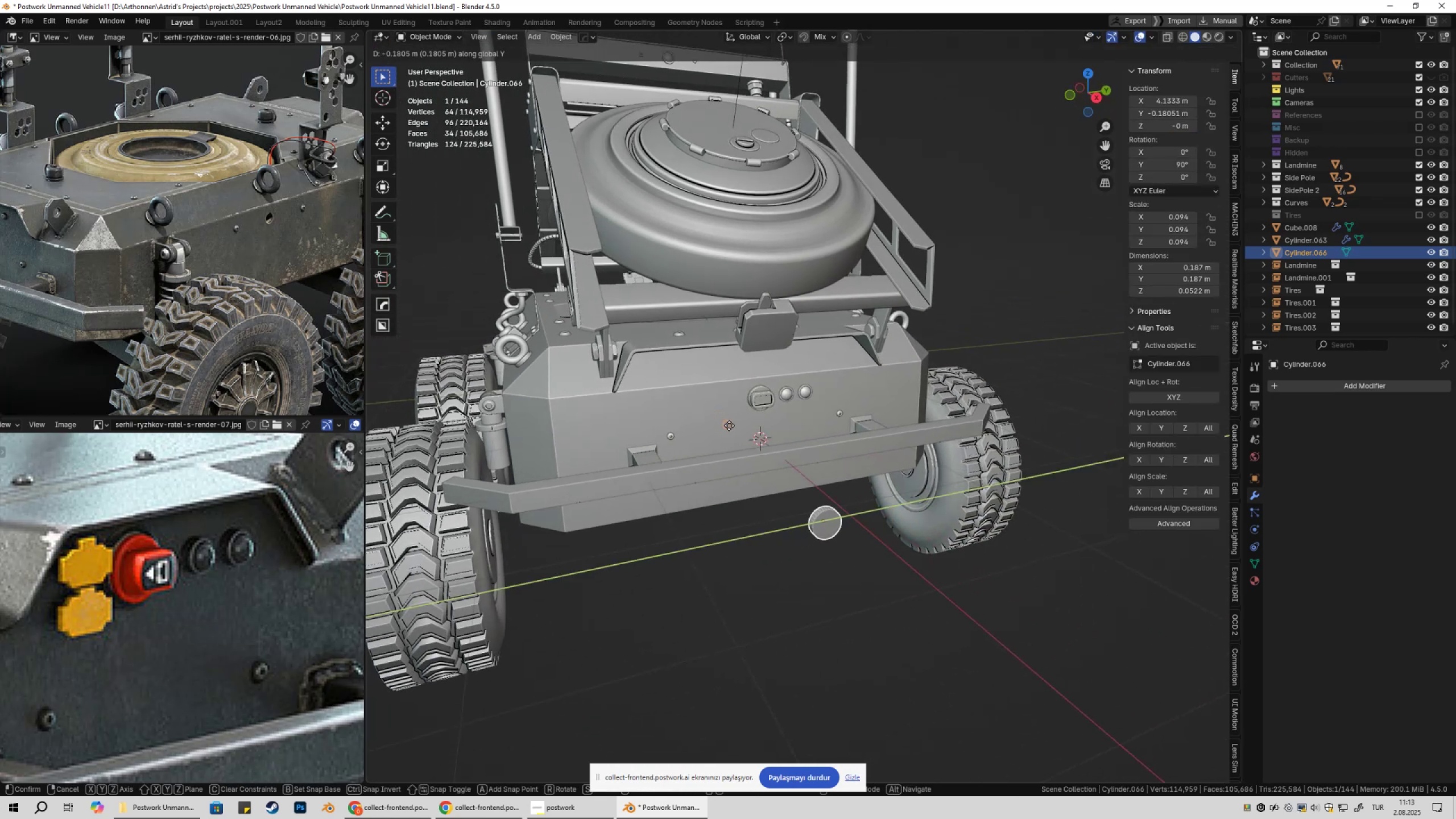 
key(X)
 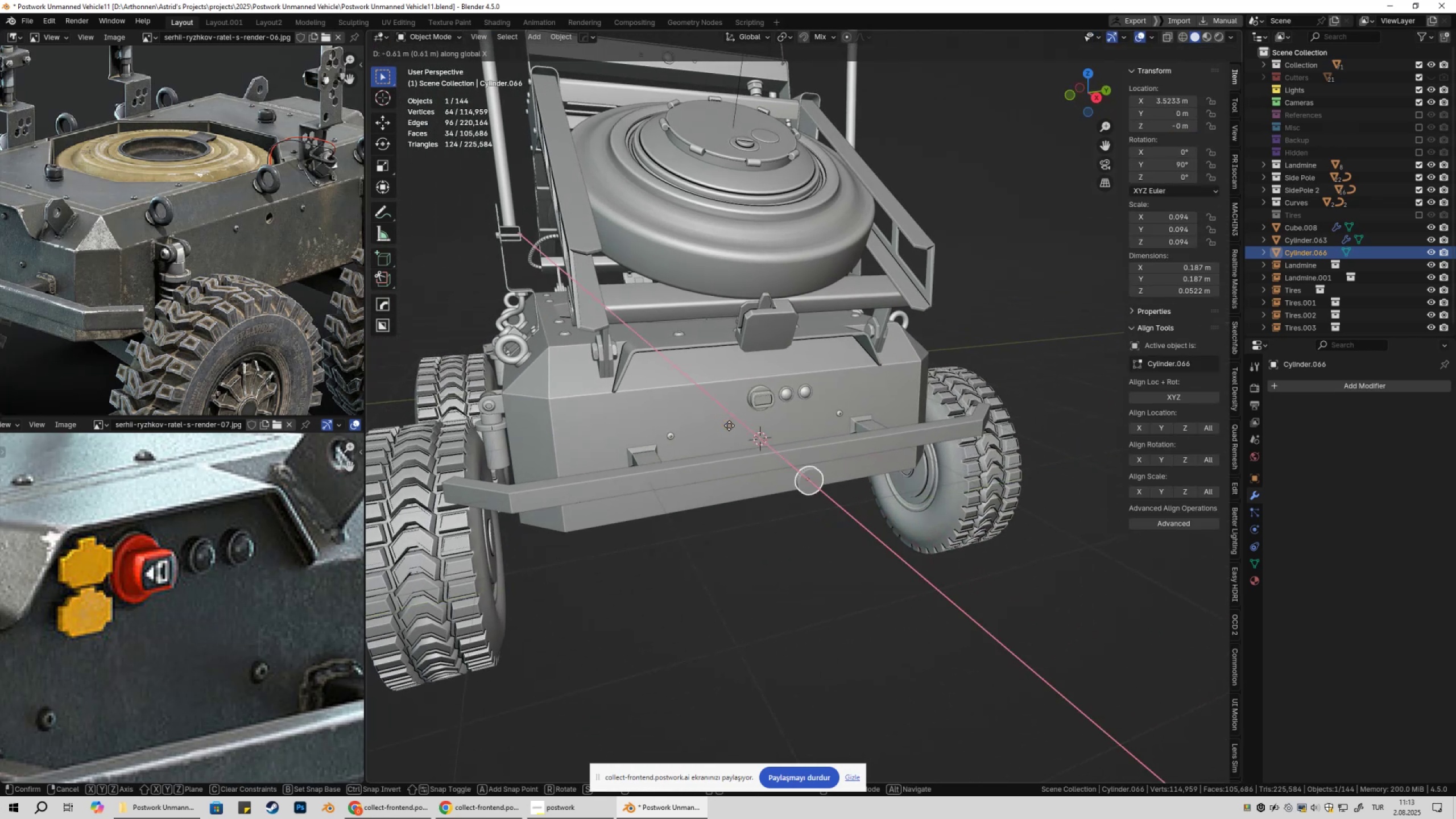 
hold_key(key=ControlLeft, duration=0.52)
left_click([727, 419])
 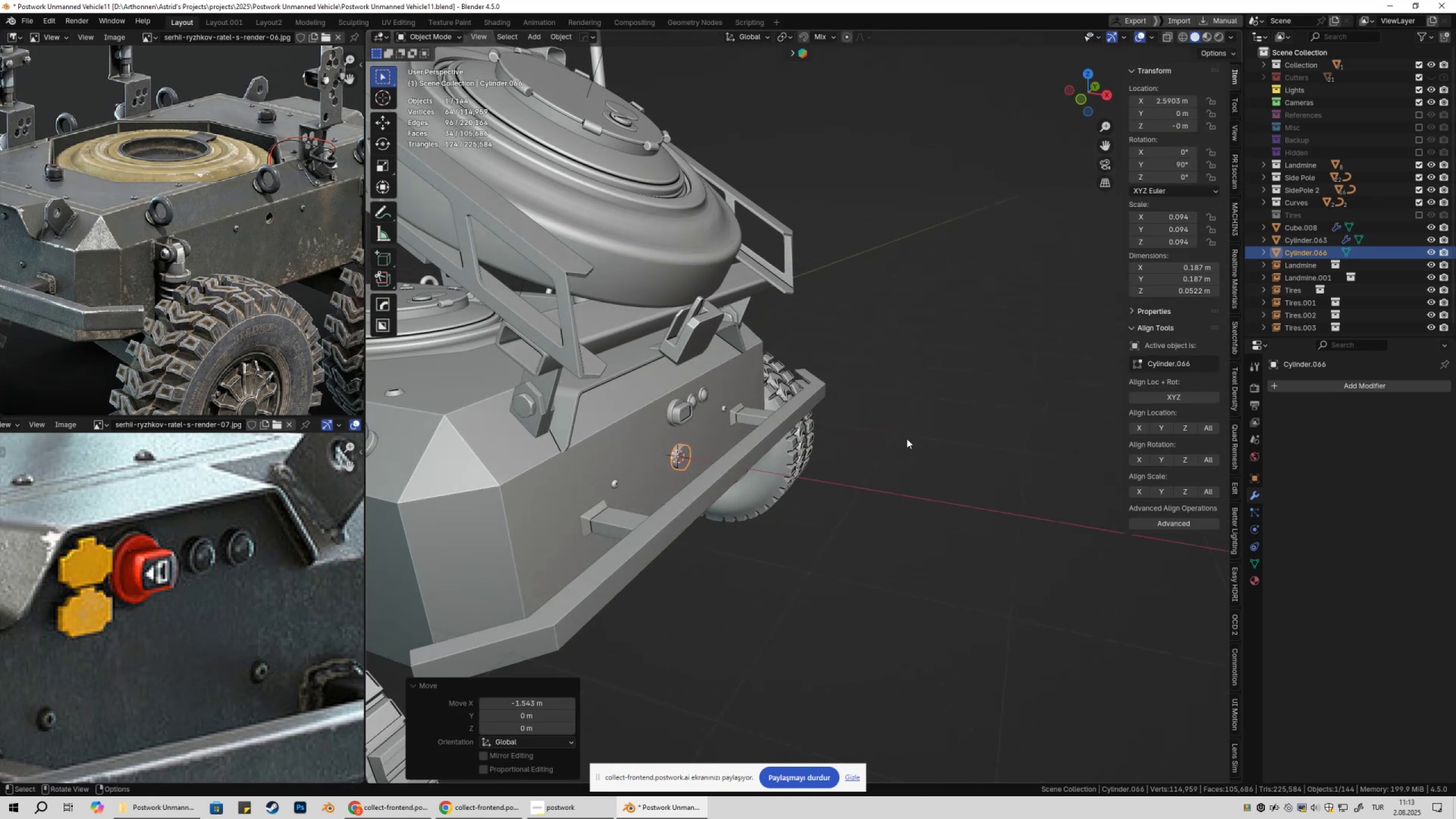 
type(gz)
 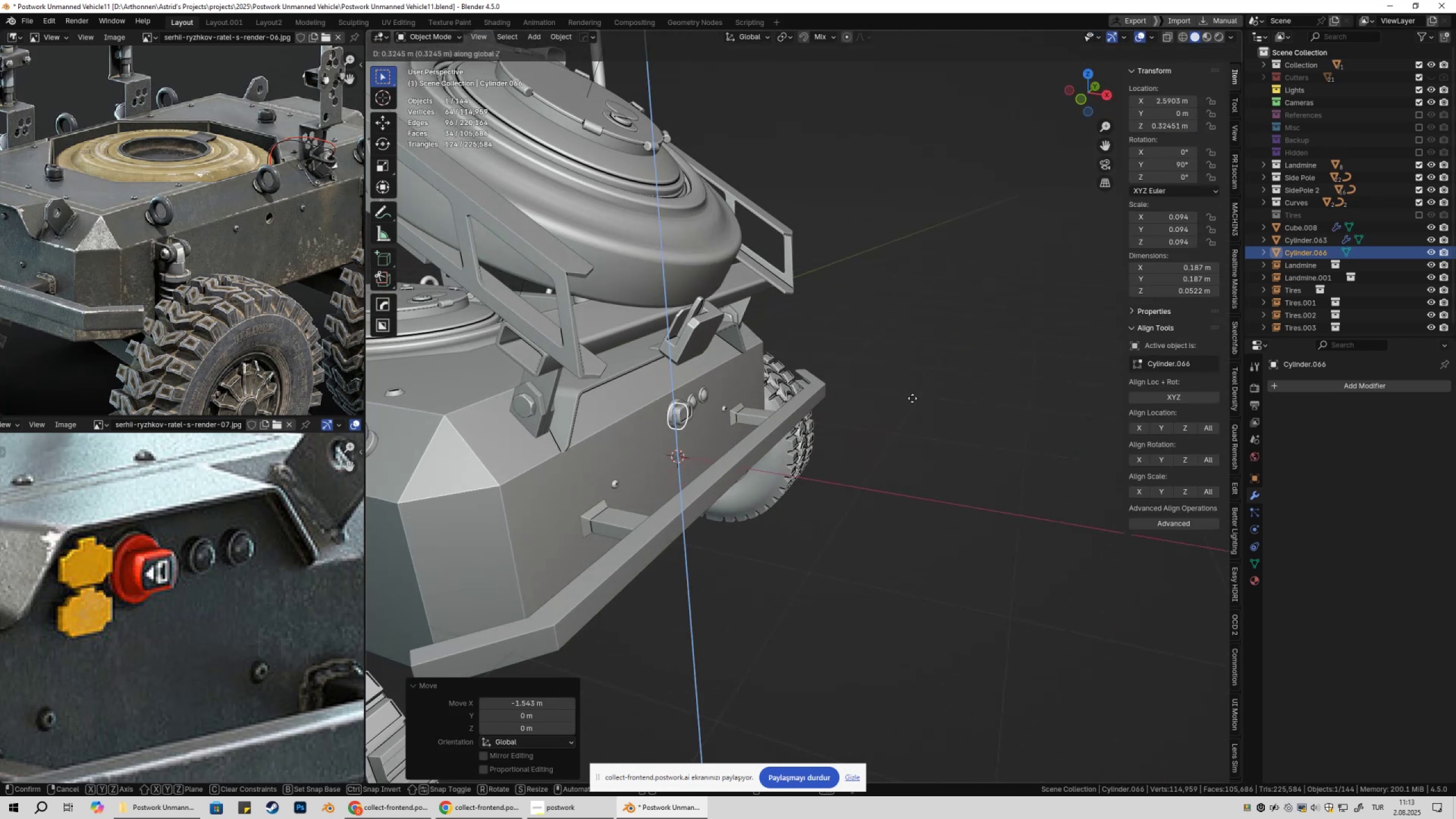 
left_click([912, 399])
 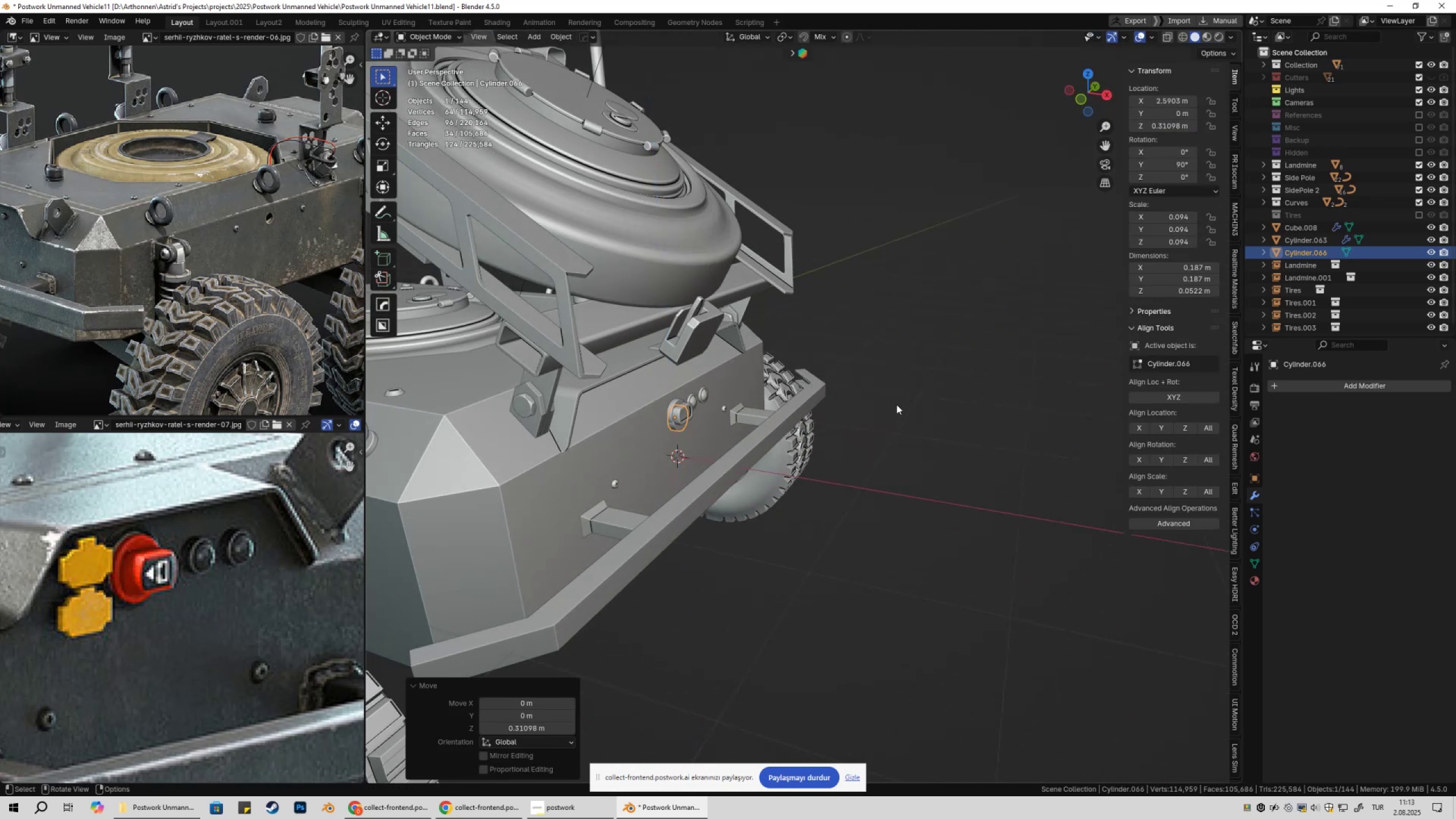 
type(13gz)
 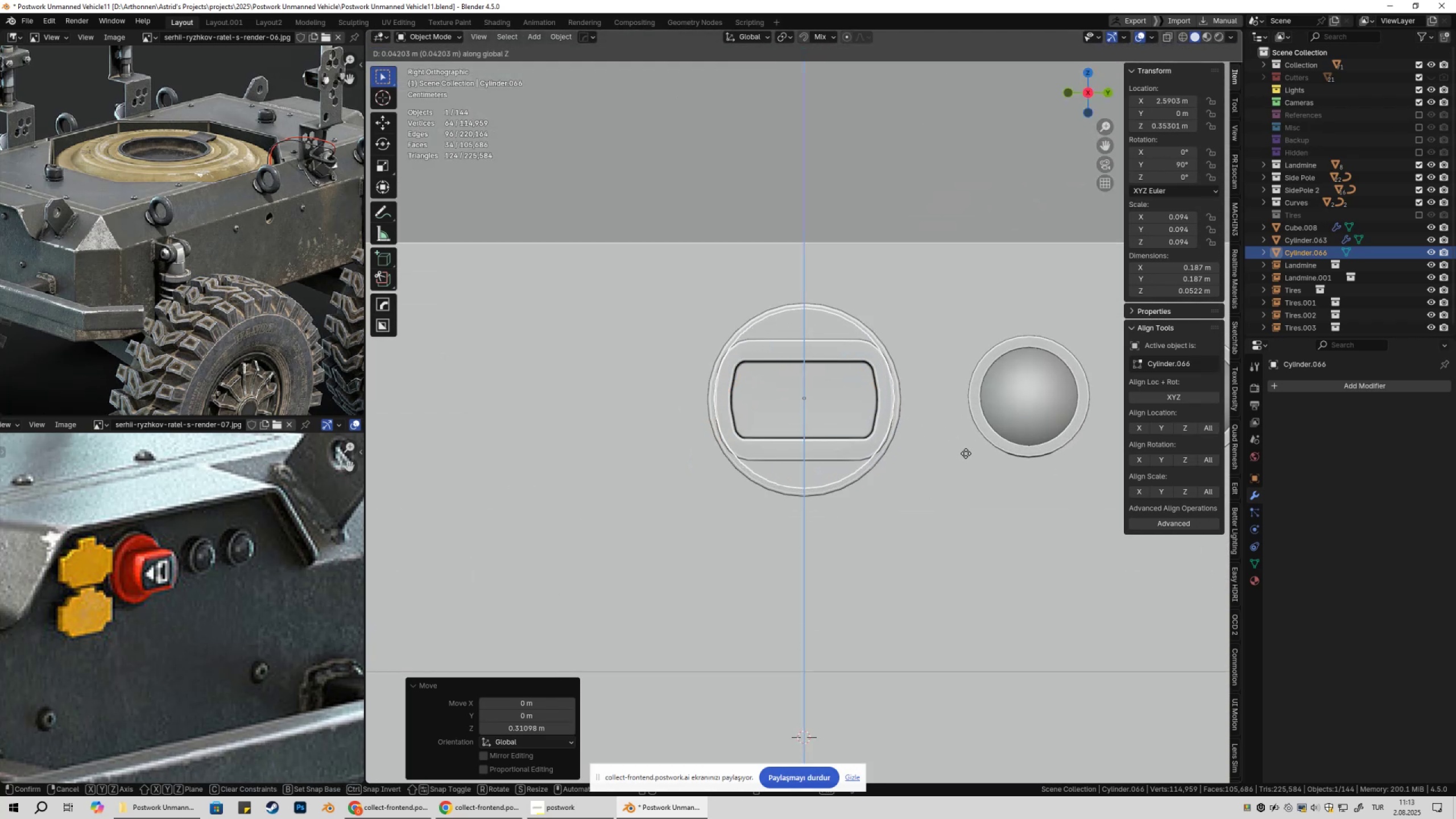 
scroll: coordinate [916, 482], scroll_direction: up, amount: 10.0
 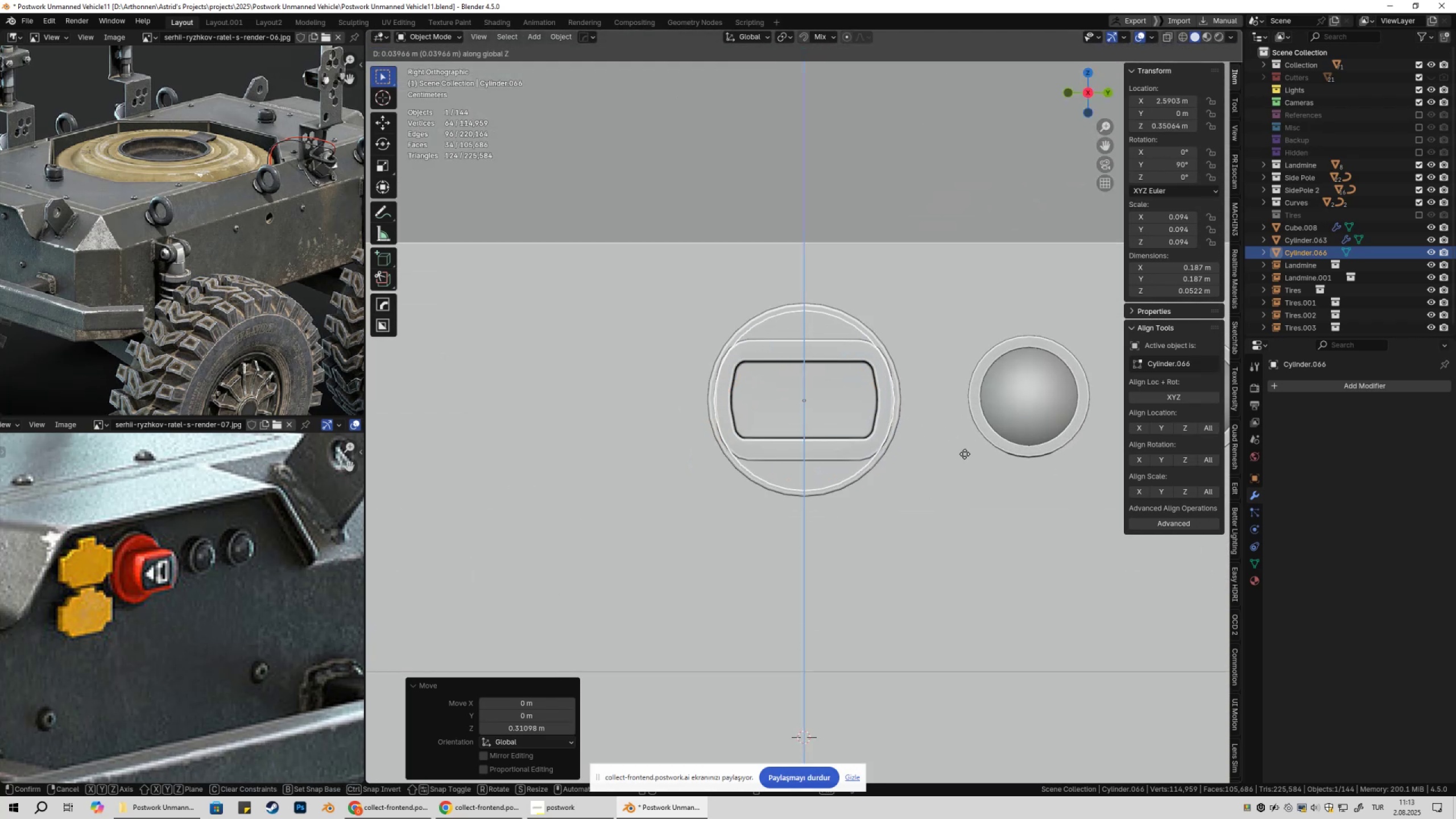 
hold_key(key=ShiftLeft, duration=1.53)
 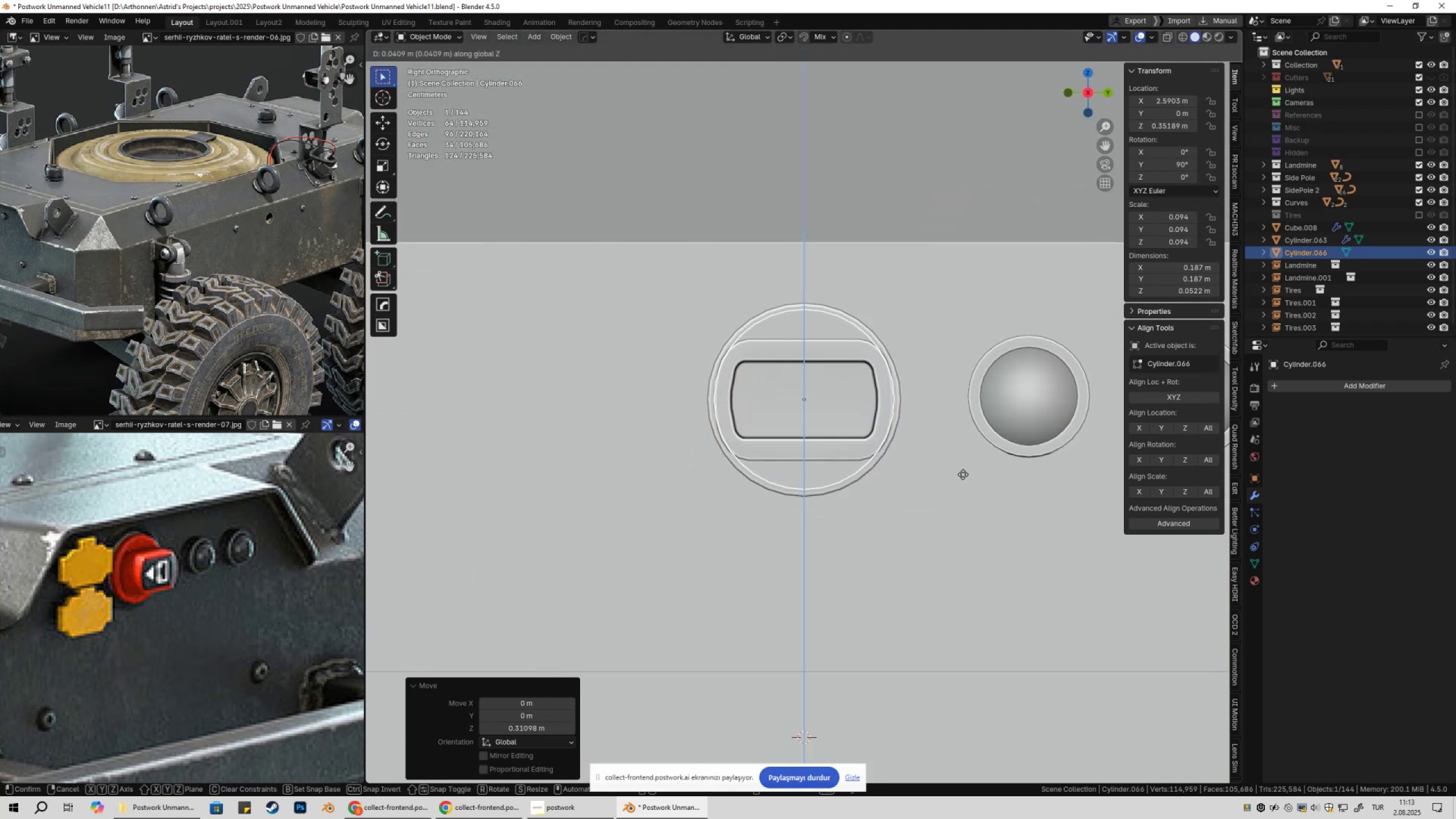 
hold_key(key=ShiftLeft, duration=1.27)
left_click([963, 474])
 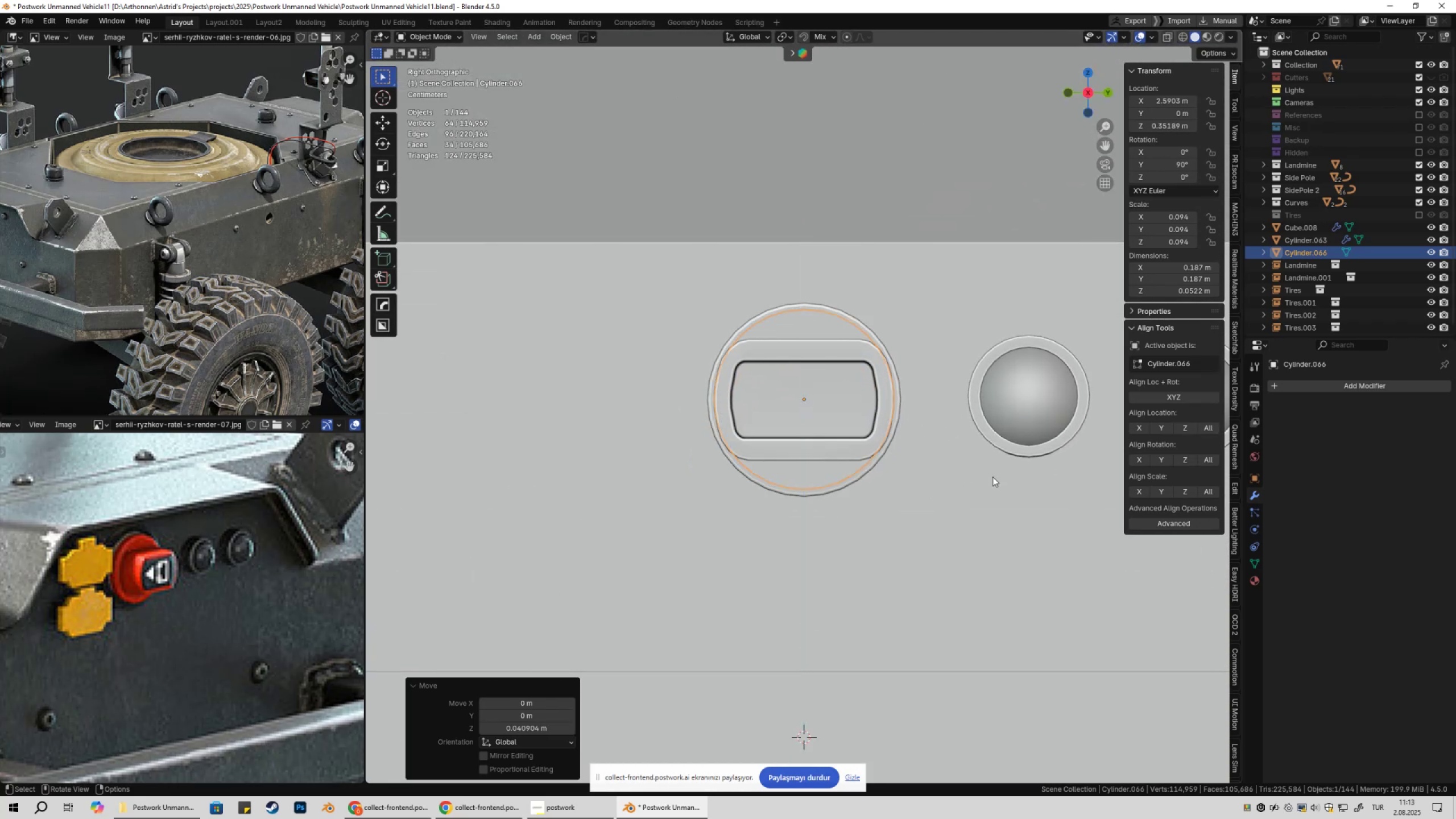 
type(gz)
 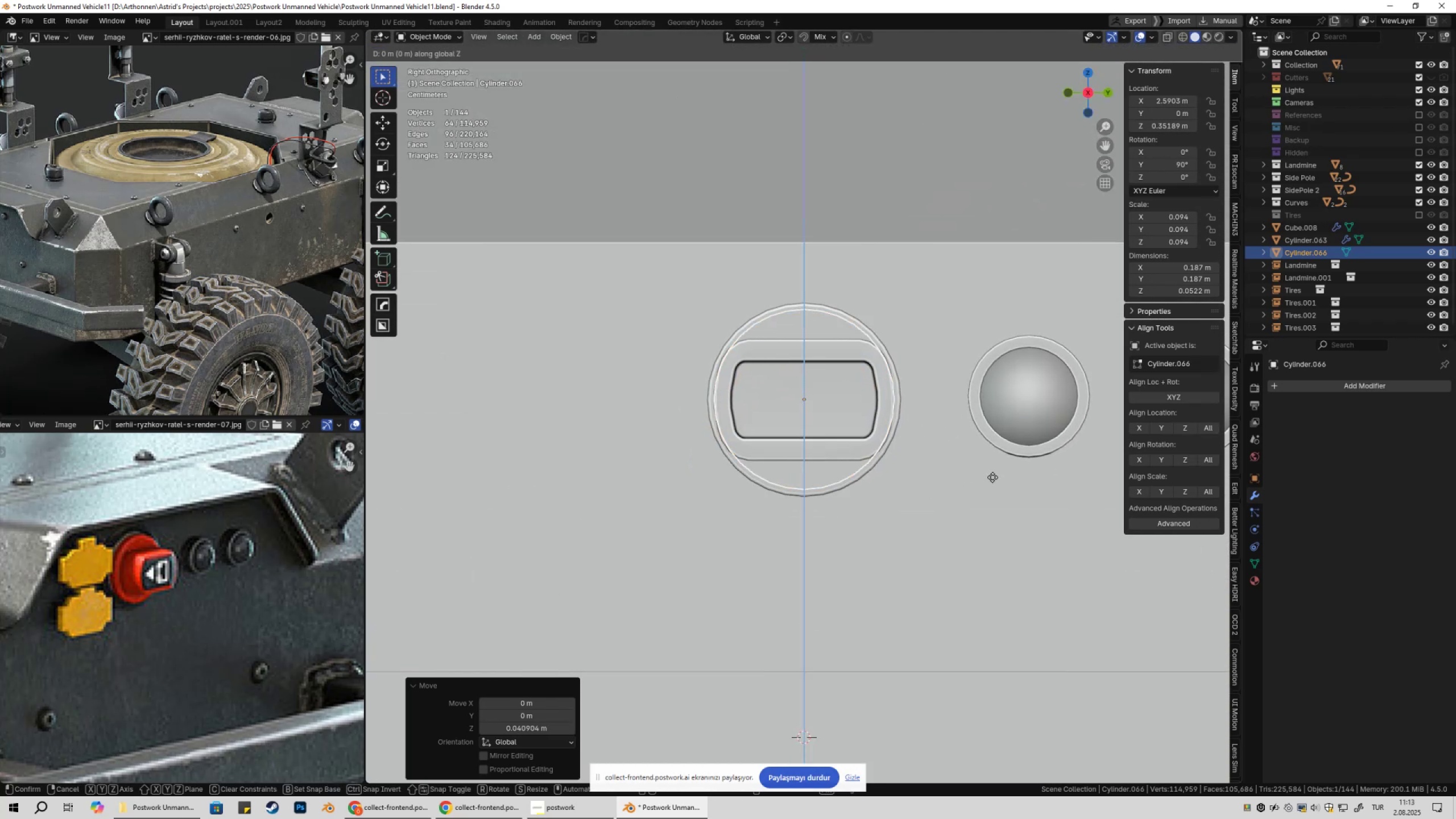 
hold_key(key=ShiftLeft, duration=1.0)
left_click([992, 481])
 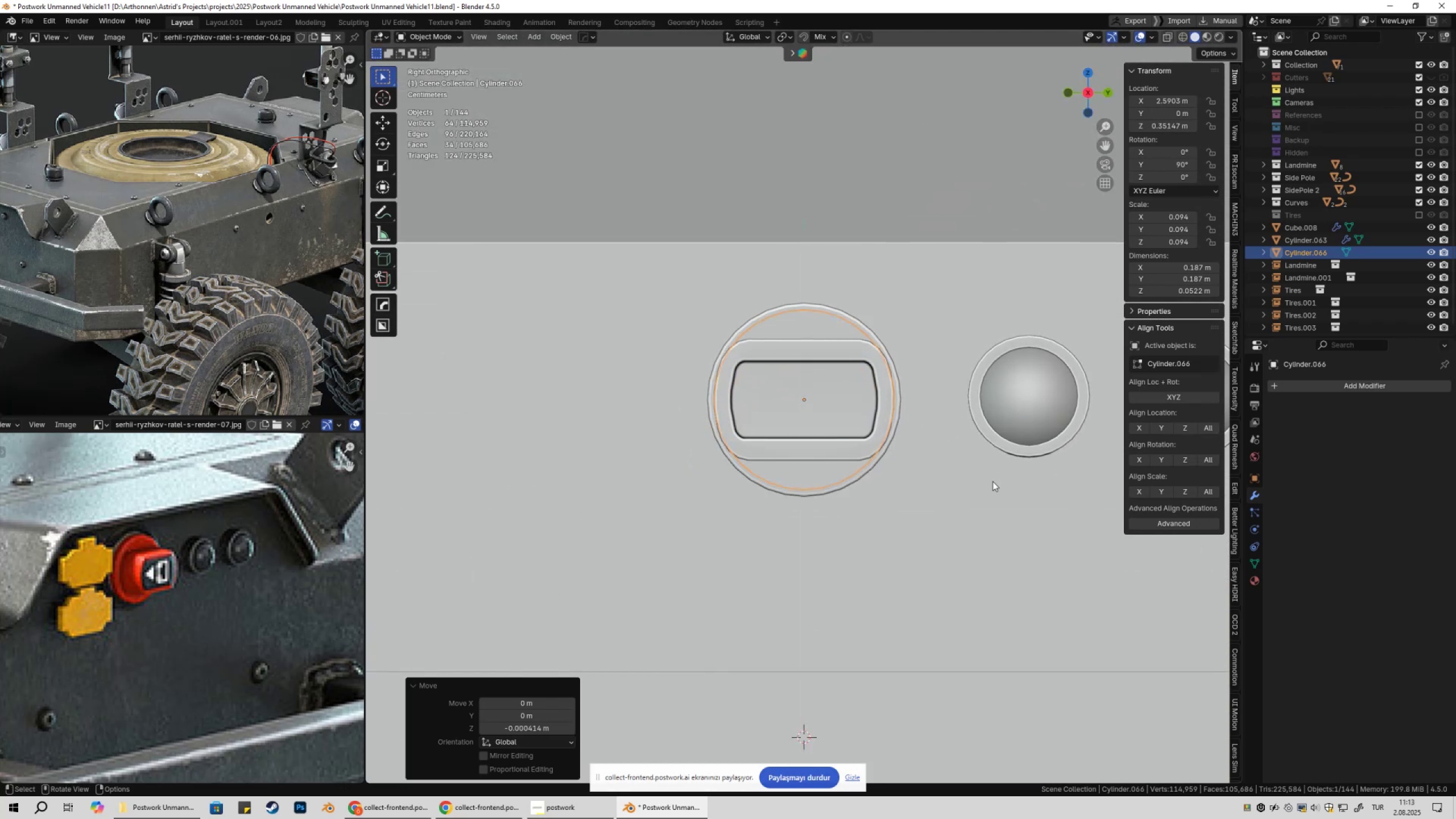 
scroll: coordinate [990, 493], scroll_direction: down, amount: 5.0
 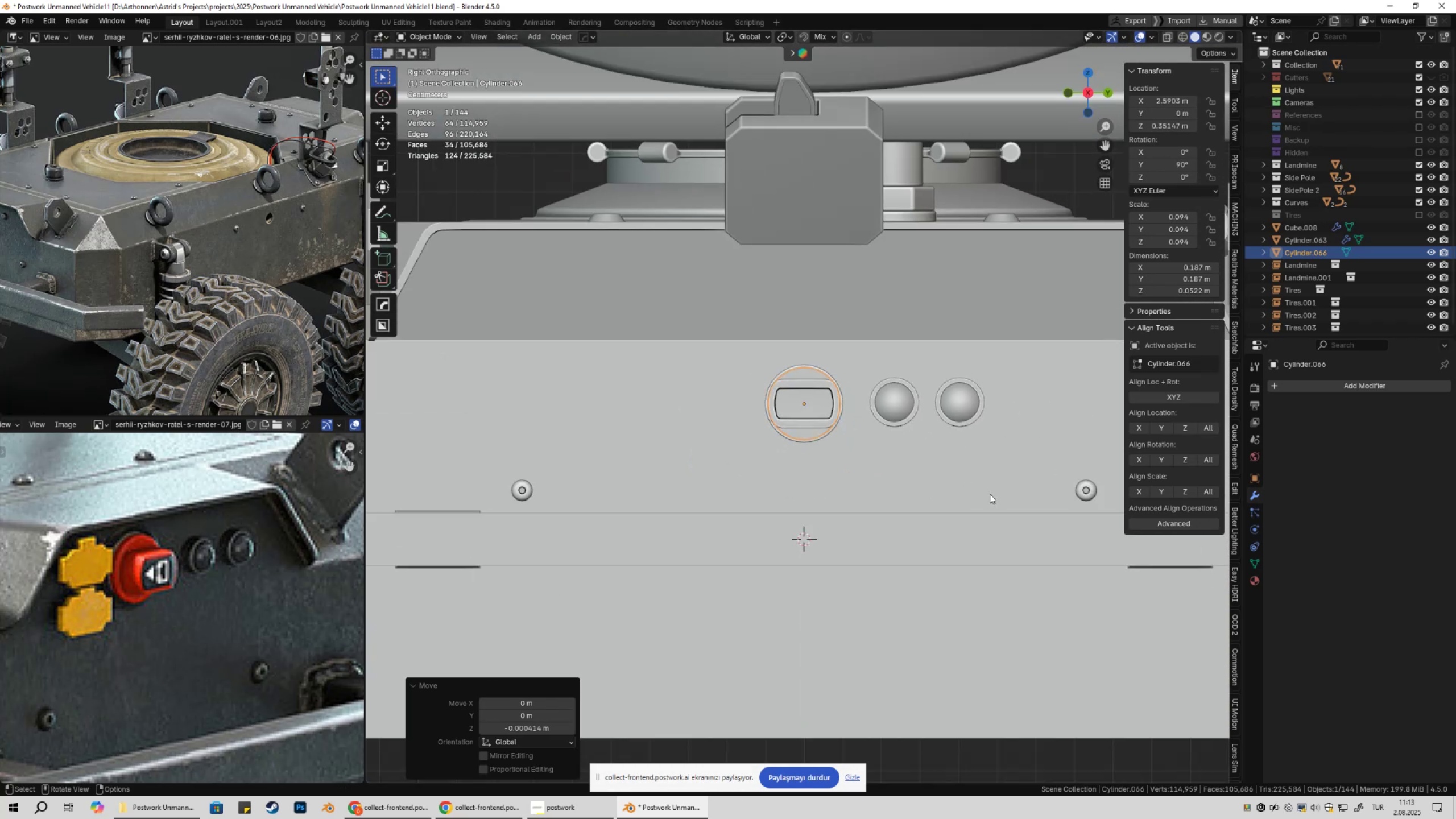 
type(gy)
 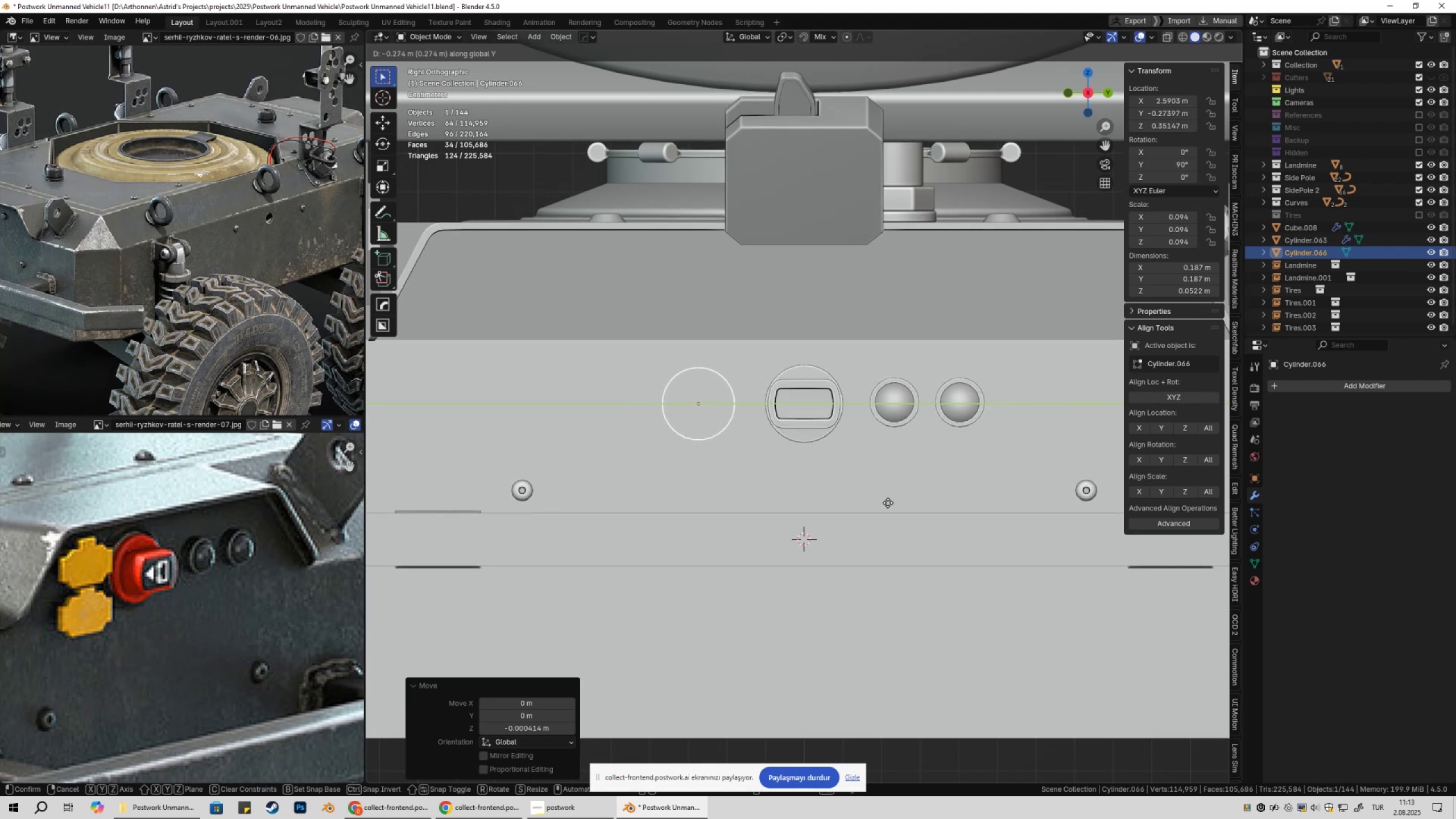 
hold_key(key=ShiftLeft, duration=1.52)
 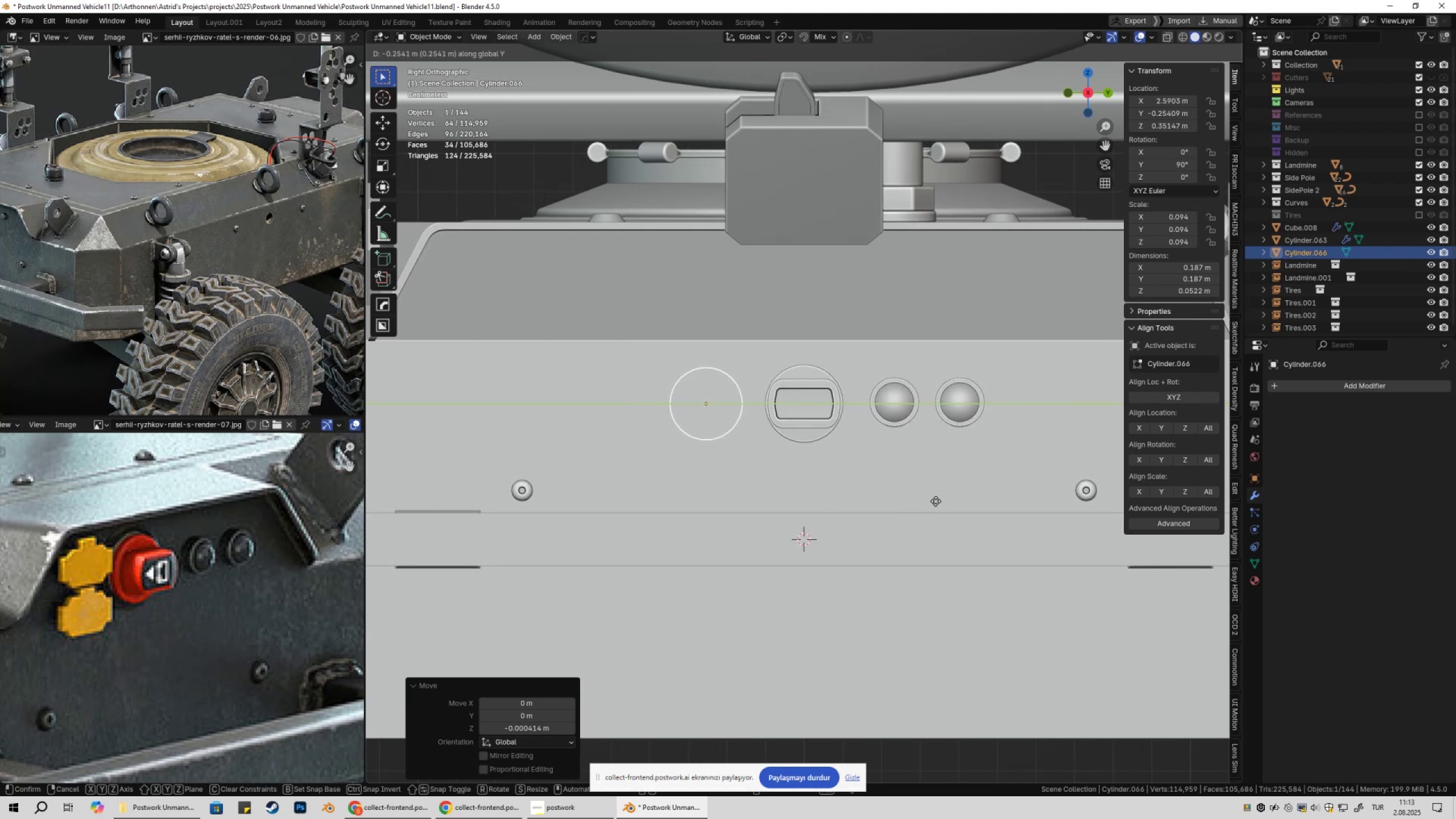 
hold_key(key=ShiftLeft, duration=0.65)
 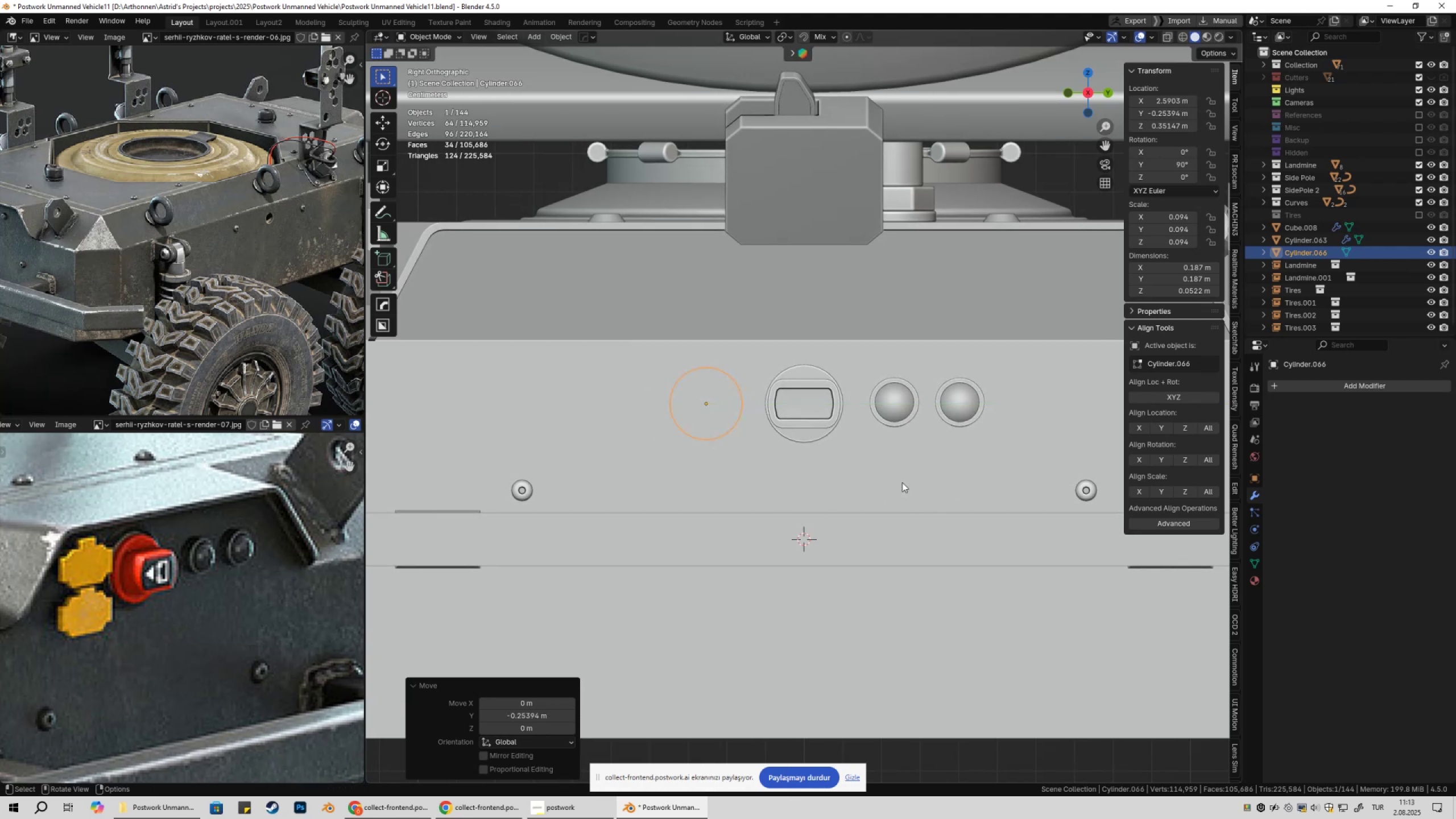 
scroll: coordinate [887, 483], scroll_direction: down, amount: 2.0
 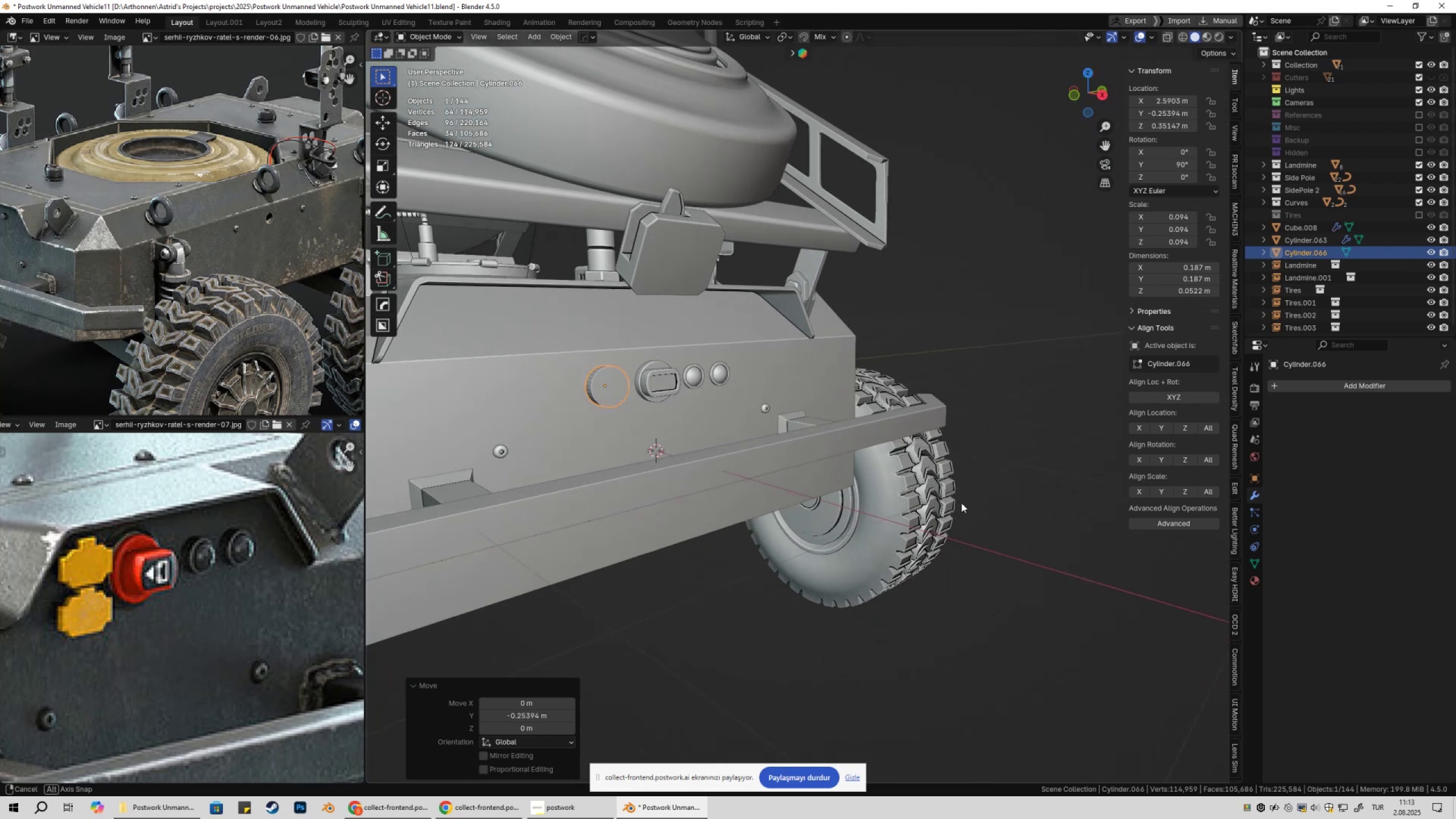 
hold_key(key=ShiftLeft, duration=0.32)
 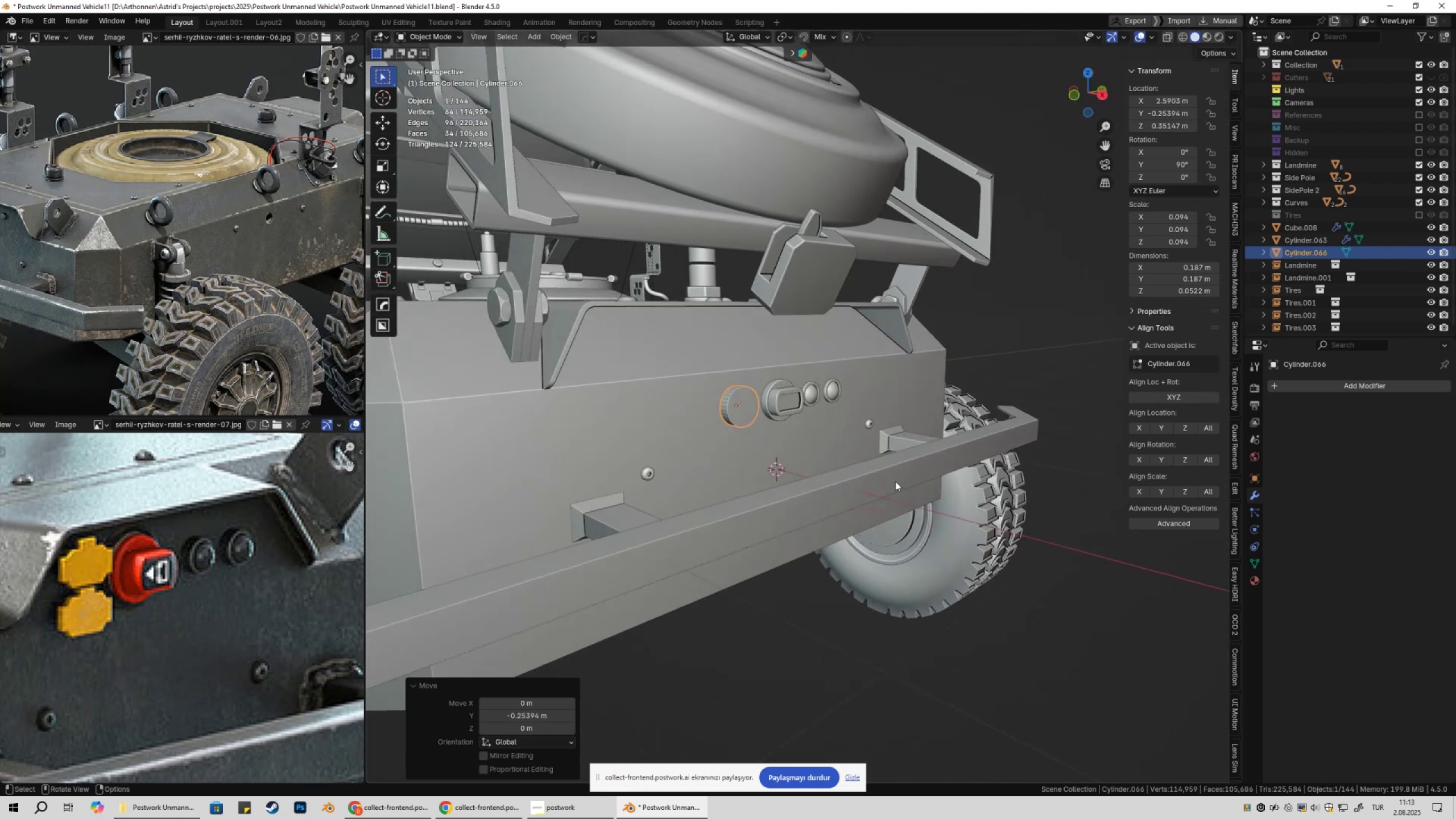 
scroll: coordinate [895, 481], scroll_direction: up, amount: 2.0
 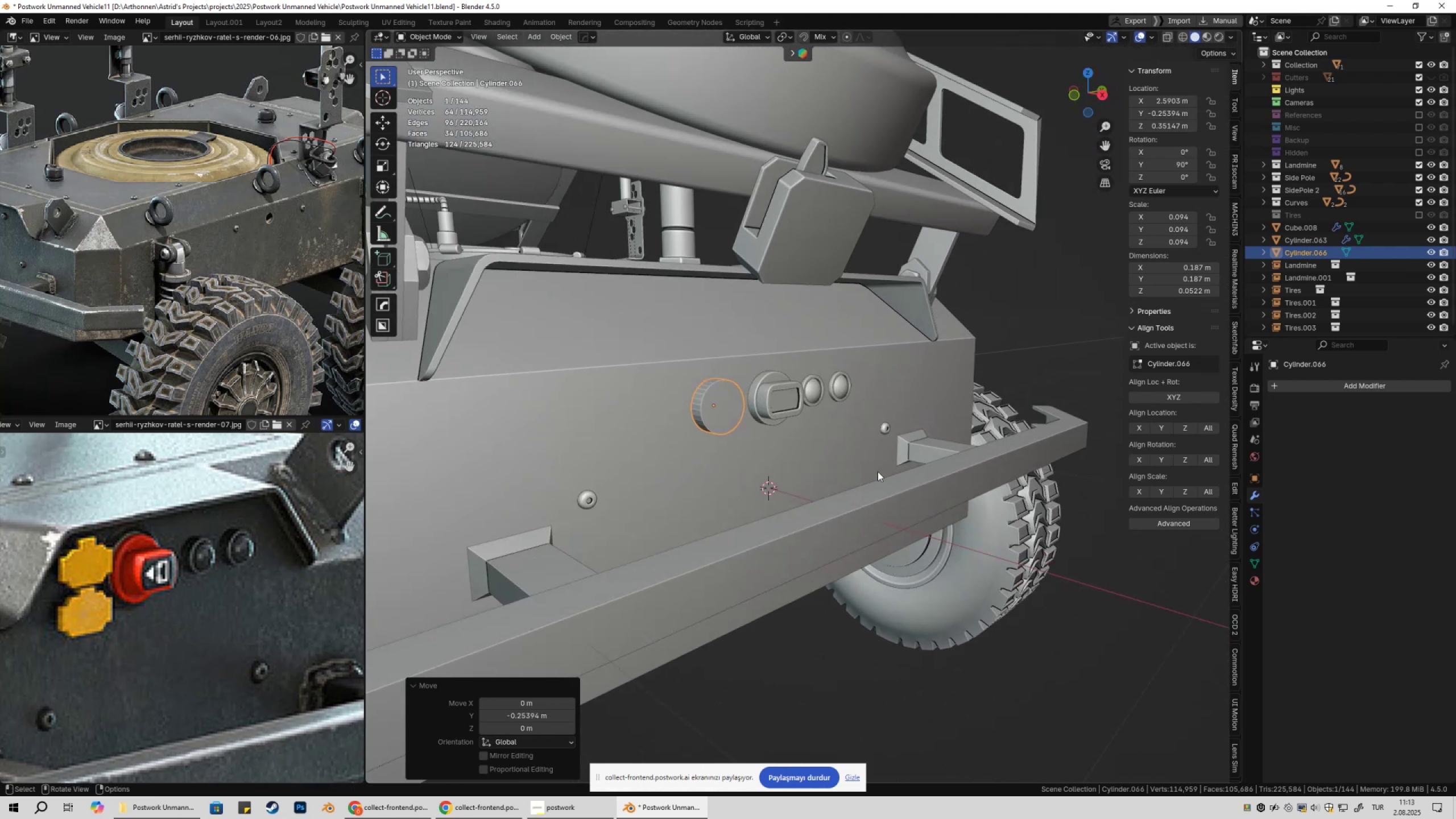 
key(S)
 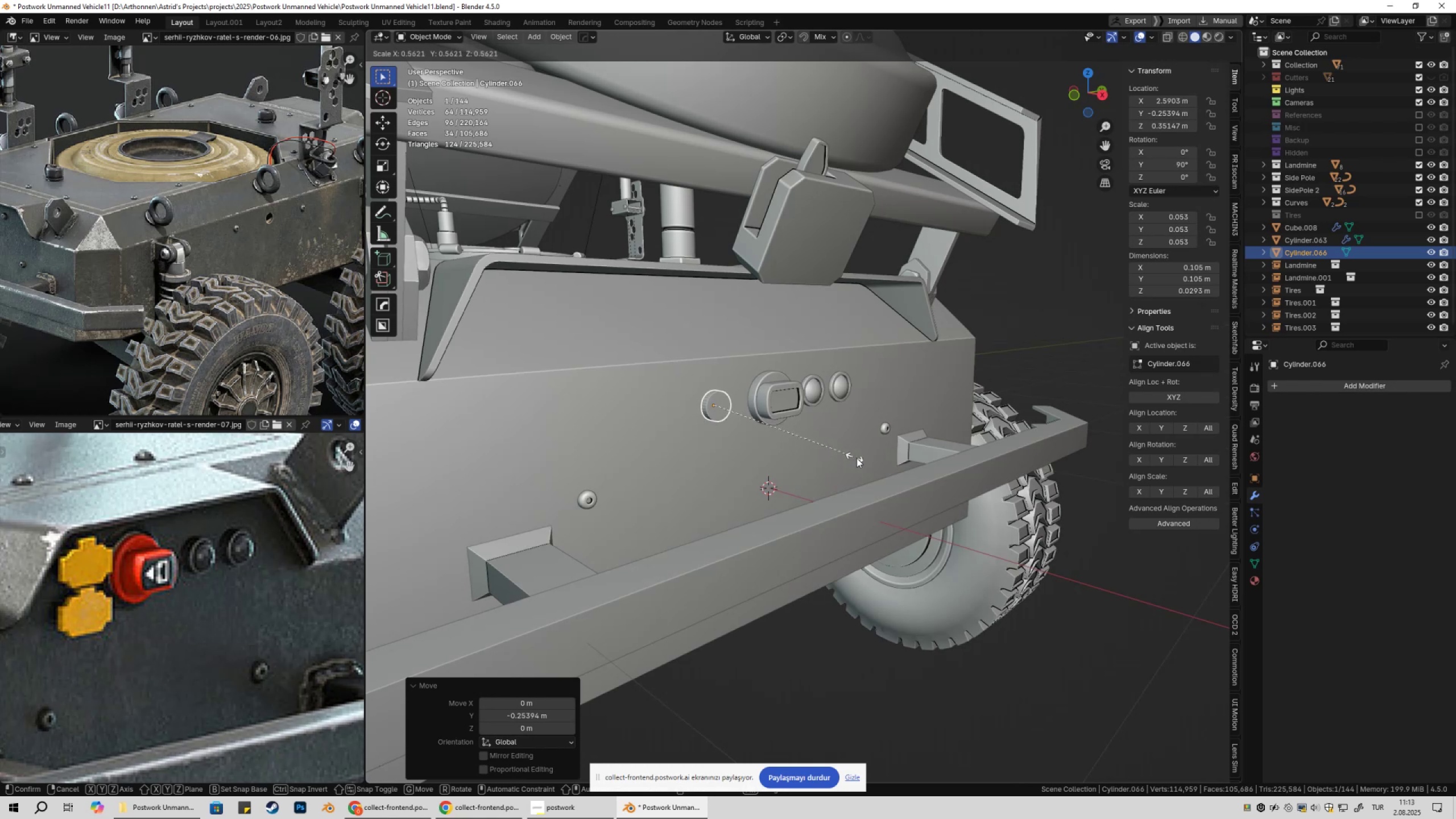 
left_click([849, 456])
 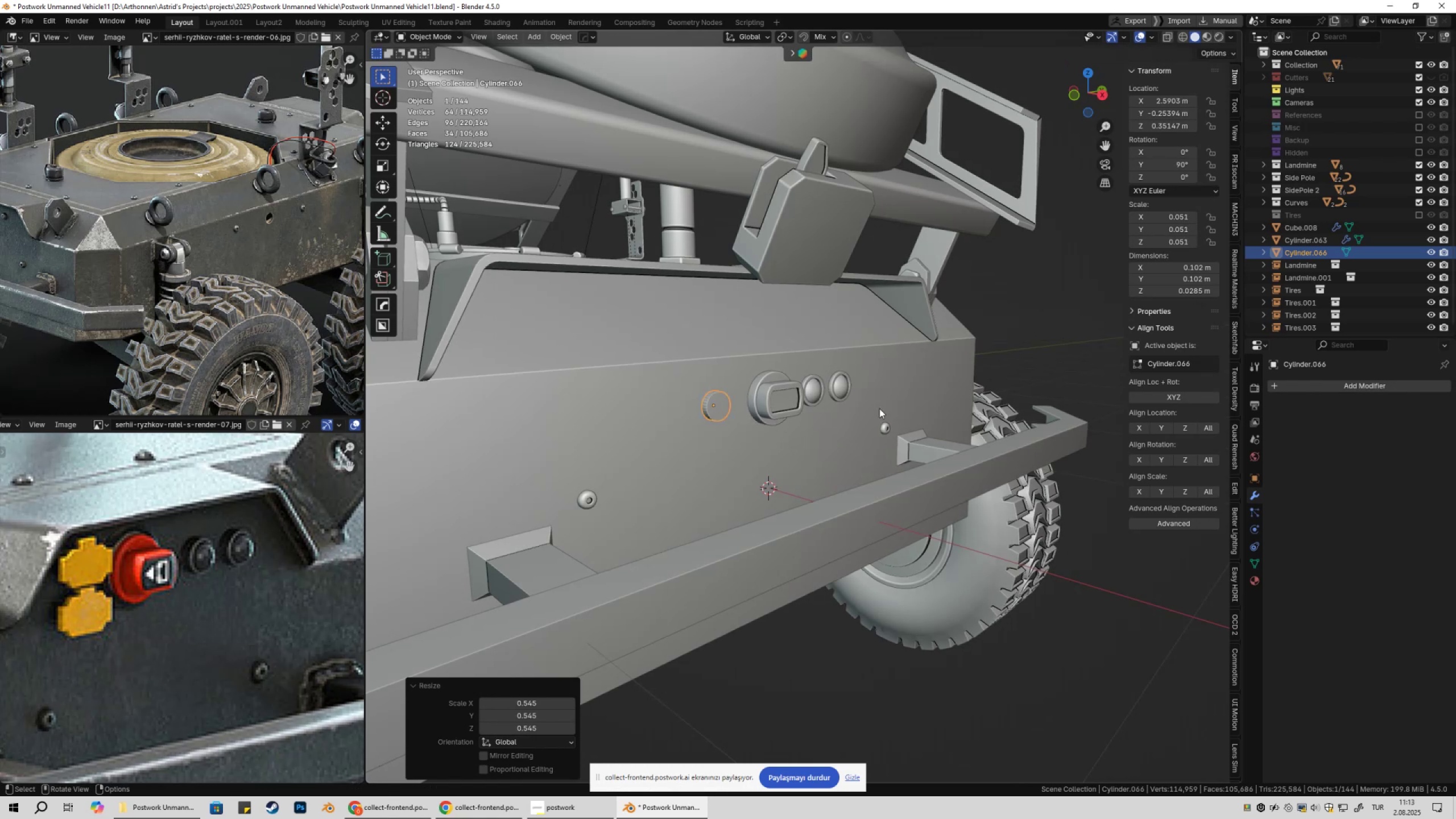 
right_click([879, 408])
 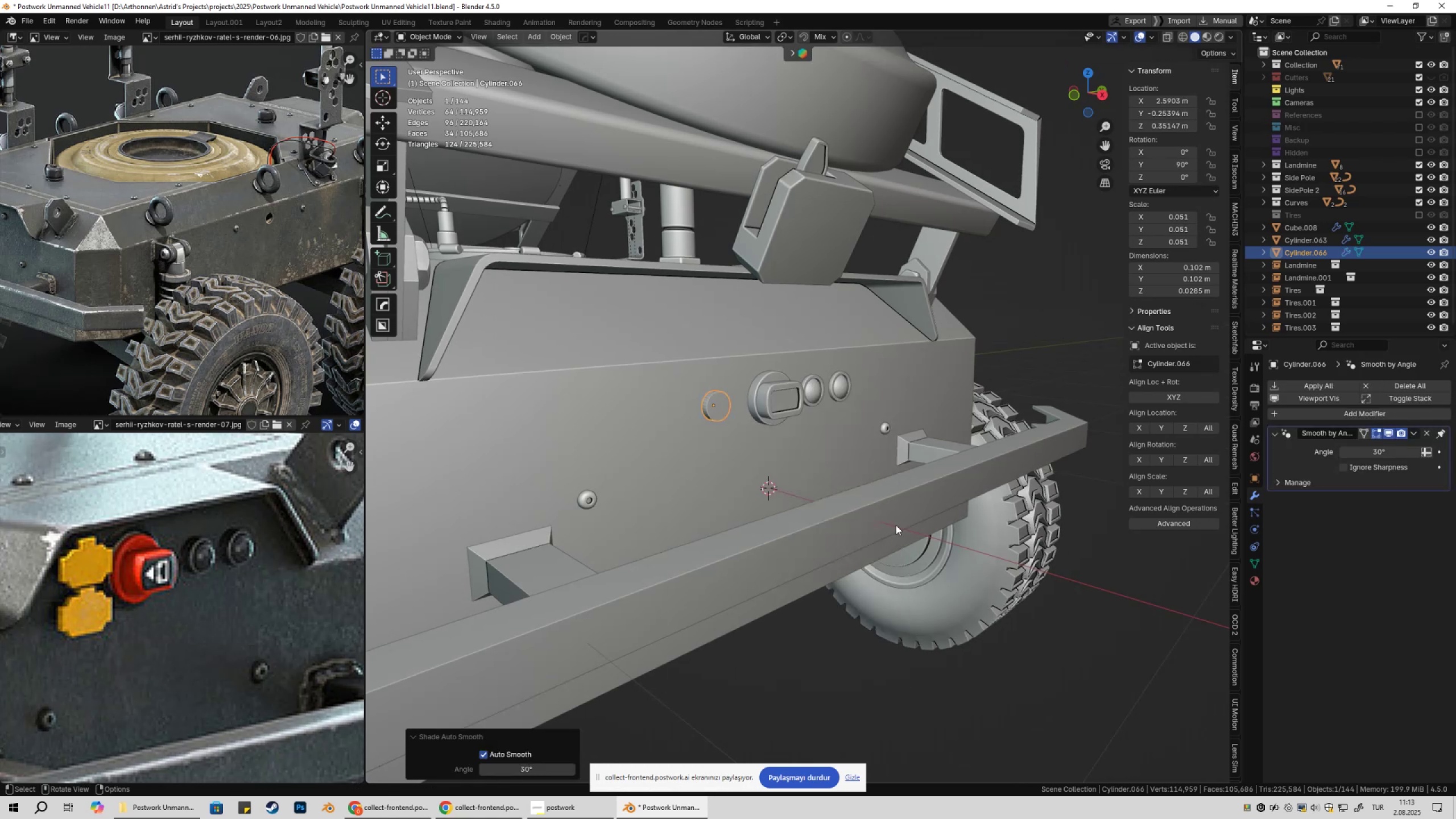 
double_click([908, 597])
 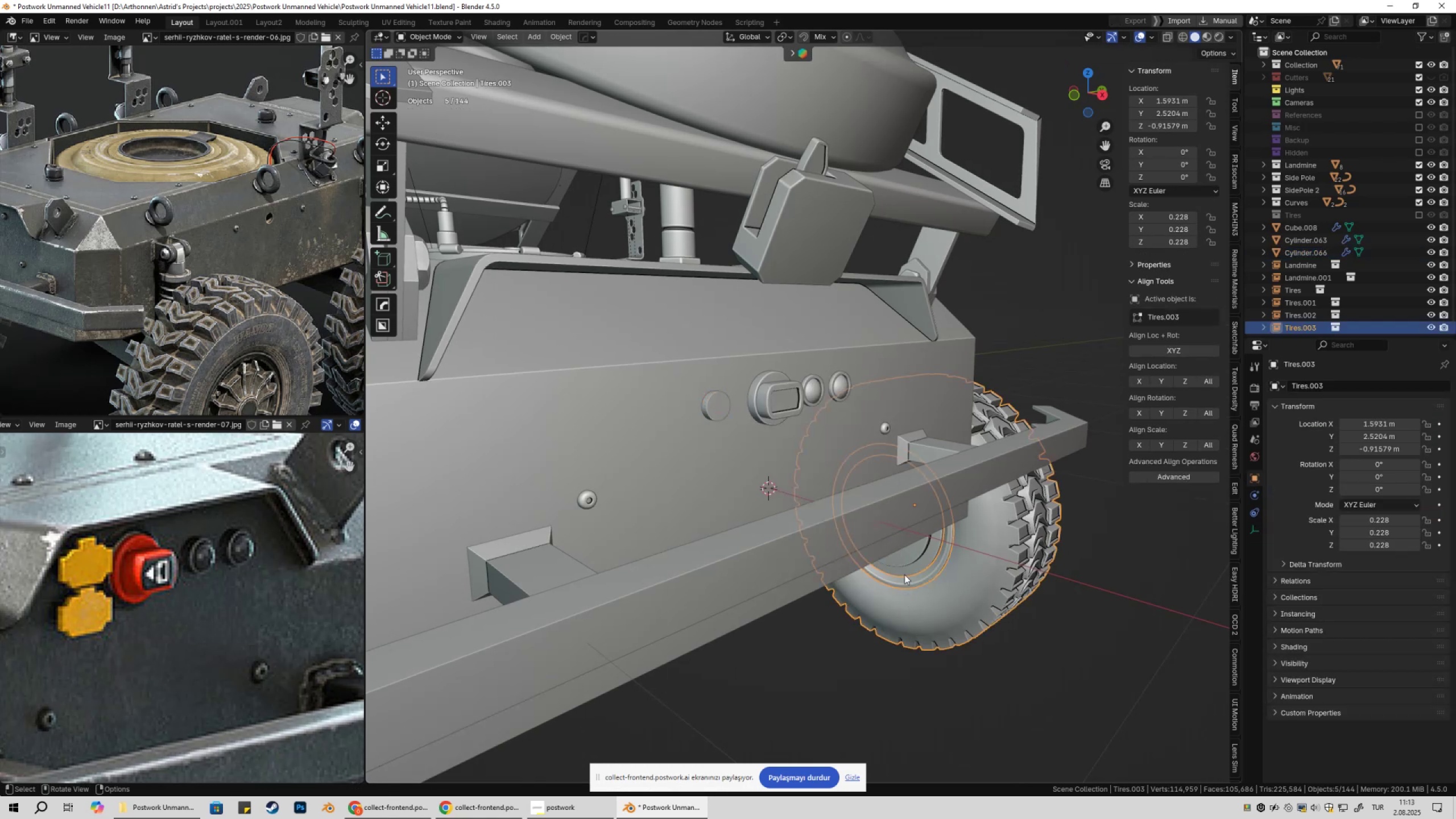 
hold_key(key=ShiftLeft, duration=0.32)
 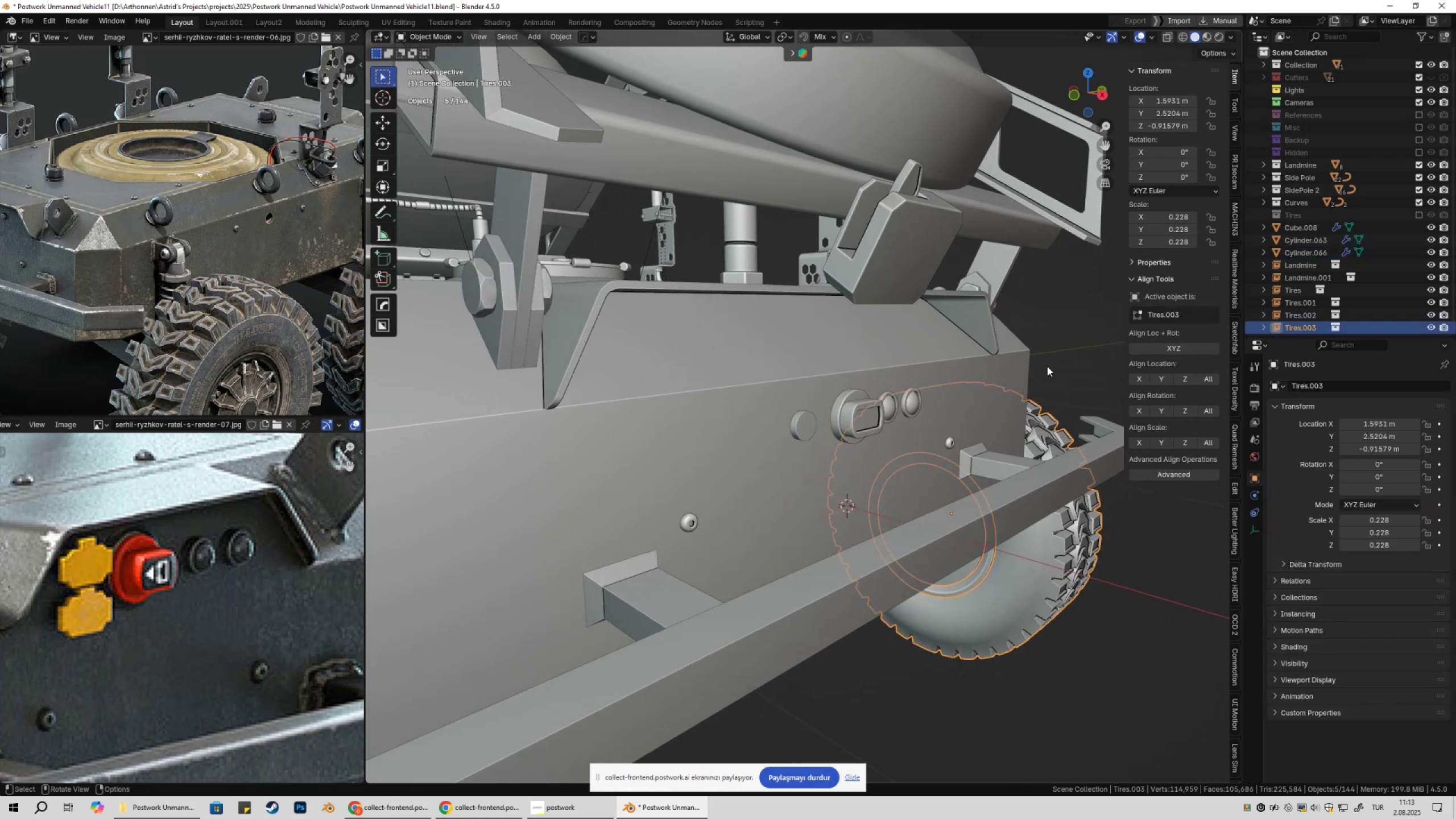 
left_click([1047, 366])
 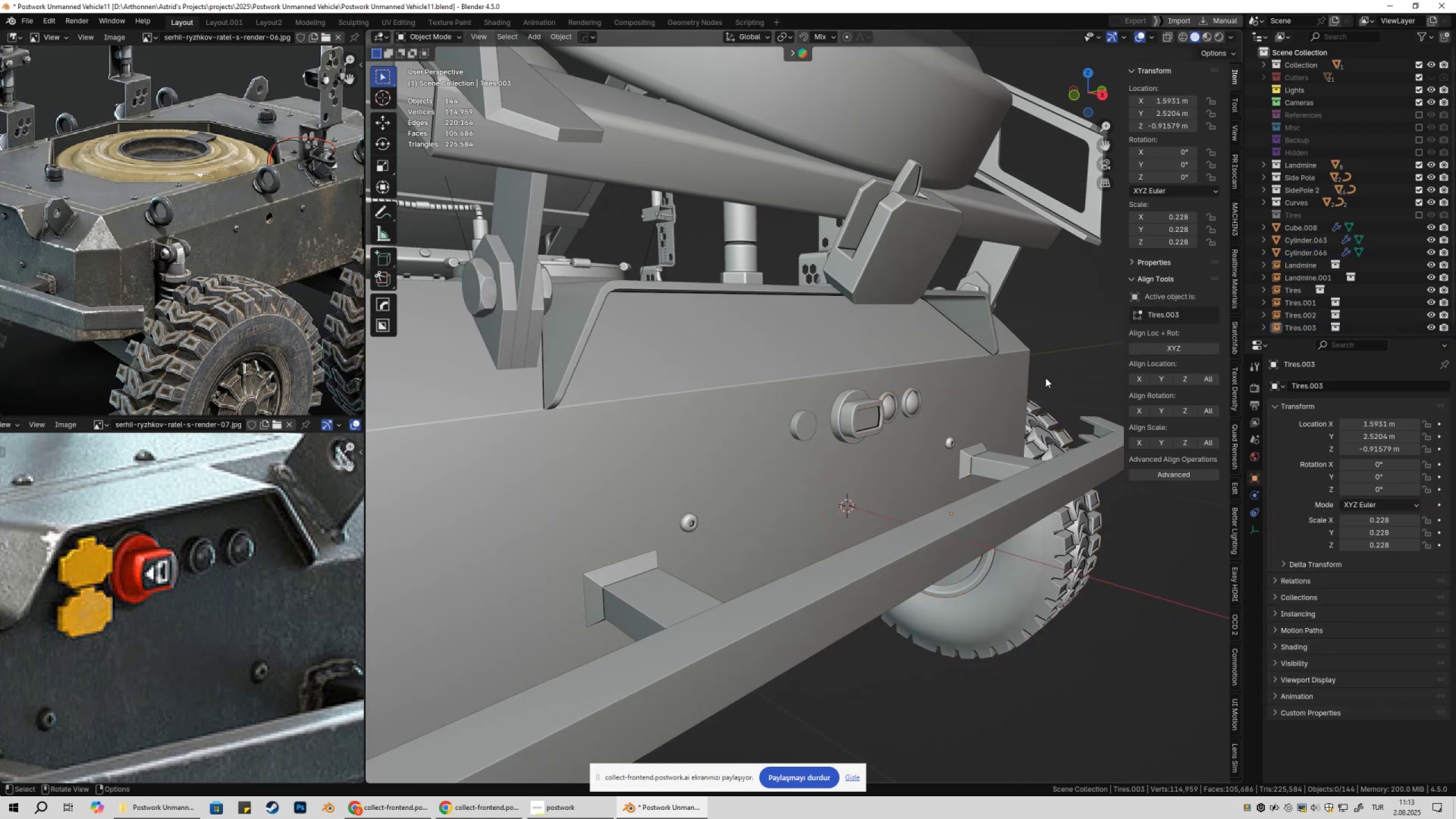 
scroll: coordinate [1037, 409], scroll_direction: down, amount: 4.0
 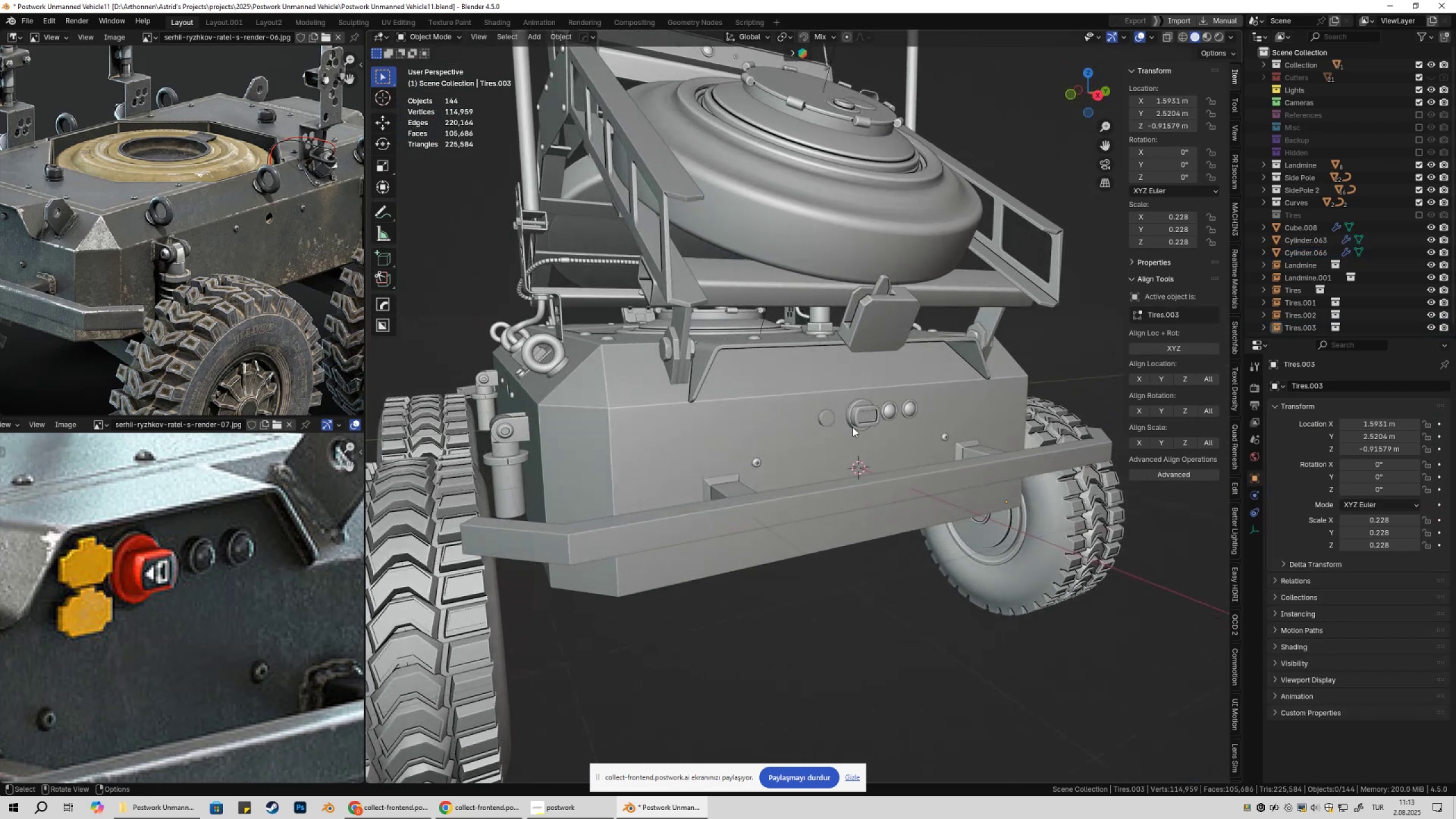 
left_click([829, 419])
 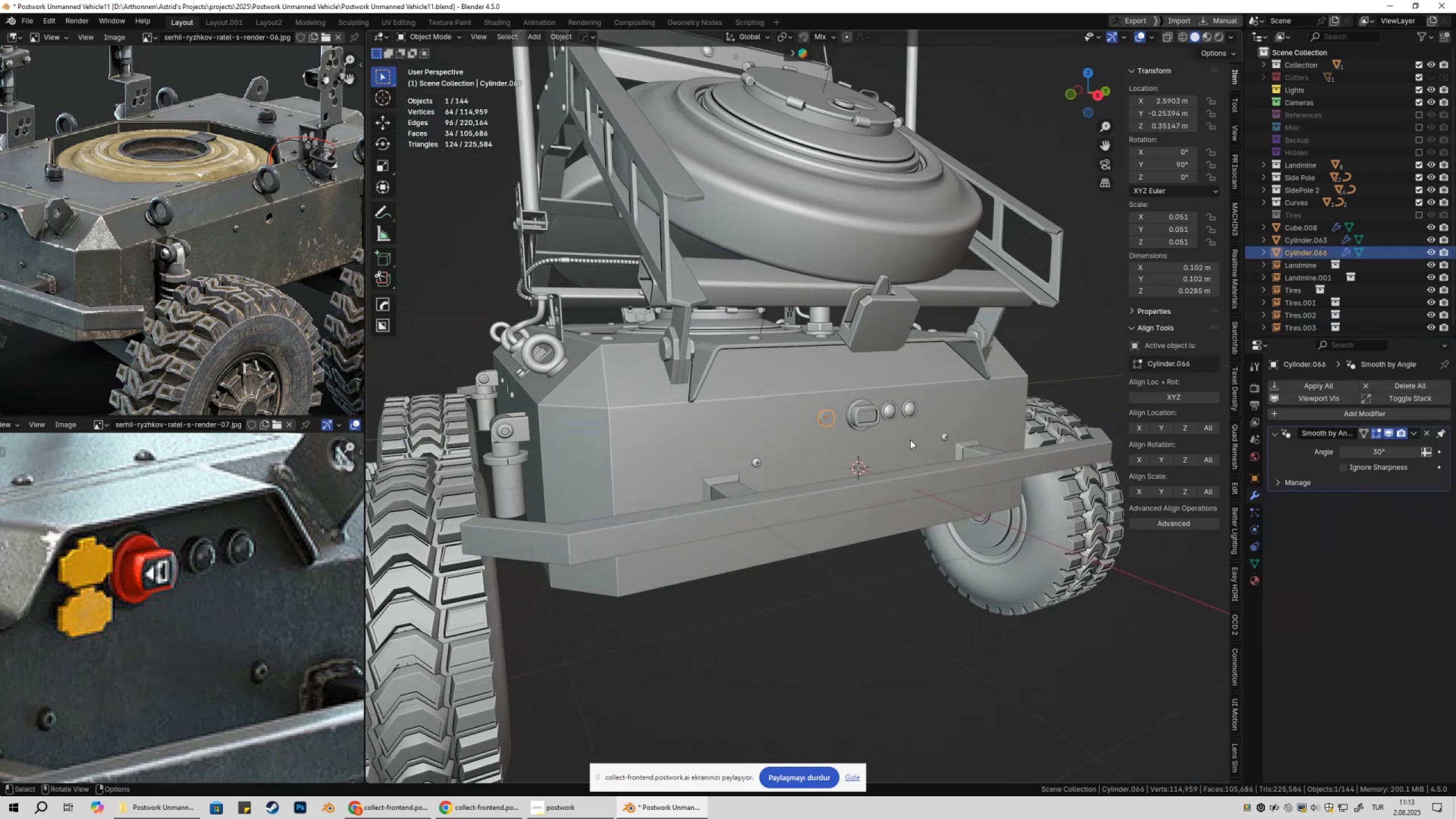 
key(NumpadDecimal)
 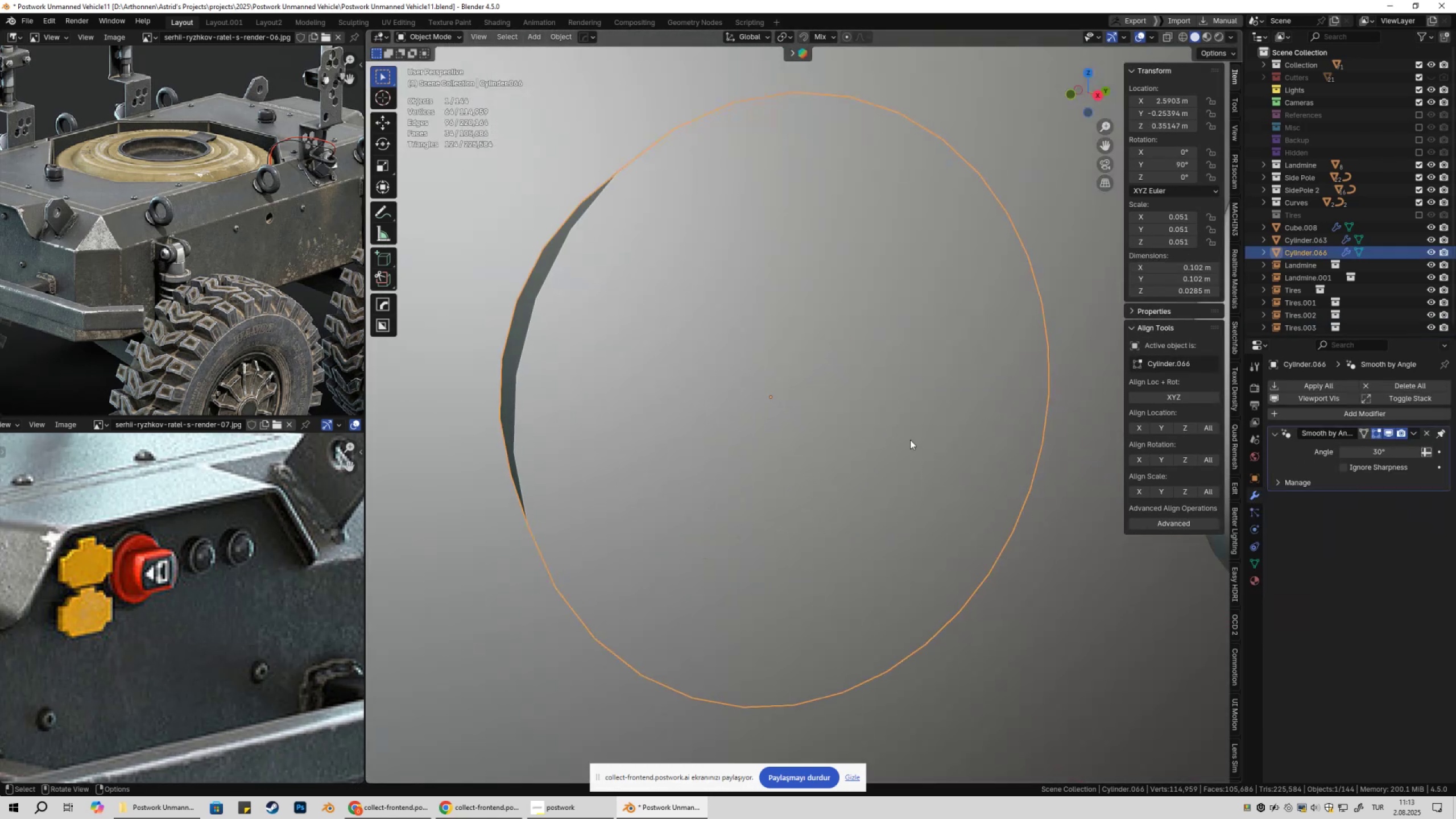 
scroll: coordinate [923, 471], scroll_direction: down, amount: 7.0
 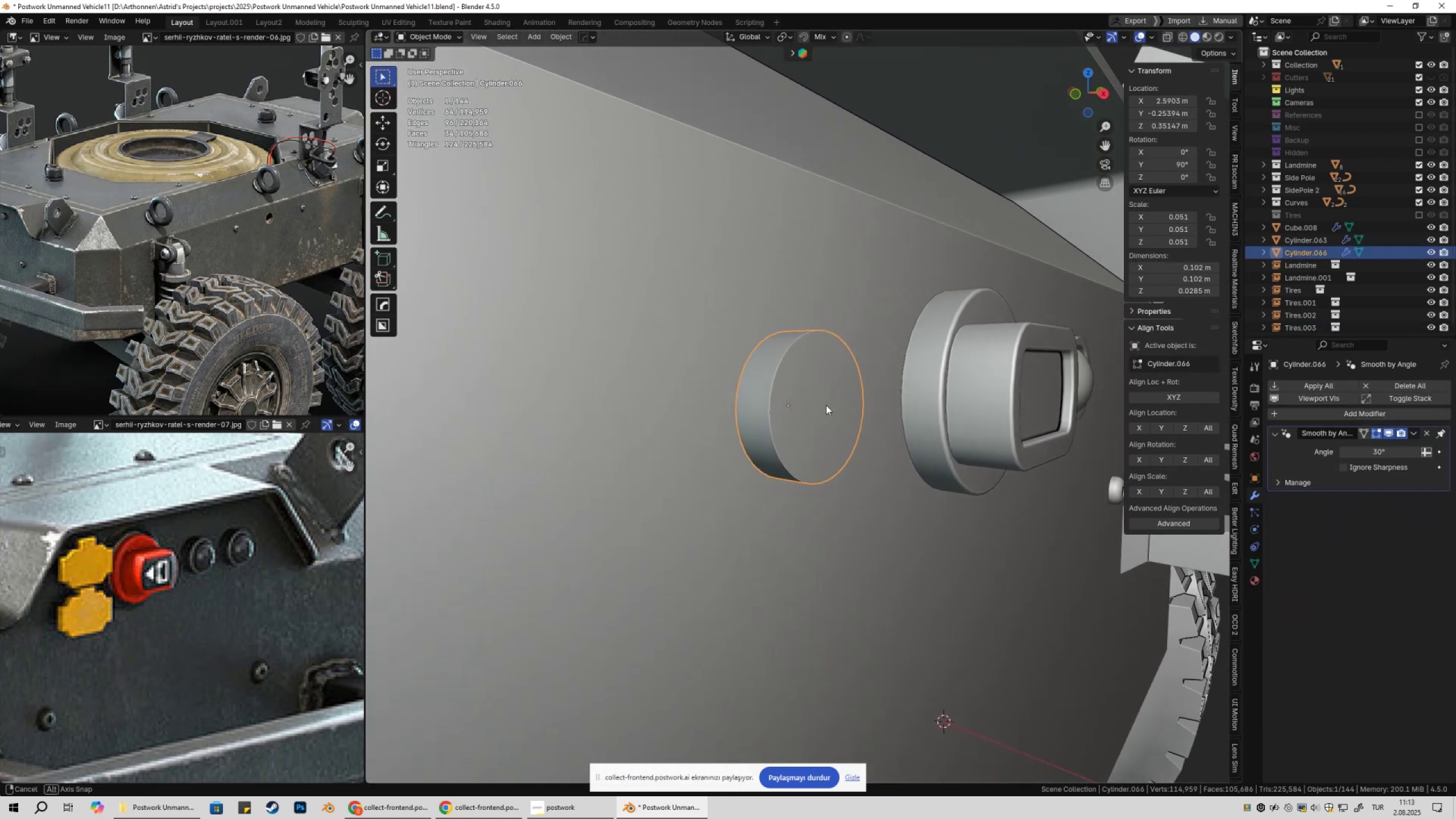 
key(Tab)
 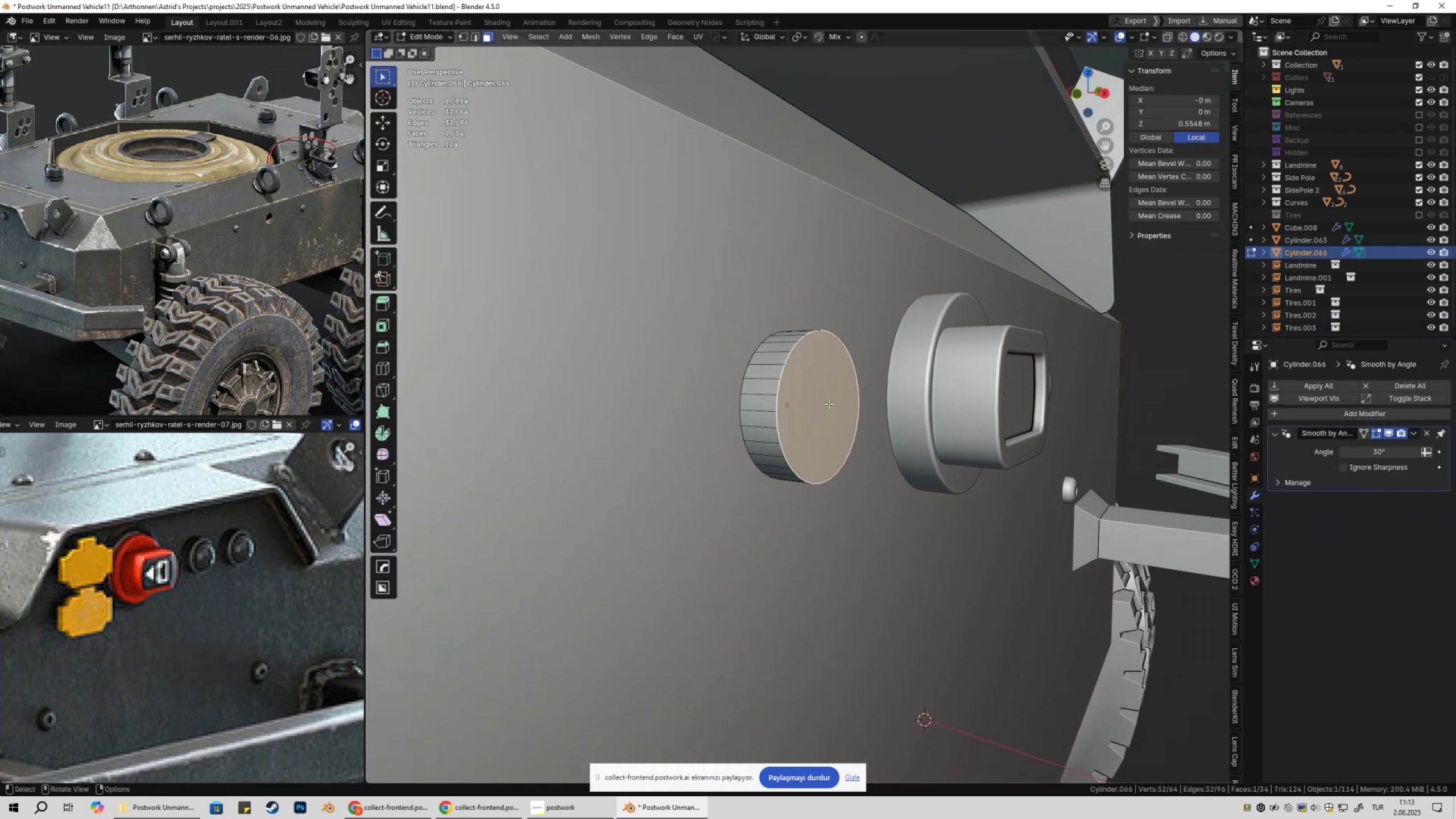 
key(3)
 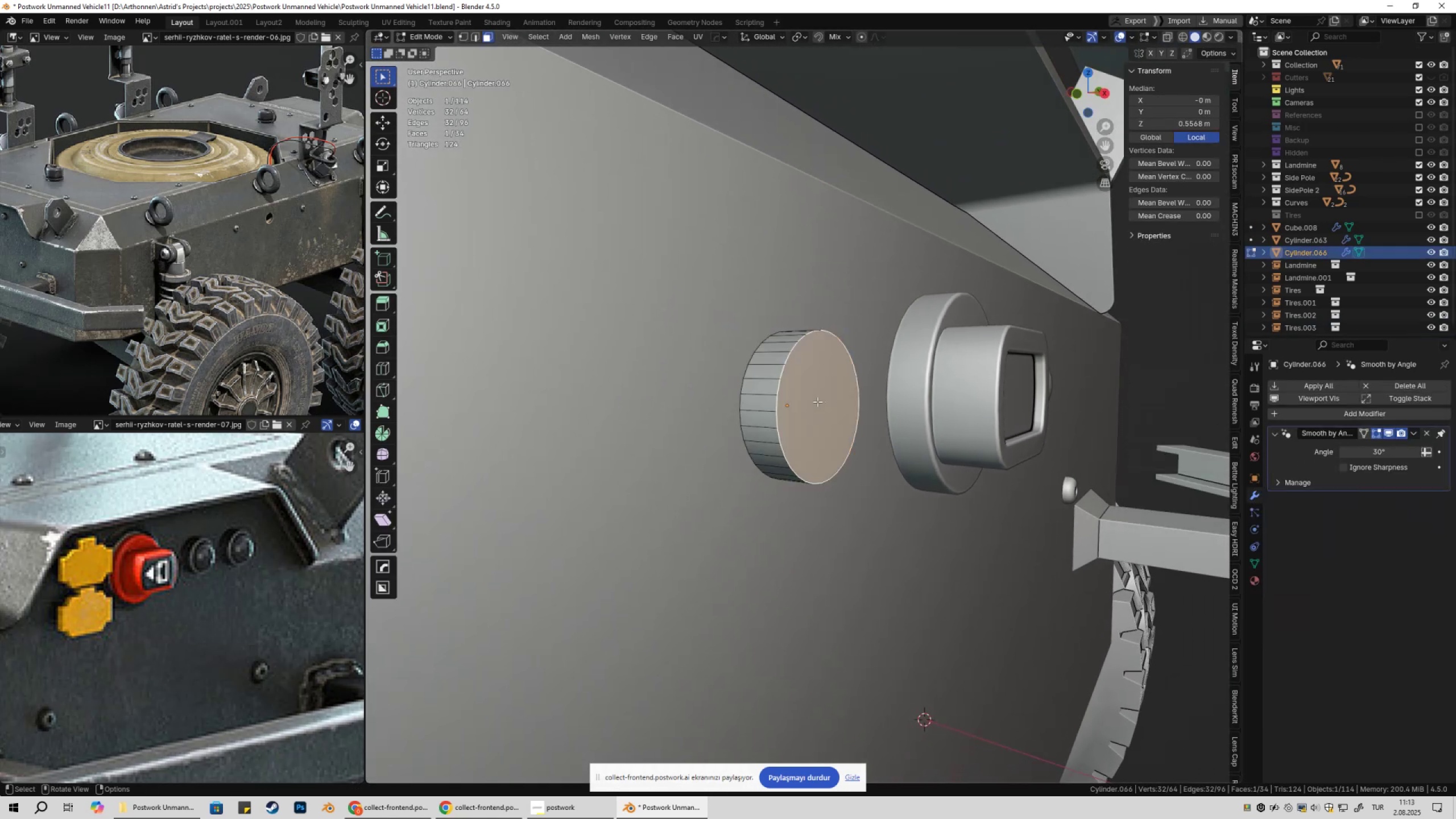 
left_click([817, 402])
 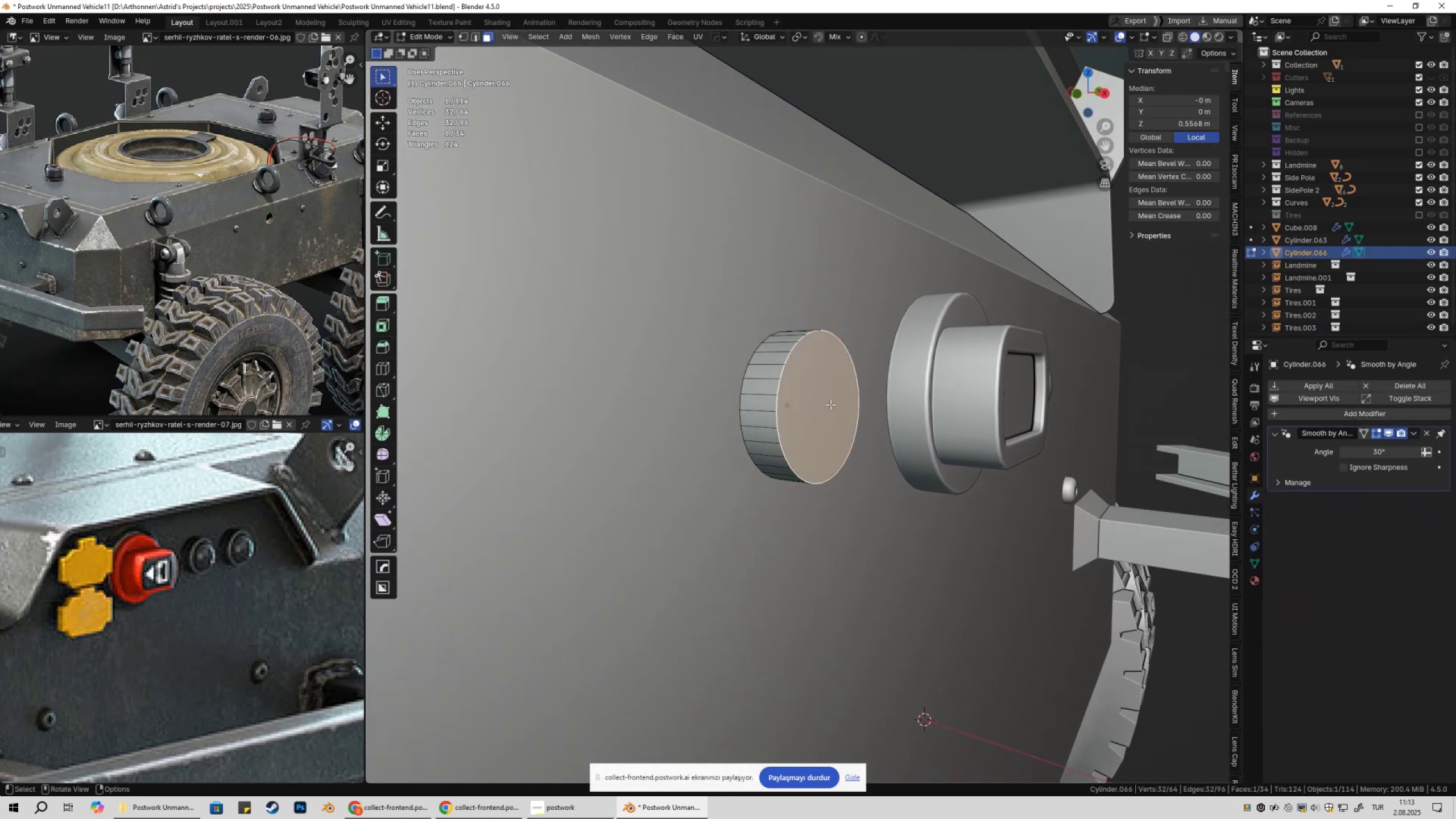 
key(Shift+S)
 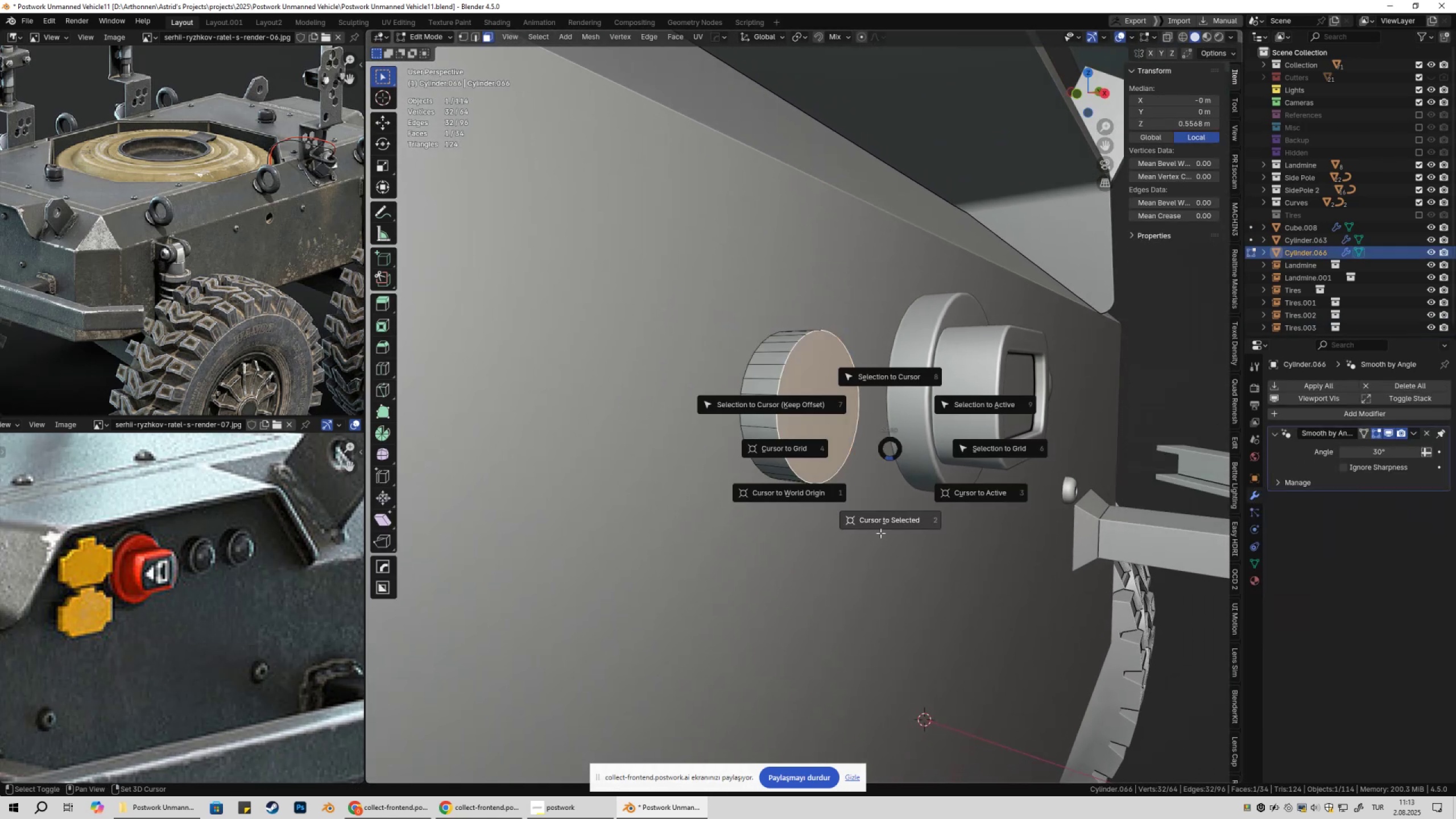 
key(Tab)
 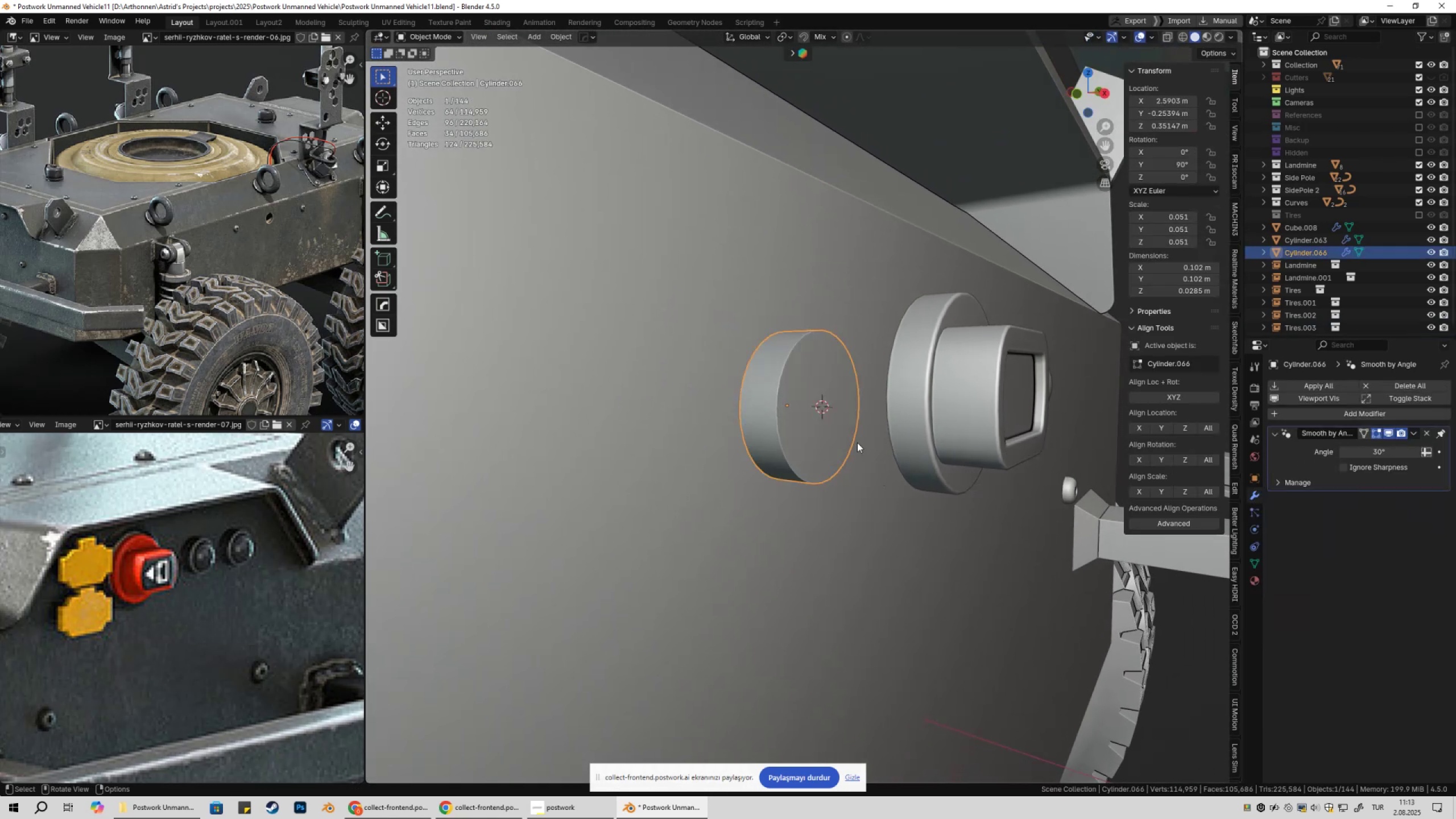 
key(Control+ControlLeft)
 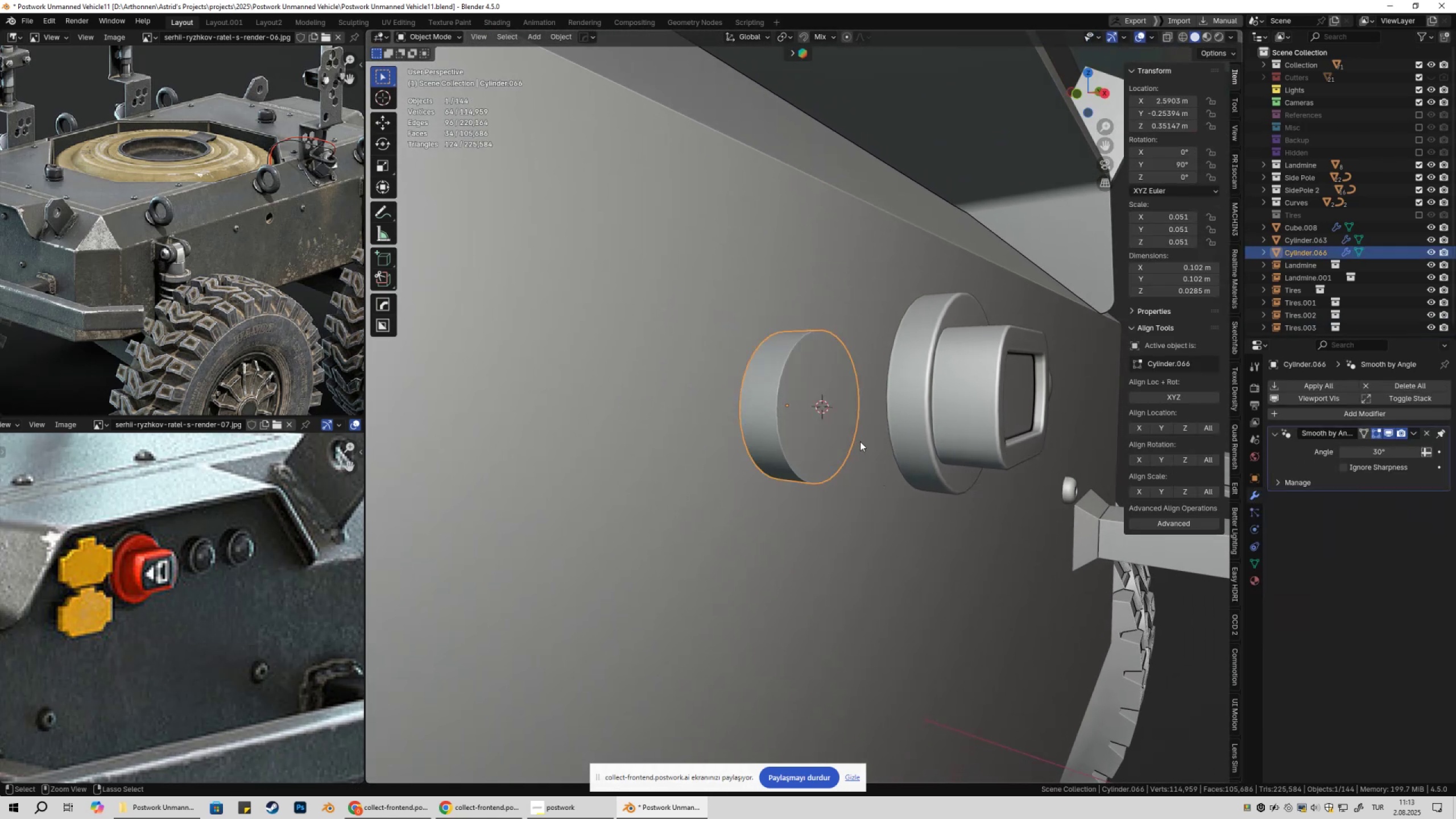 
key(Control+A)
 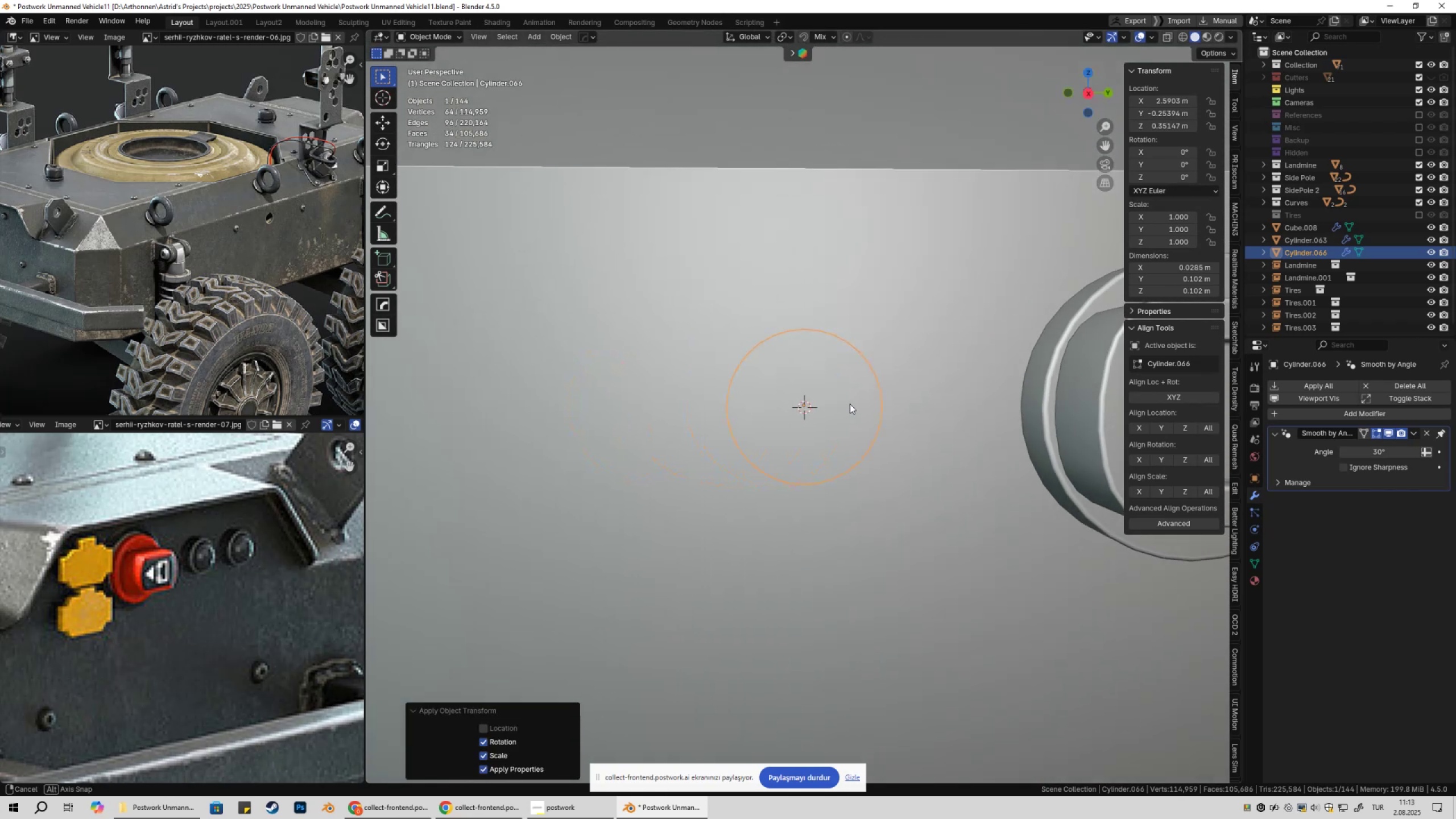 
key(Shift+ShiftLeft)
 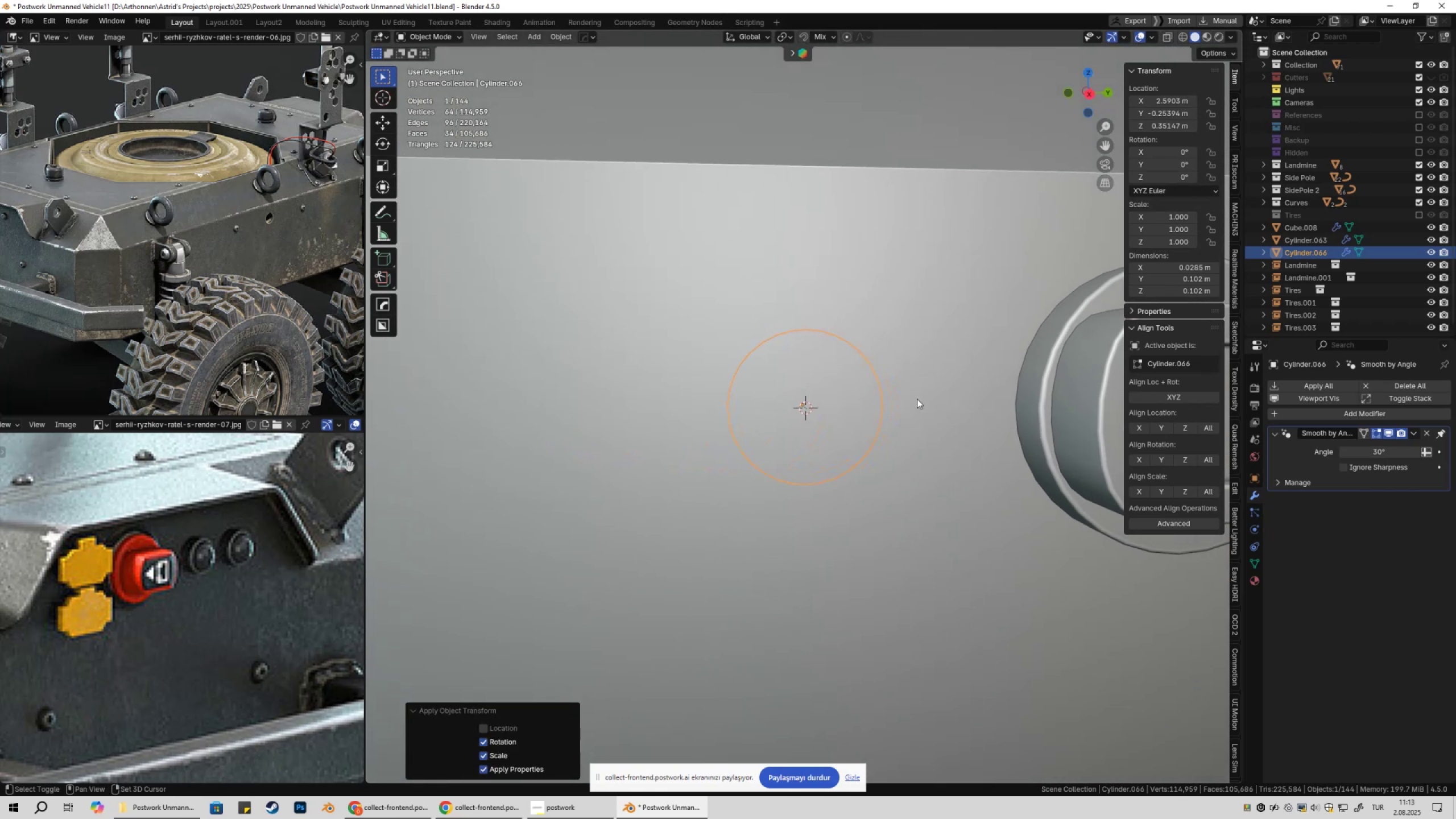 
key(Shift+A)
 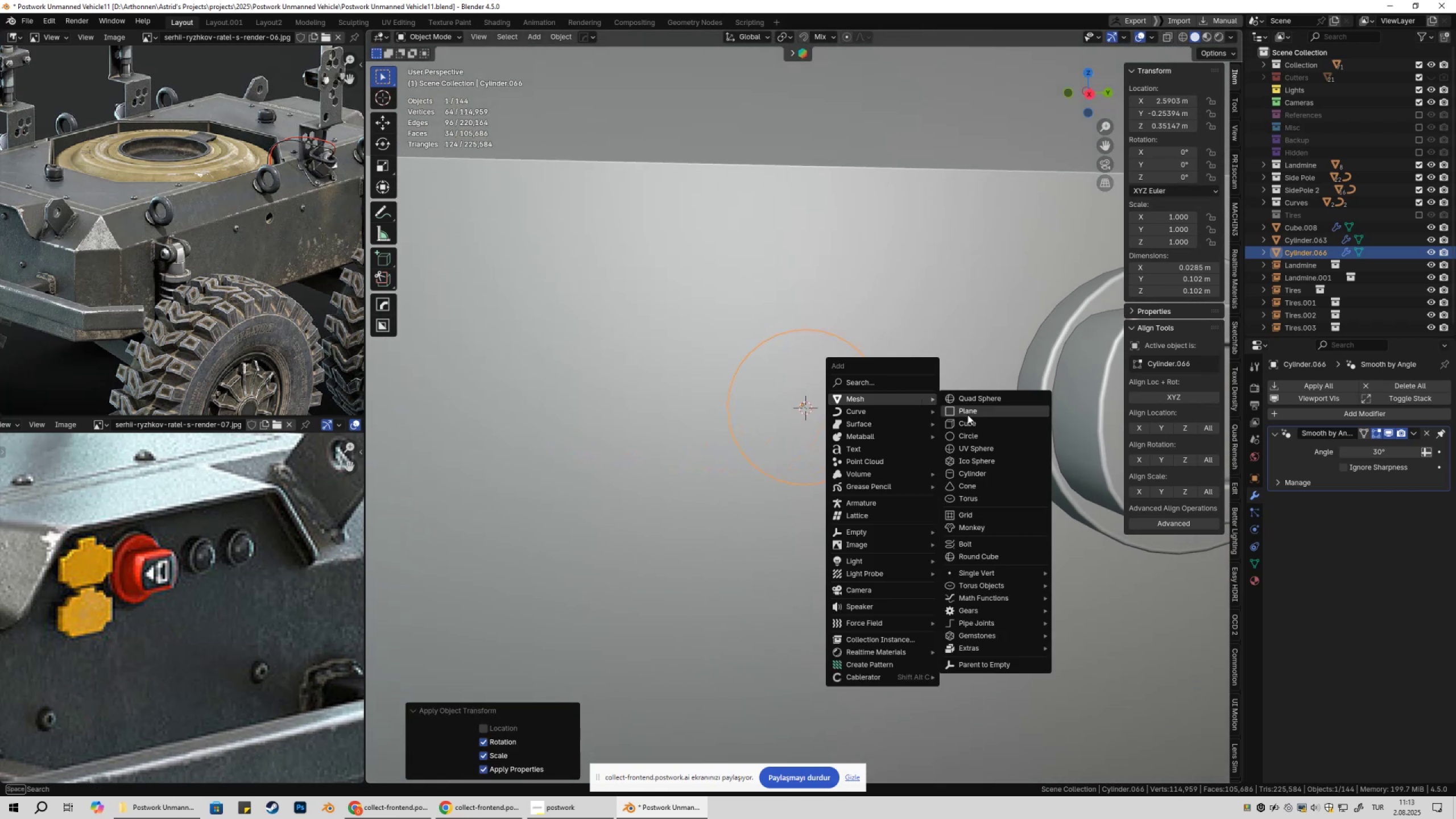 
left_click([967, 415])
 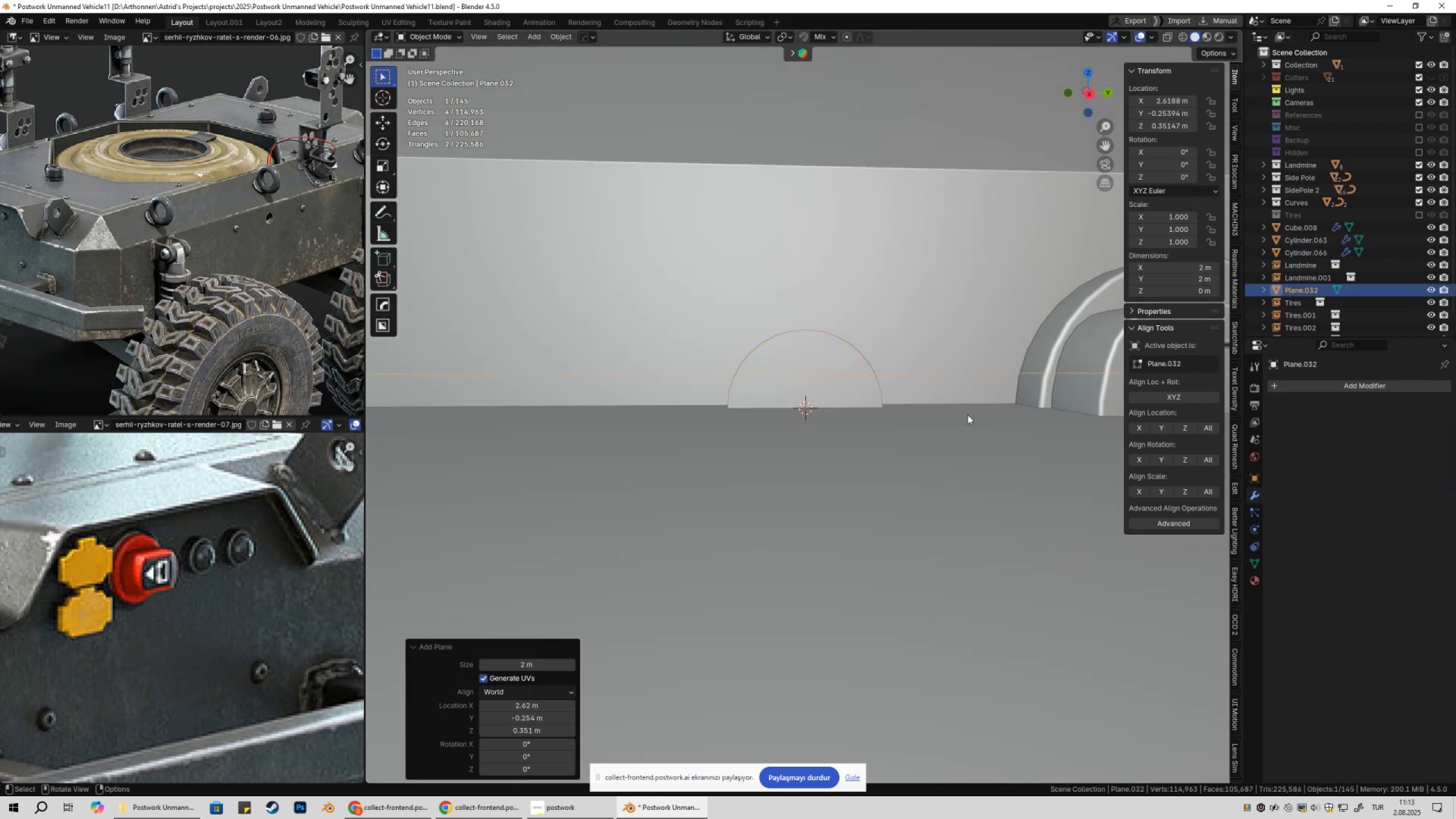 
scroll: coordinate [995, 387], scroll_direction: down, amount: 11.0
 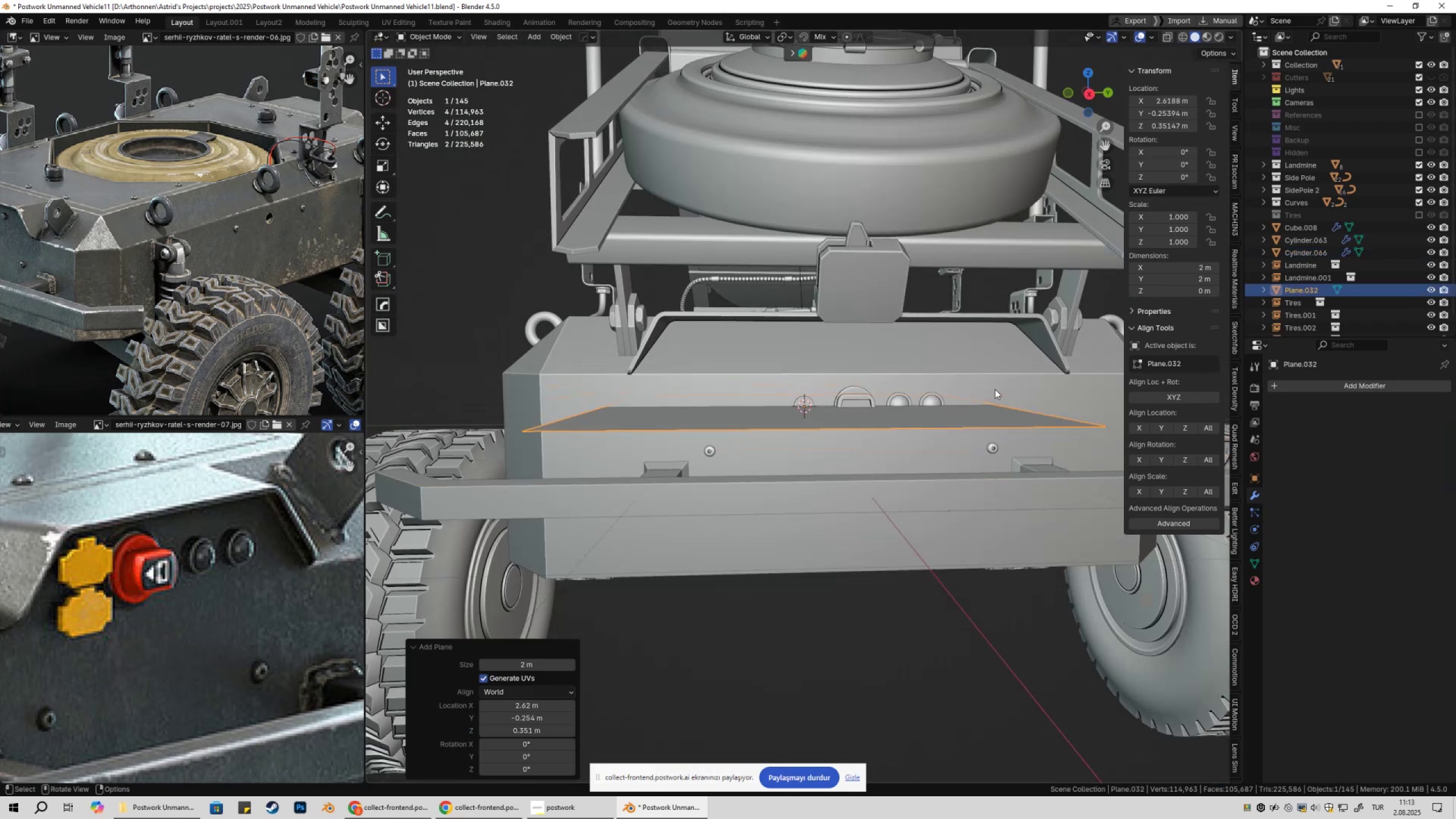 
type(rxy90)
key(NumpadEnter)
type(3s)
 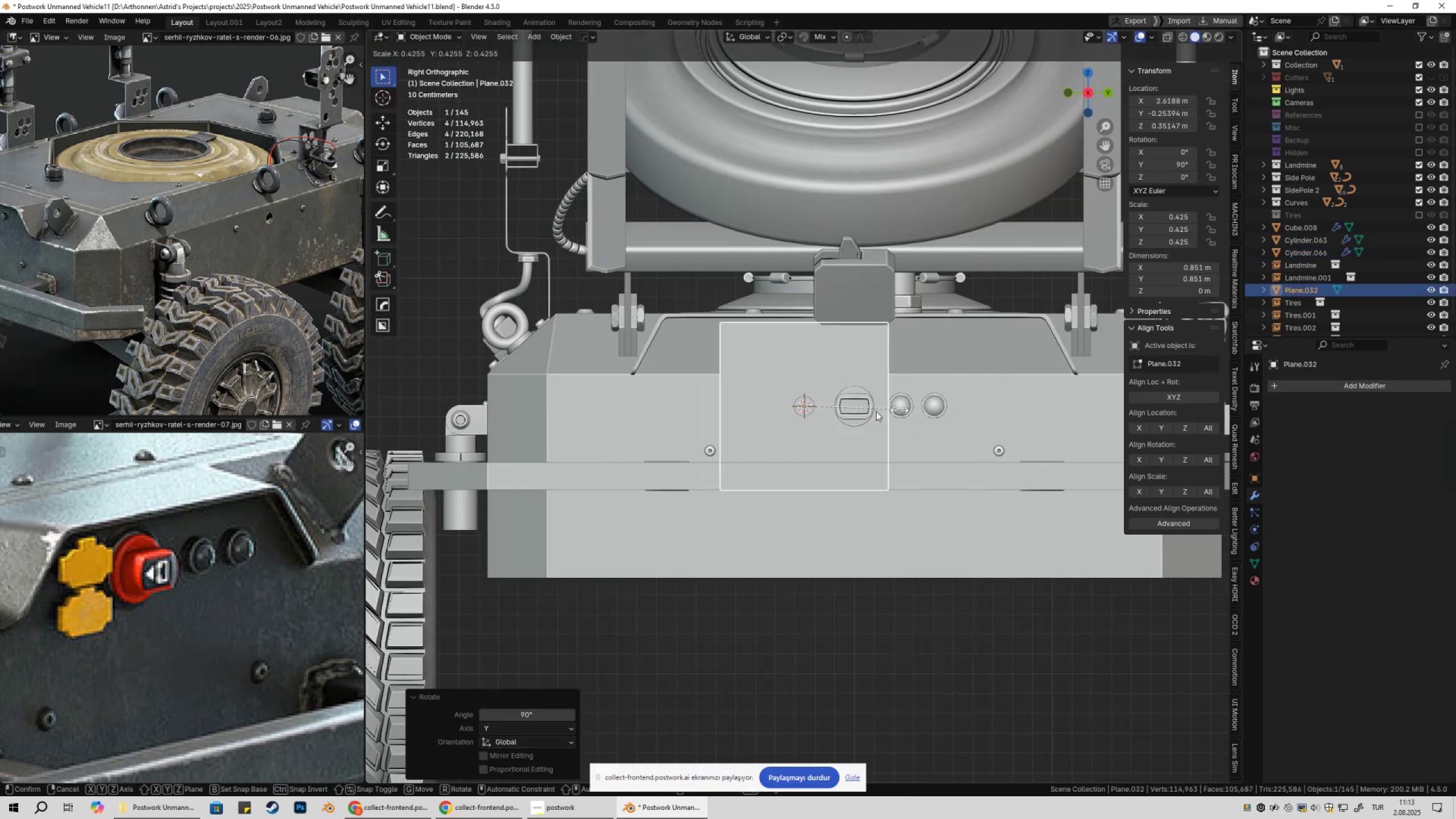 
left_click([842, 411])
 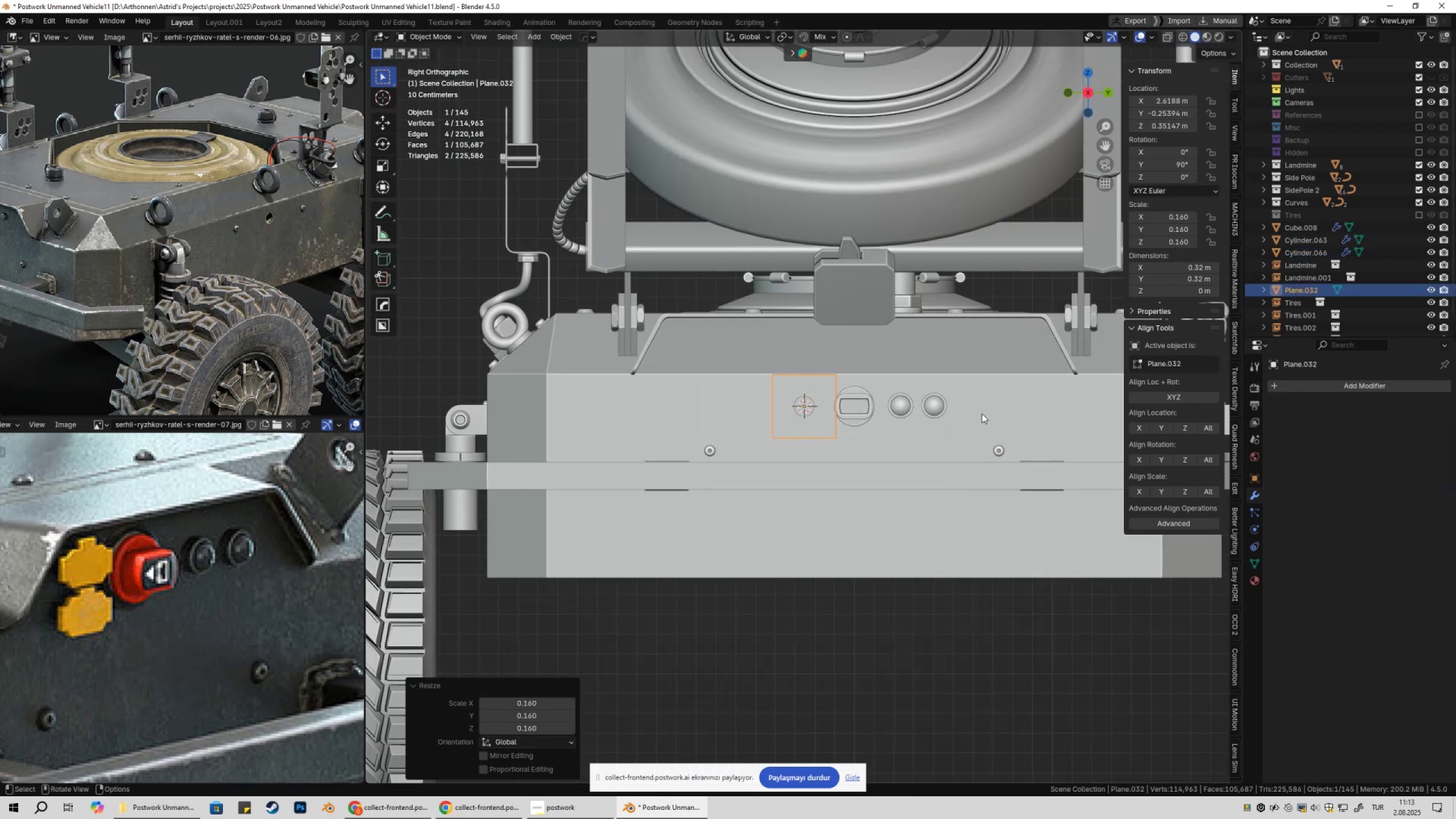 
key(S)
 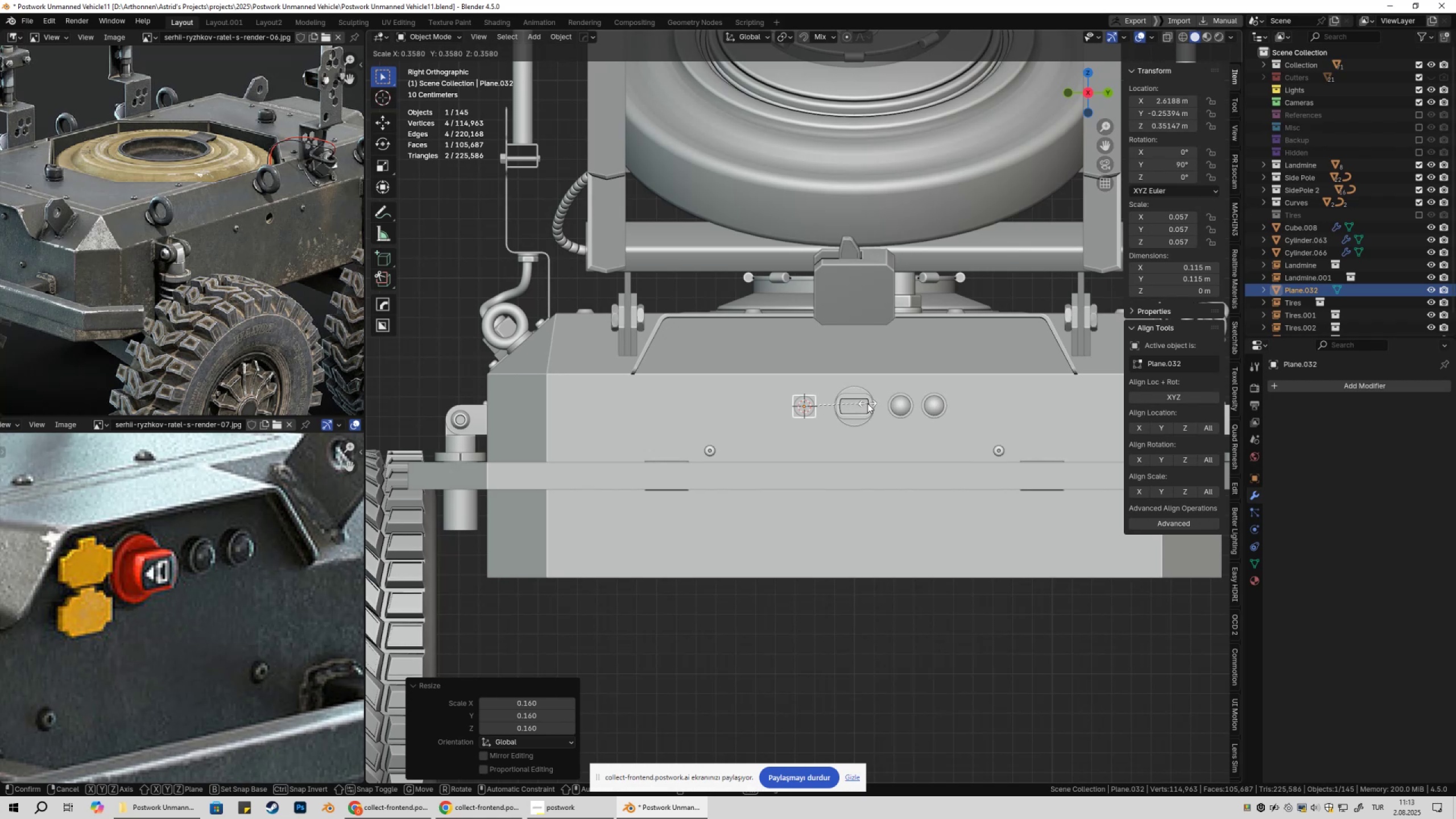 
left_click([872, 404])
 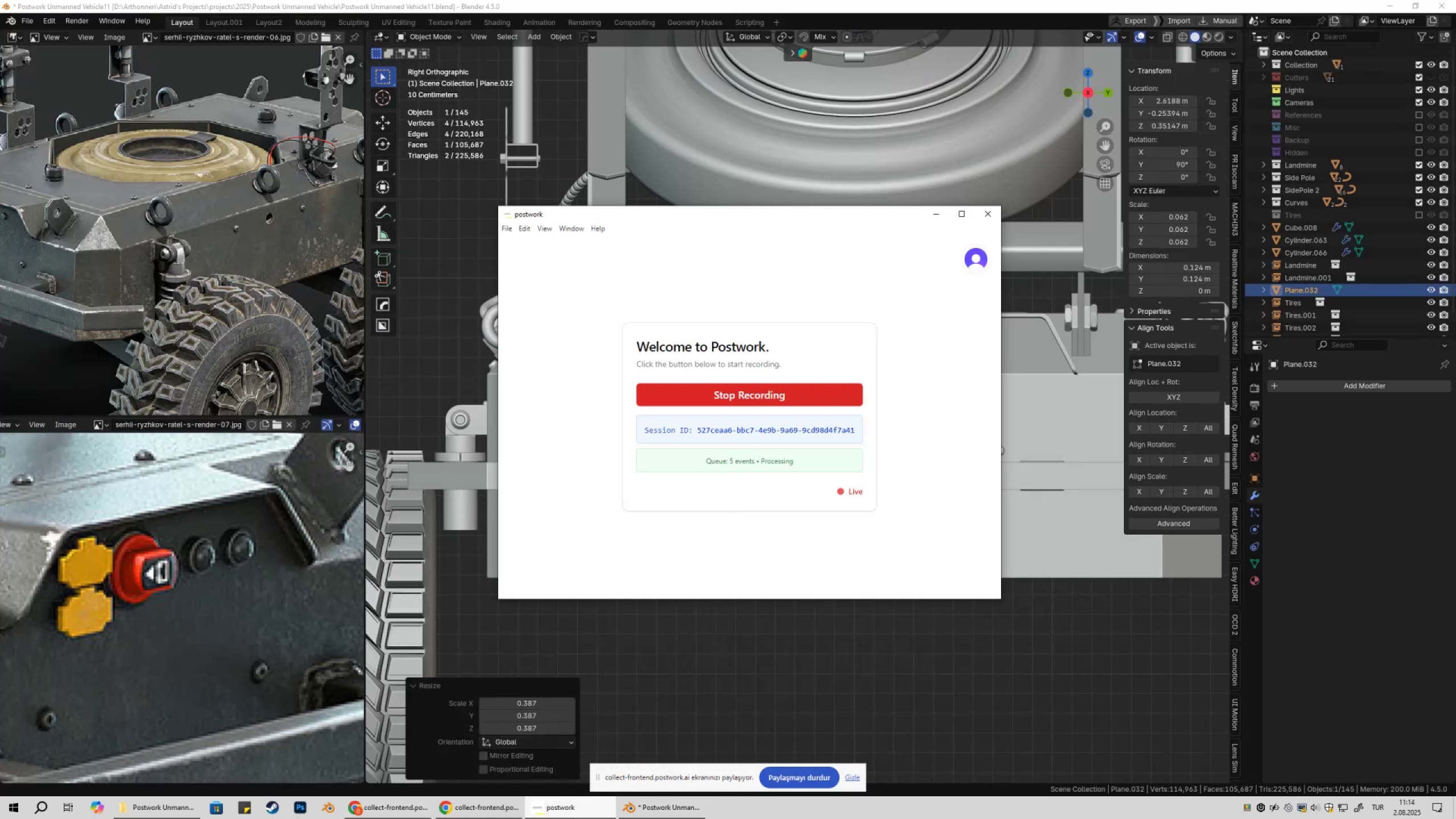 
scroll: coordinate [917, 410], scroll_direction: up, amount: 11.0
 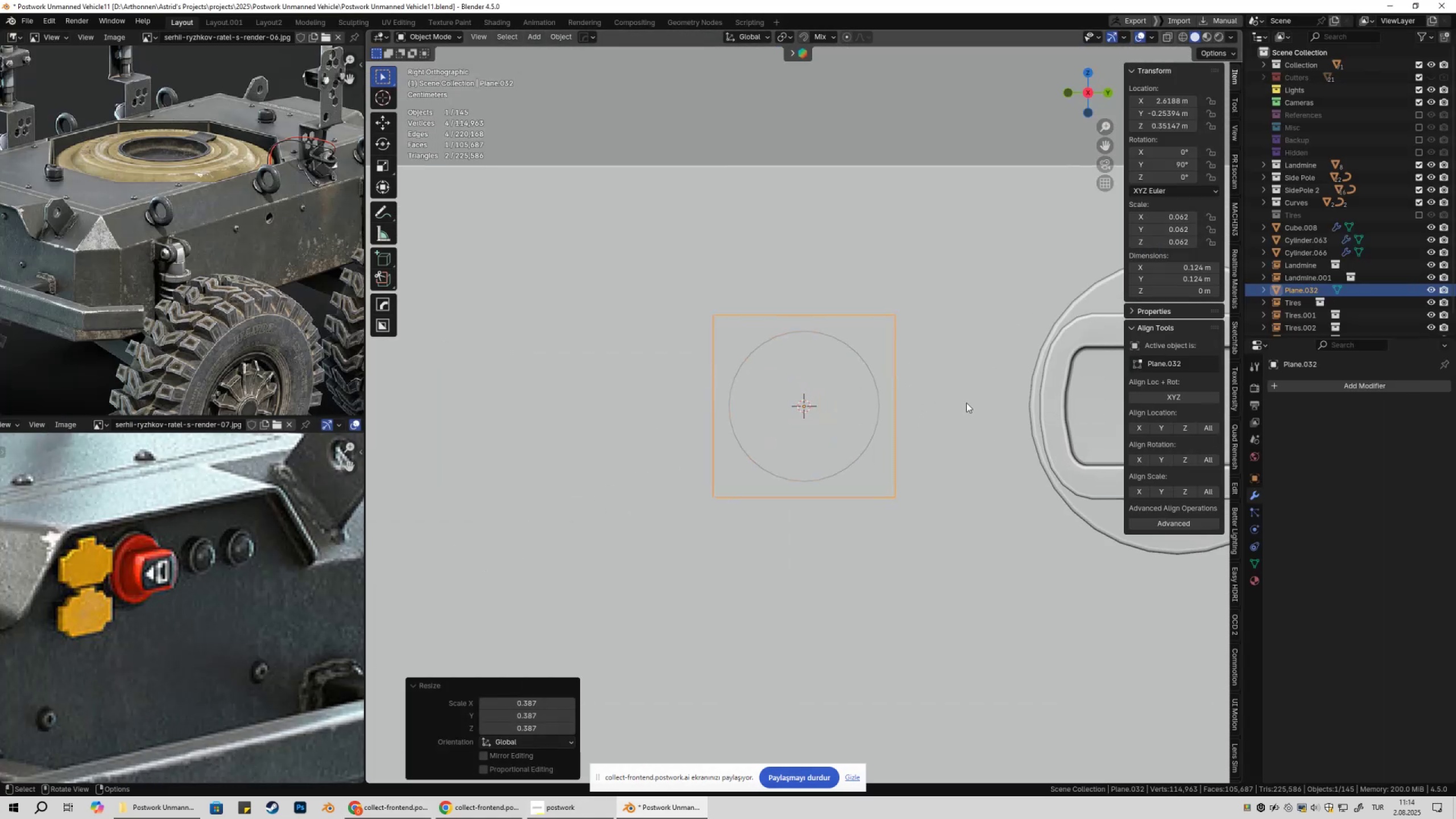 
type(gxy)
key(Escape)
 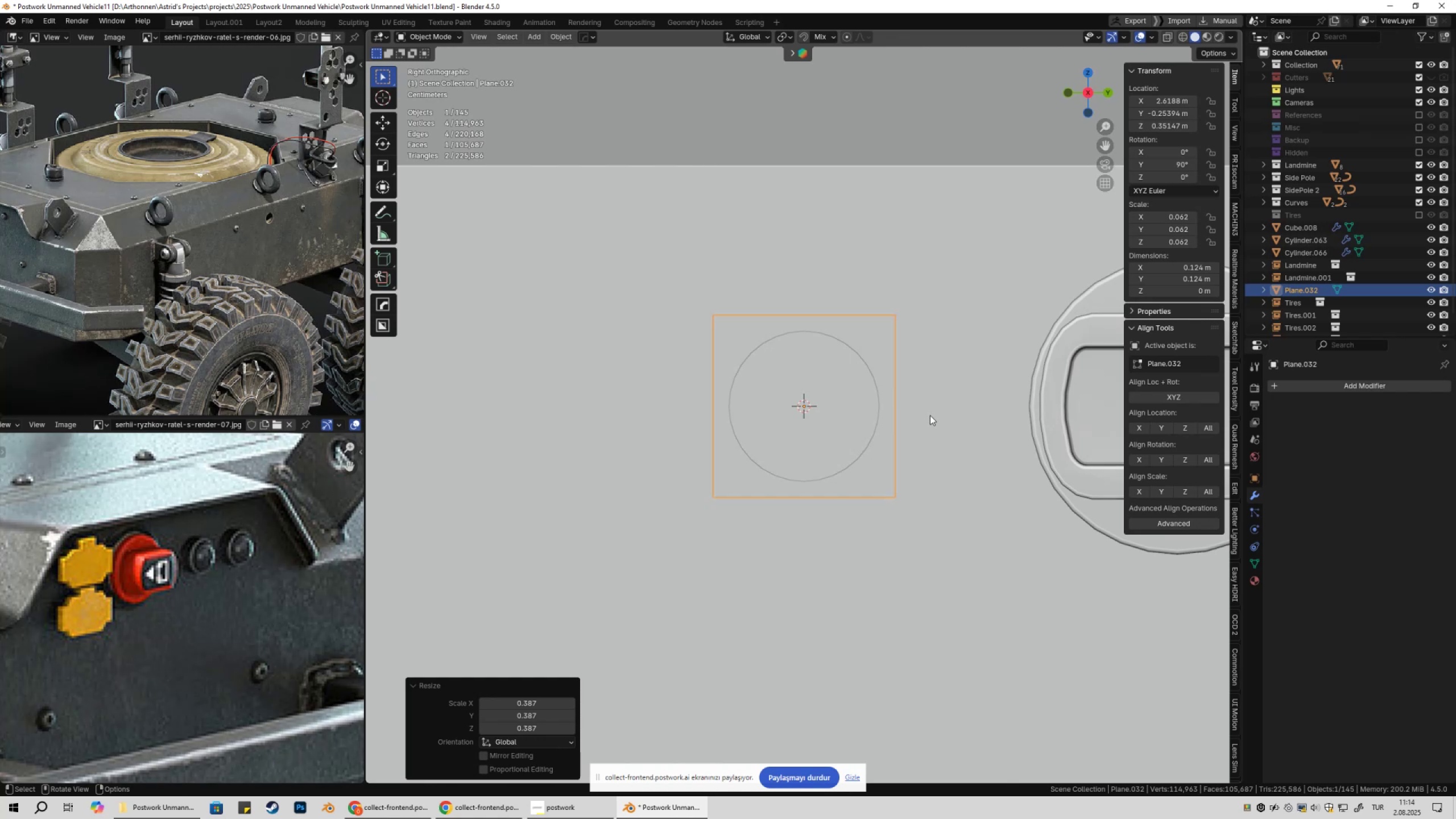 
key(Tab)
 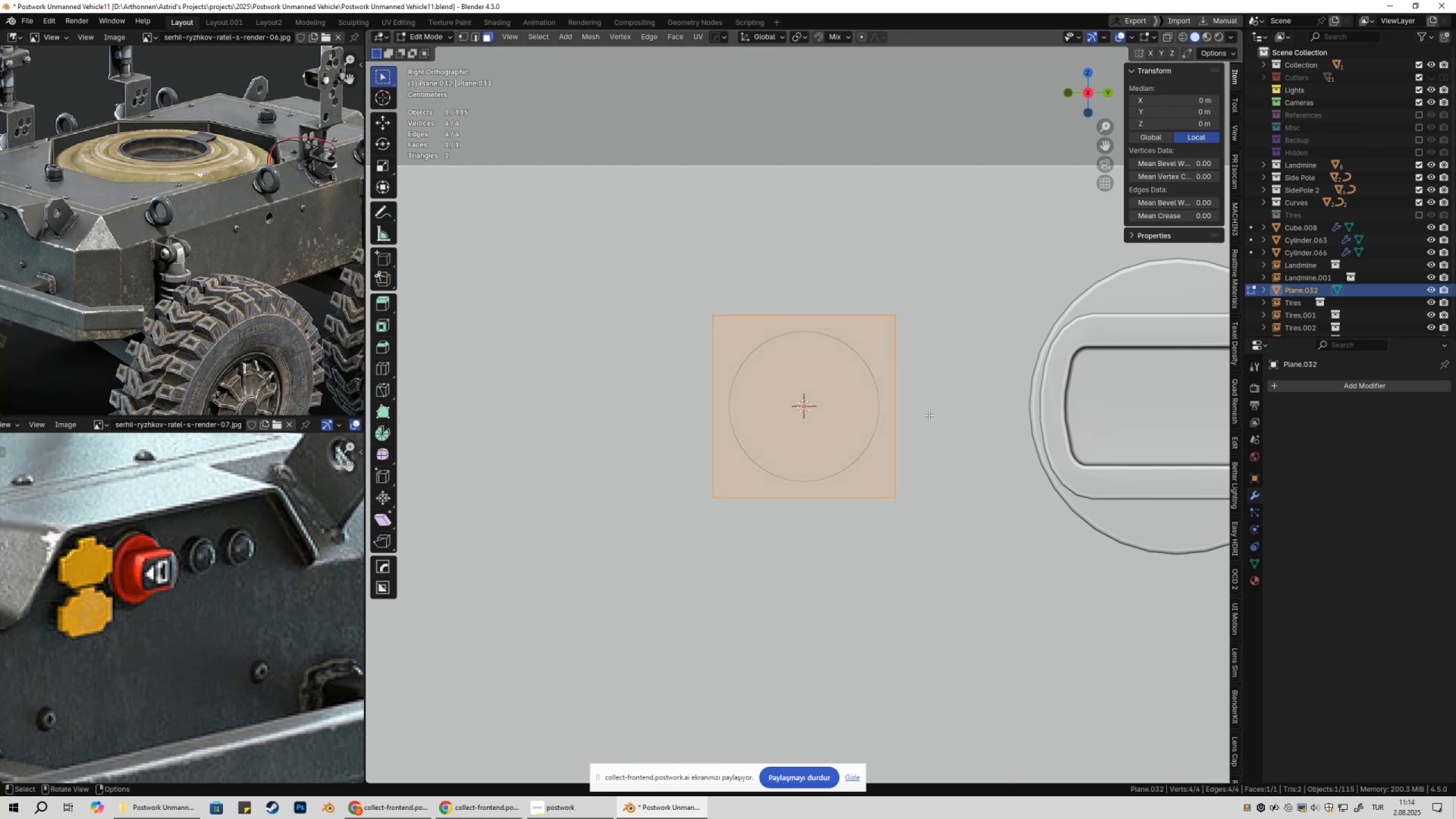 
key(Tab)
 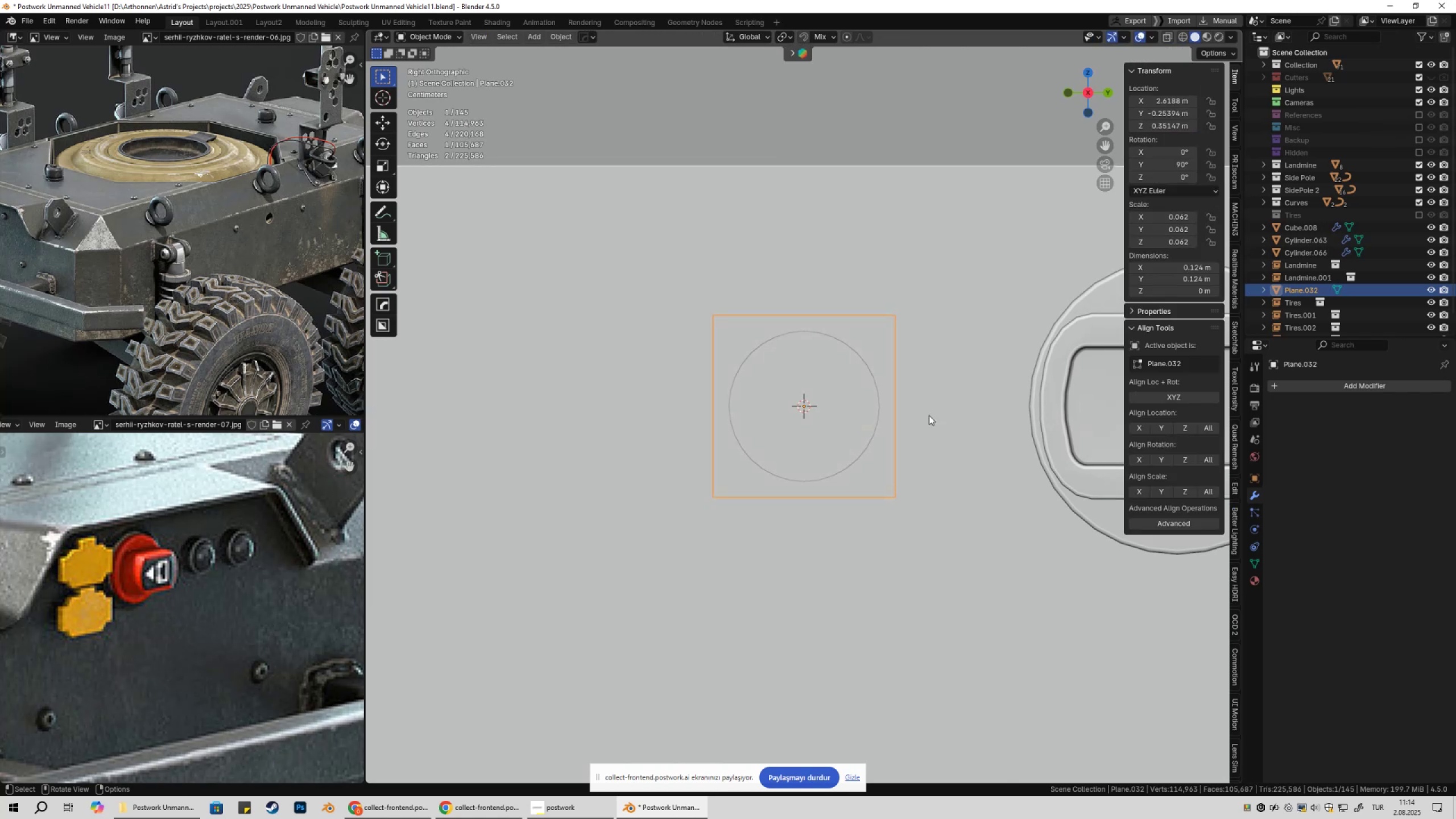 
key(Tab)
 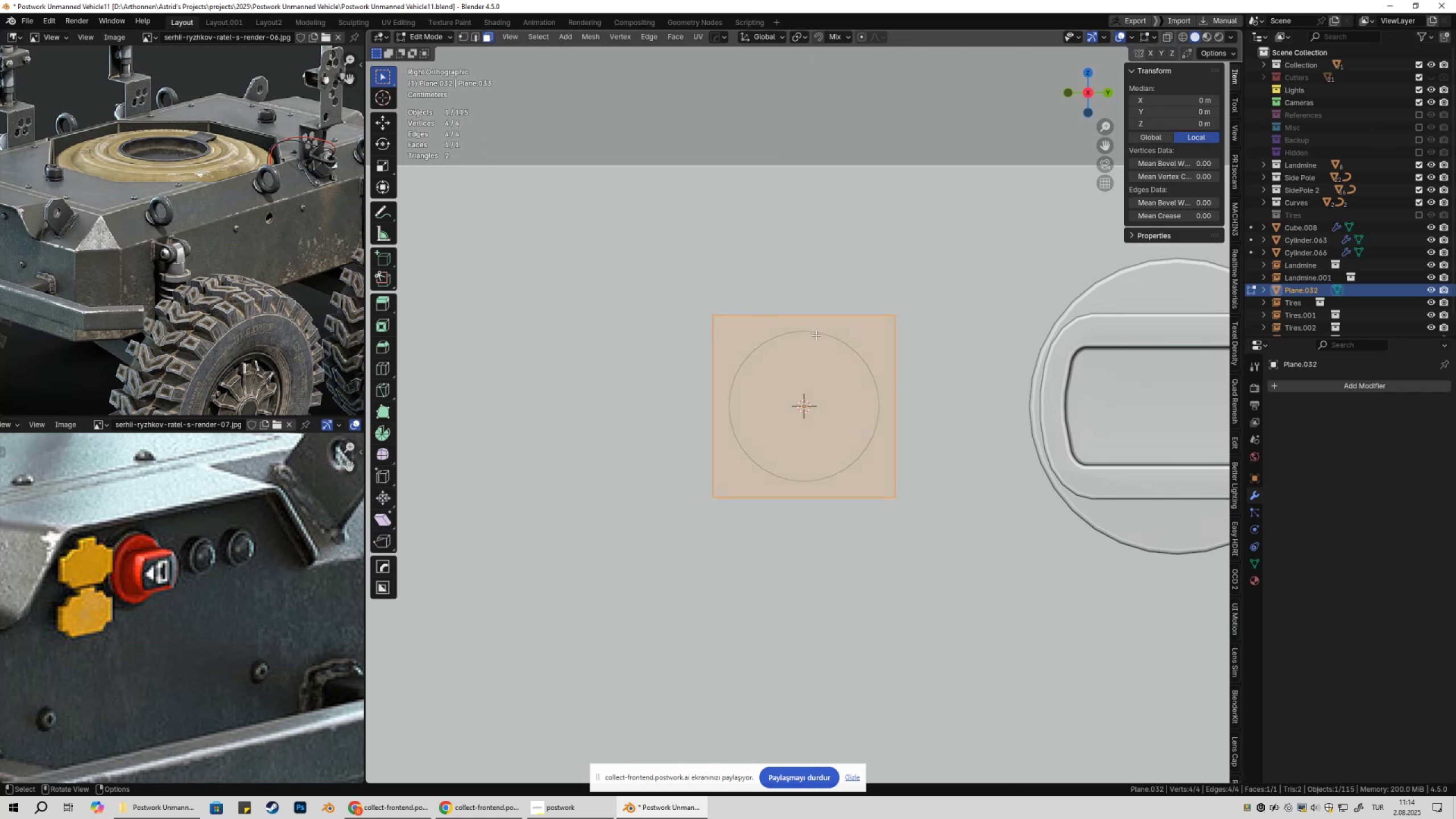 
key(Control+ControlLeft)
 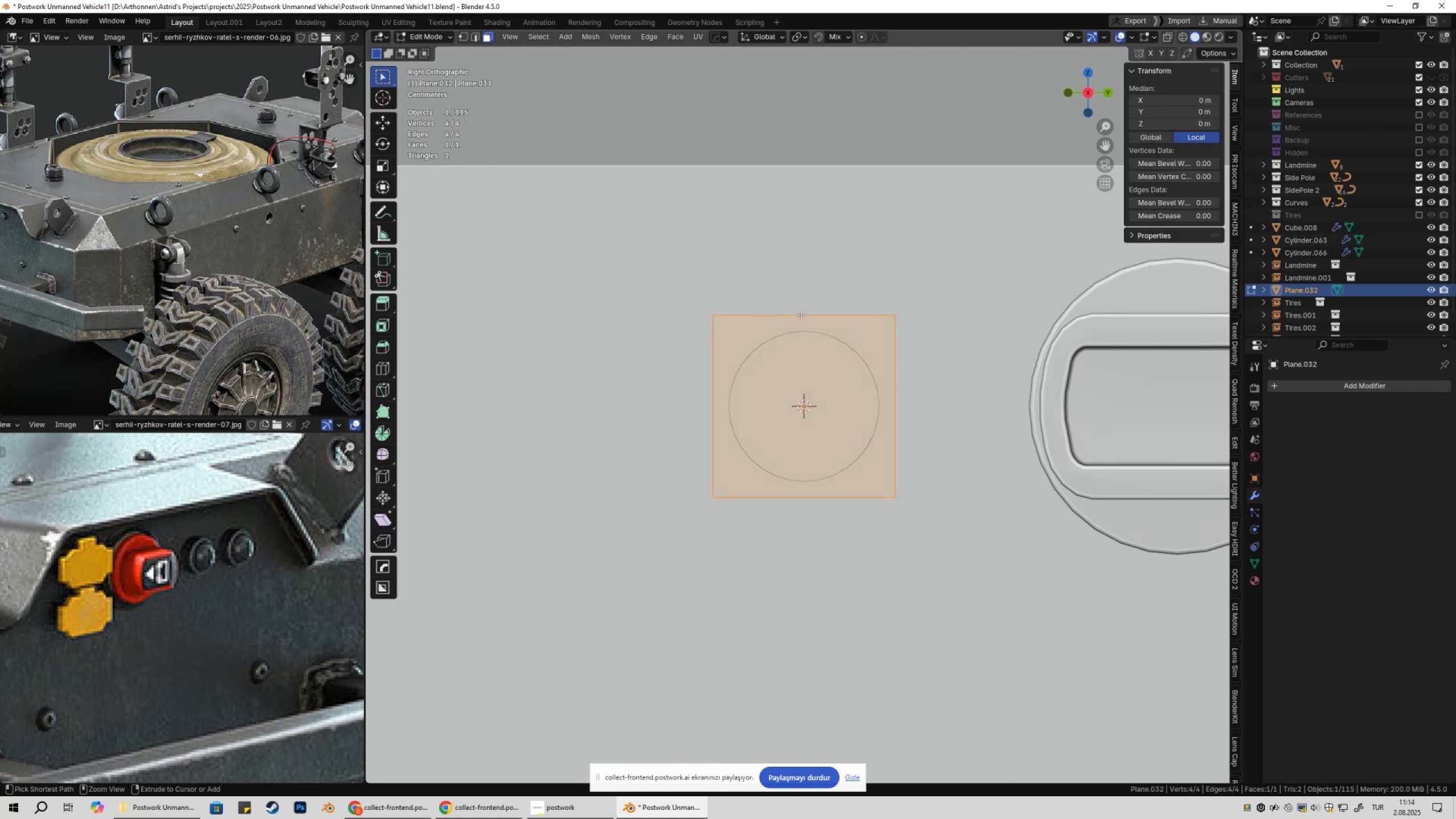 
key(Control+R)
 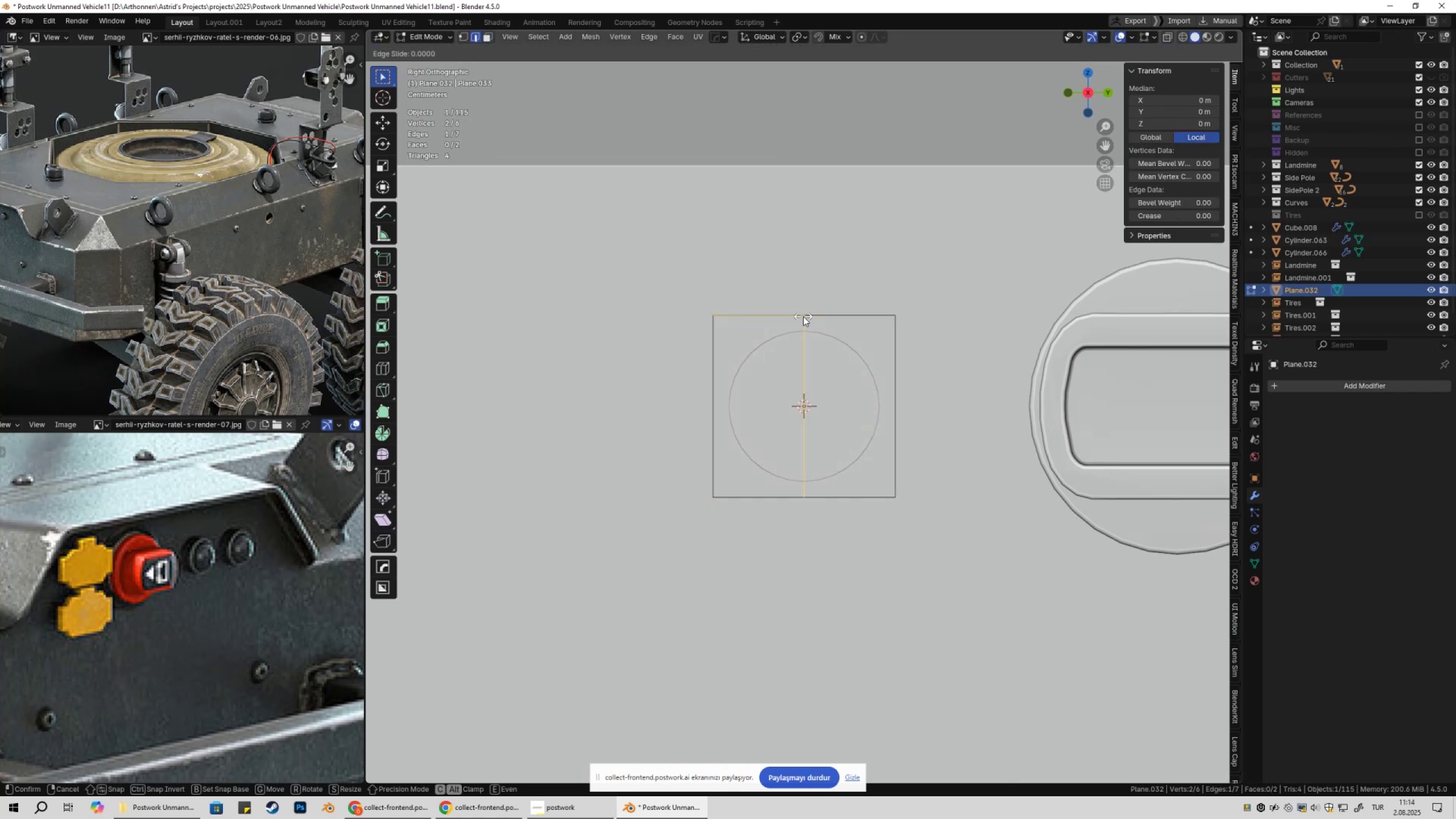 
key(Escape)
type(1x)
 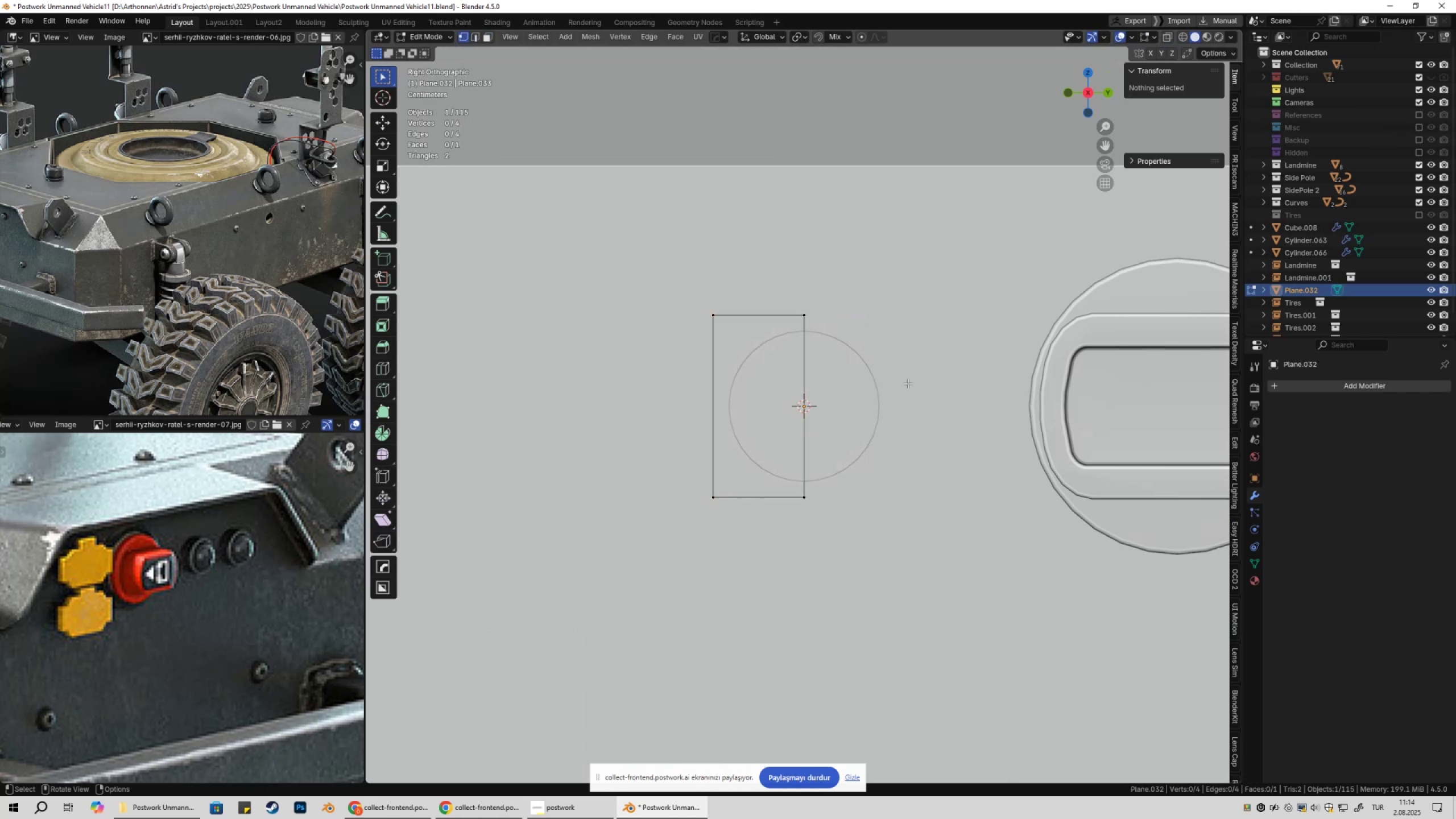 
left_click_drag(start_coordinate=[867, 288], to_coordinate=[917, 576])
 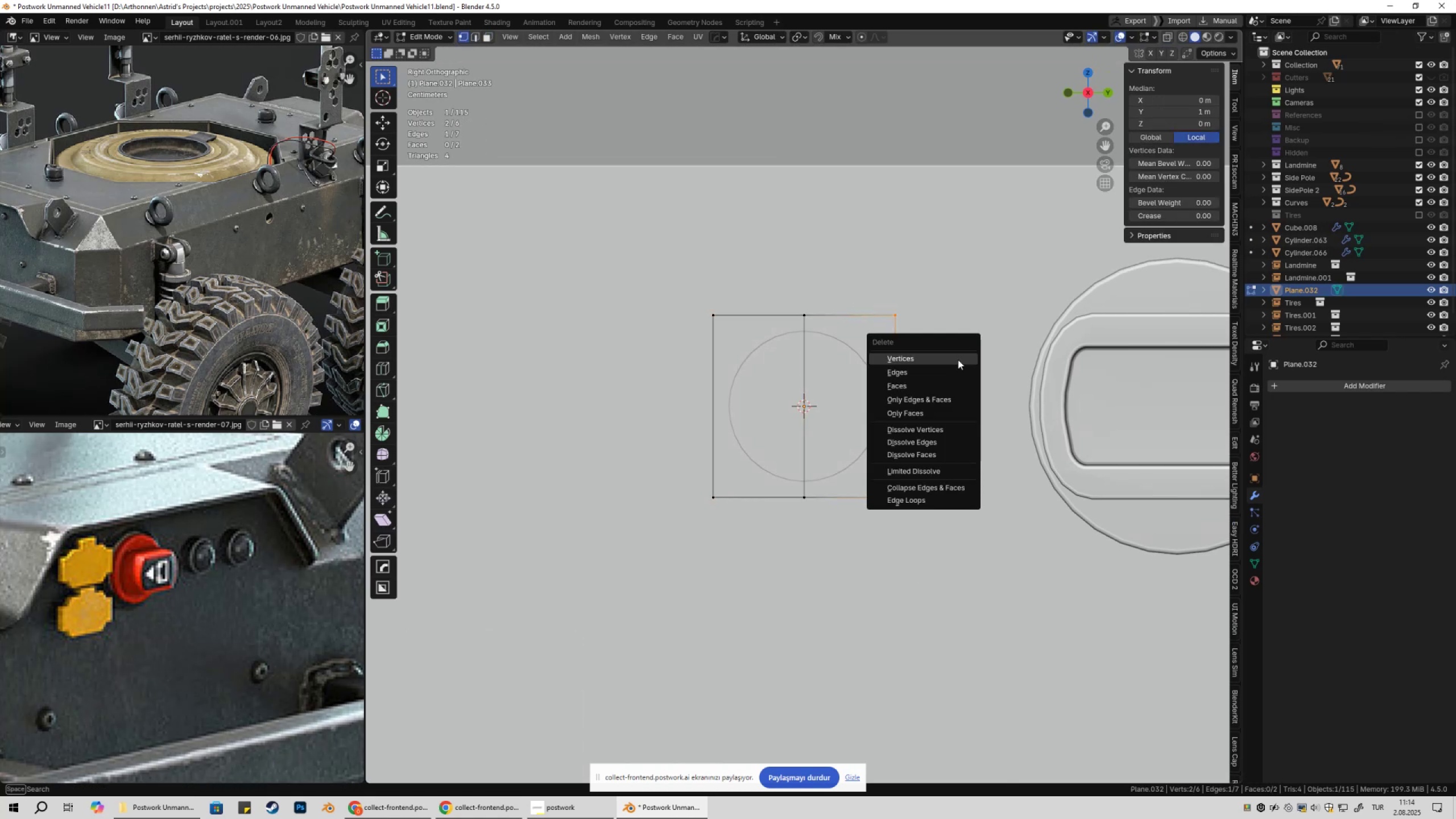 
left_click([958, 359])
 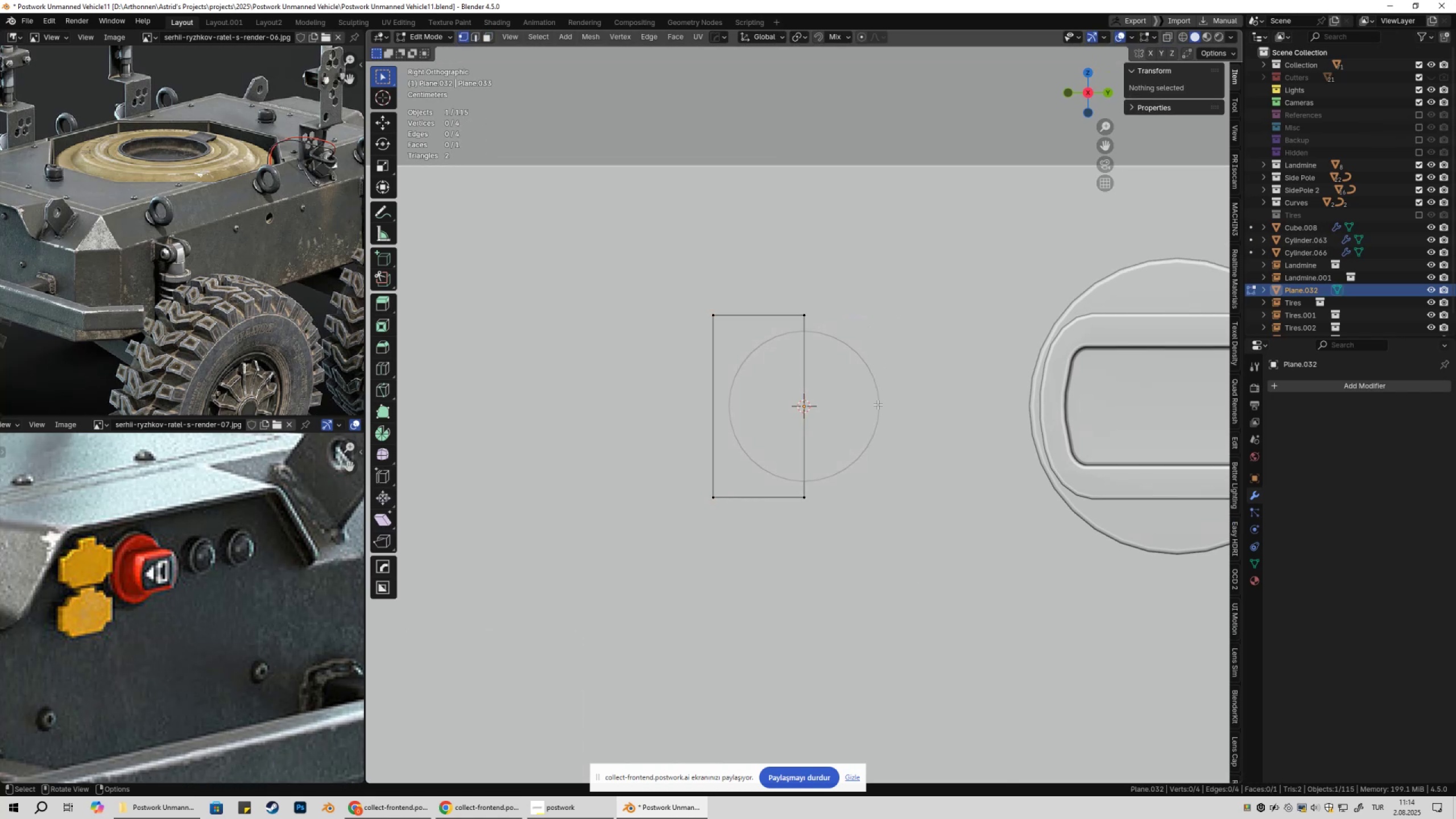 
key(Tab)
 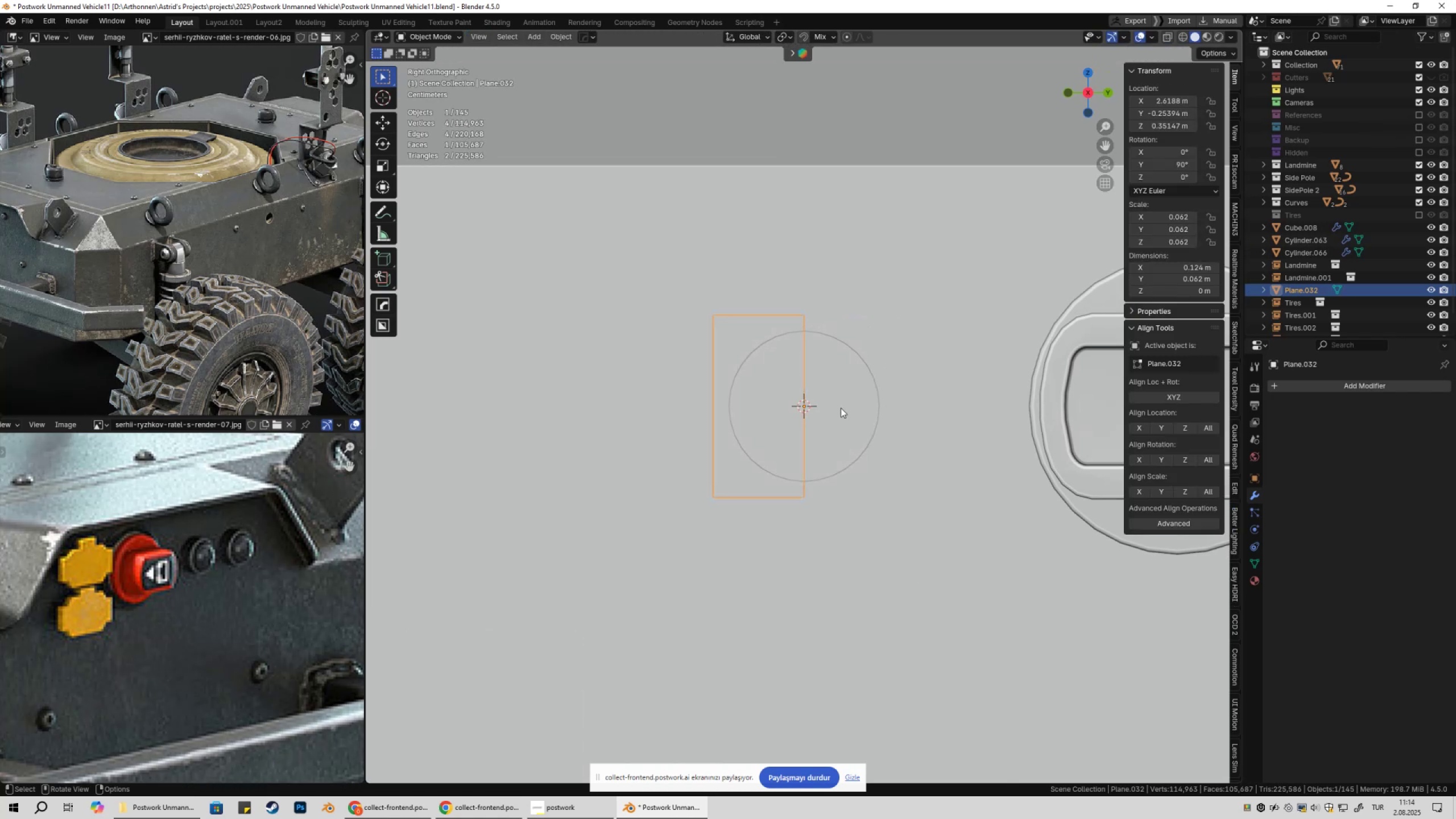 
key(Alt+X)
 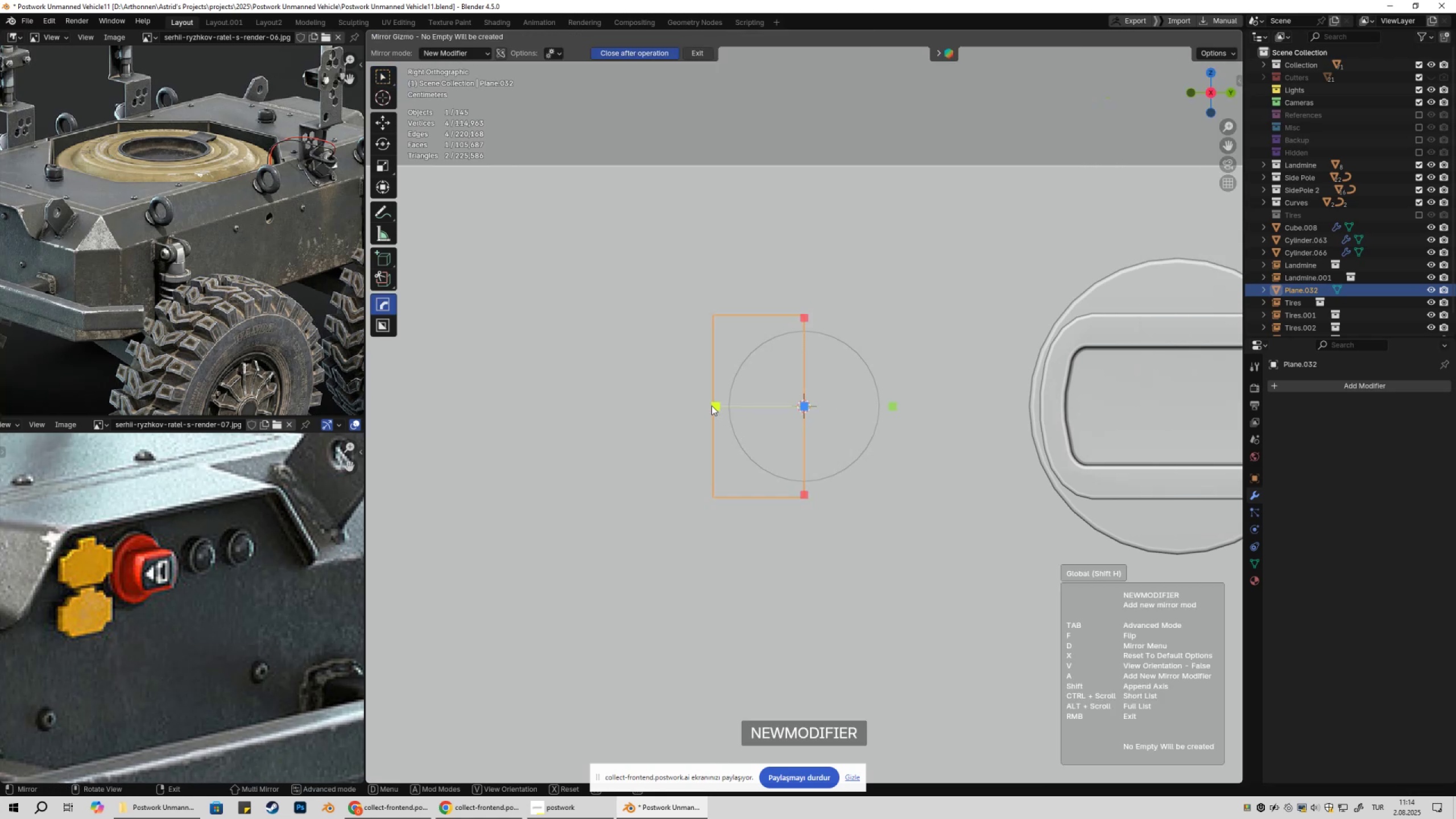 
left_click([712, 406])
 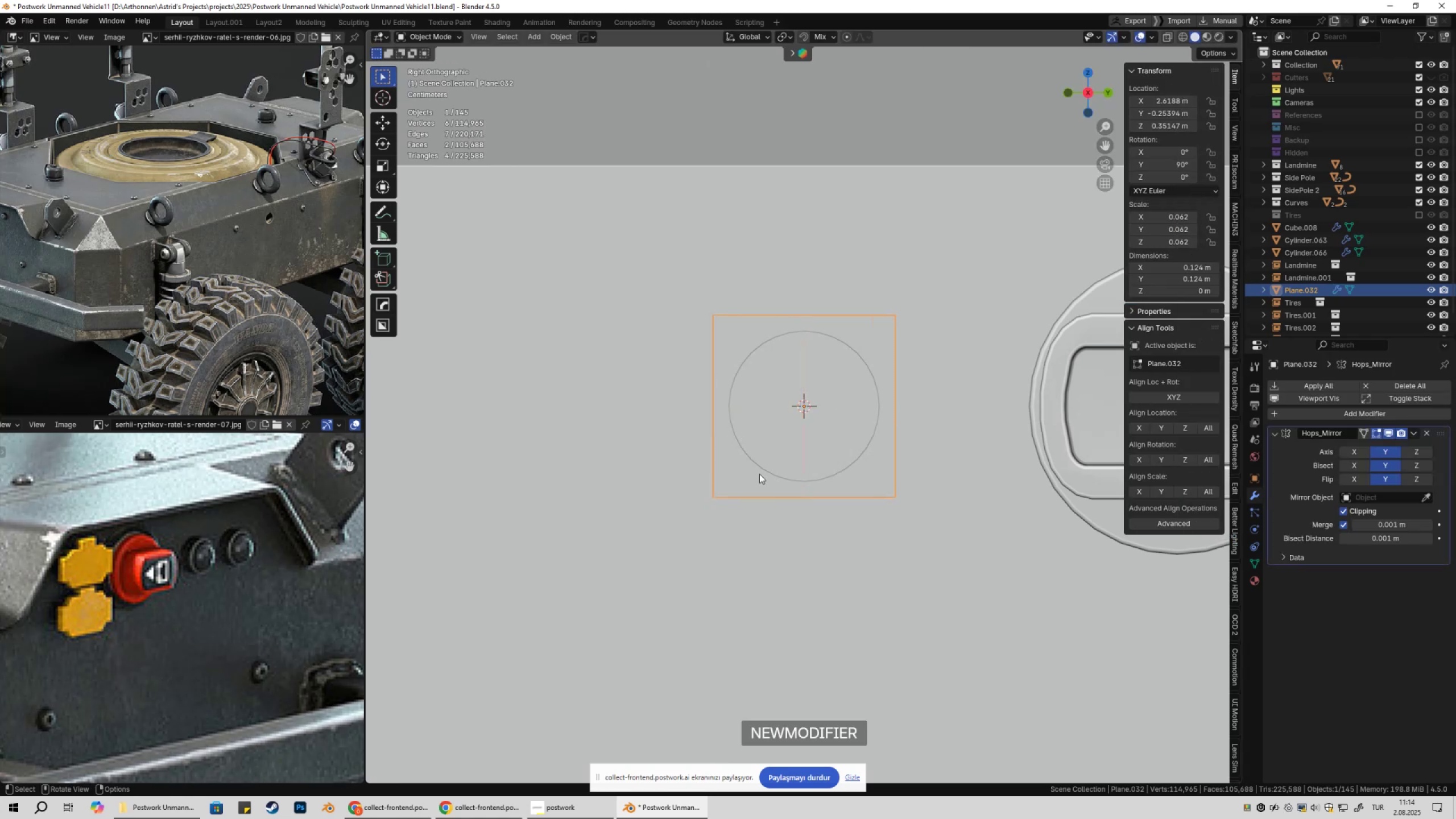 
key(Tab)
type(gxy)
 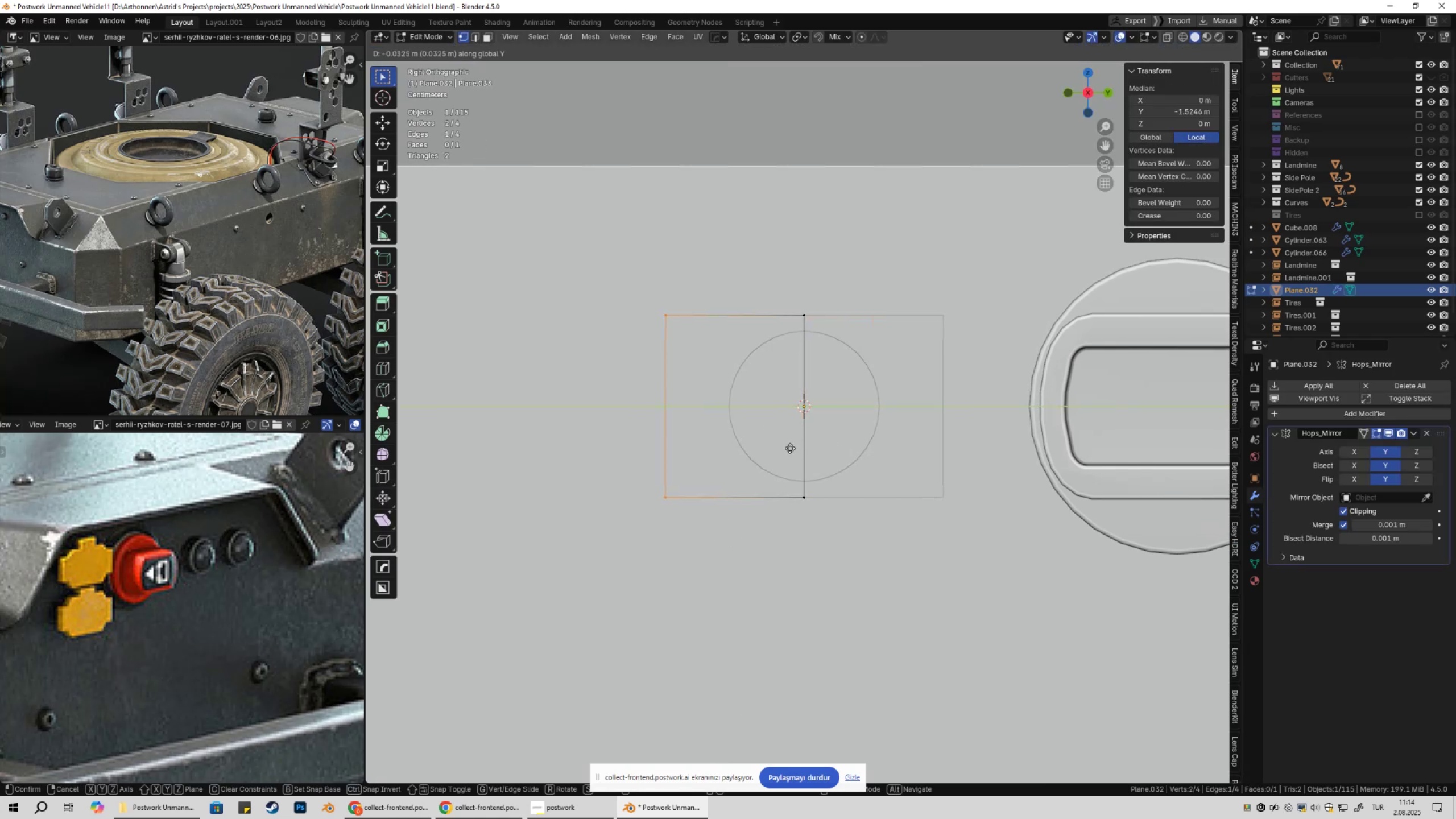 
left_click_drag(start_coordinate=[691, 287], to_coordinate=[722, 549])
 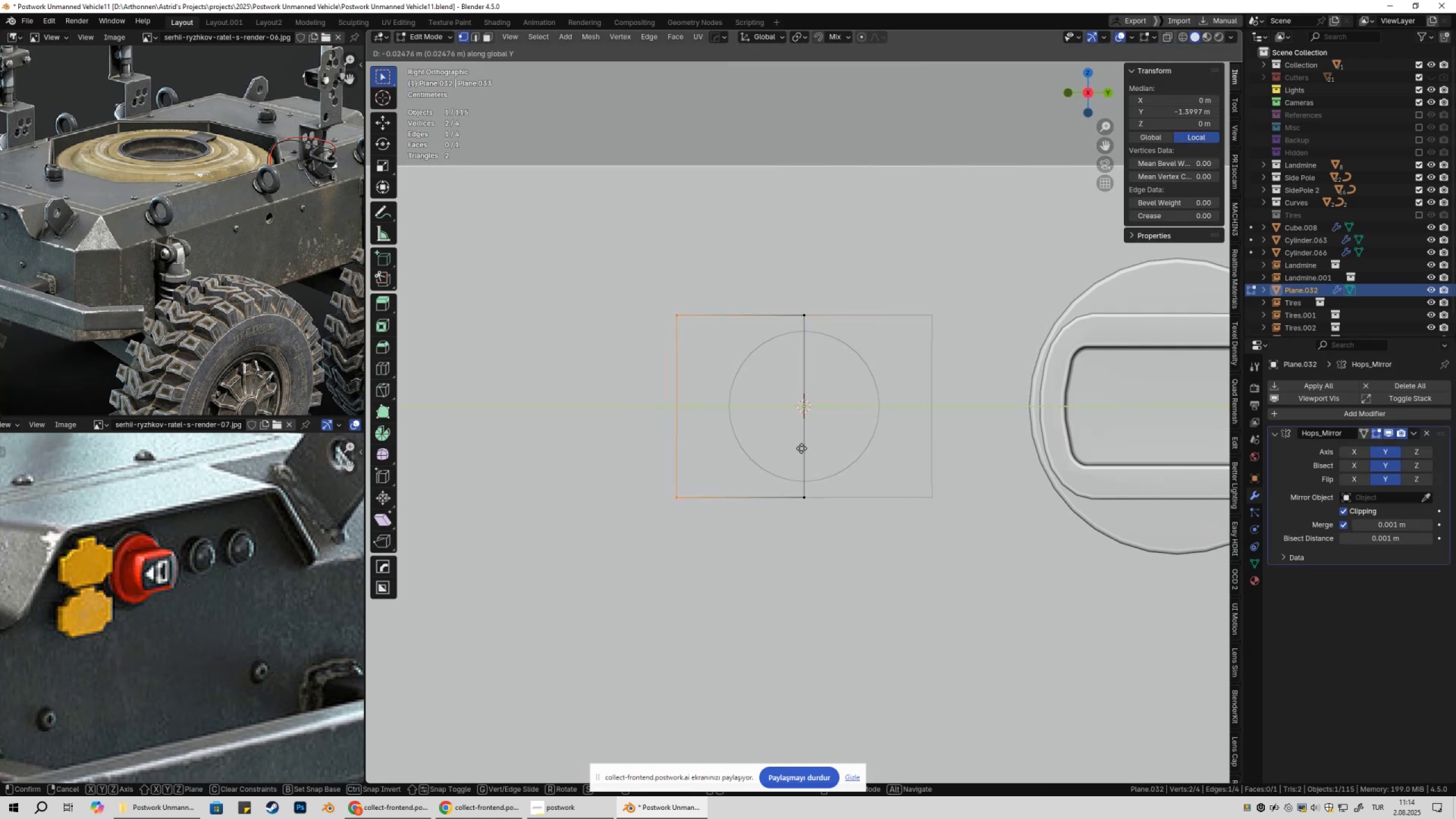 
left_click([802, 448])
 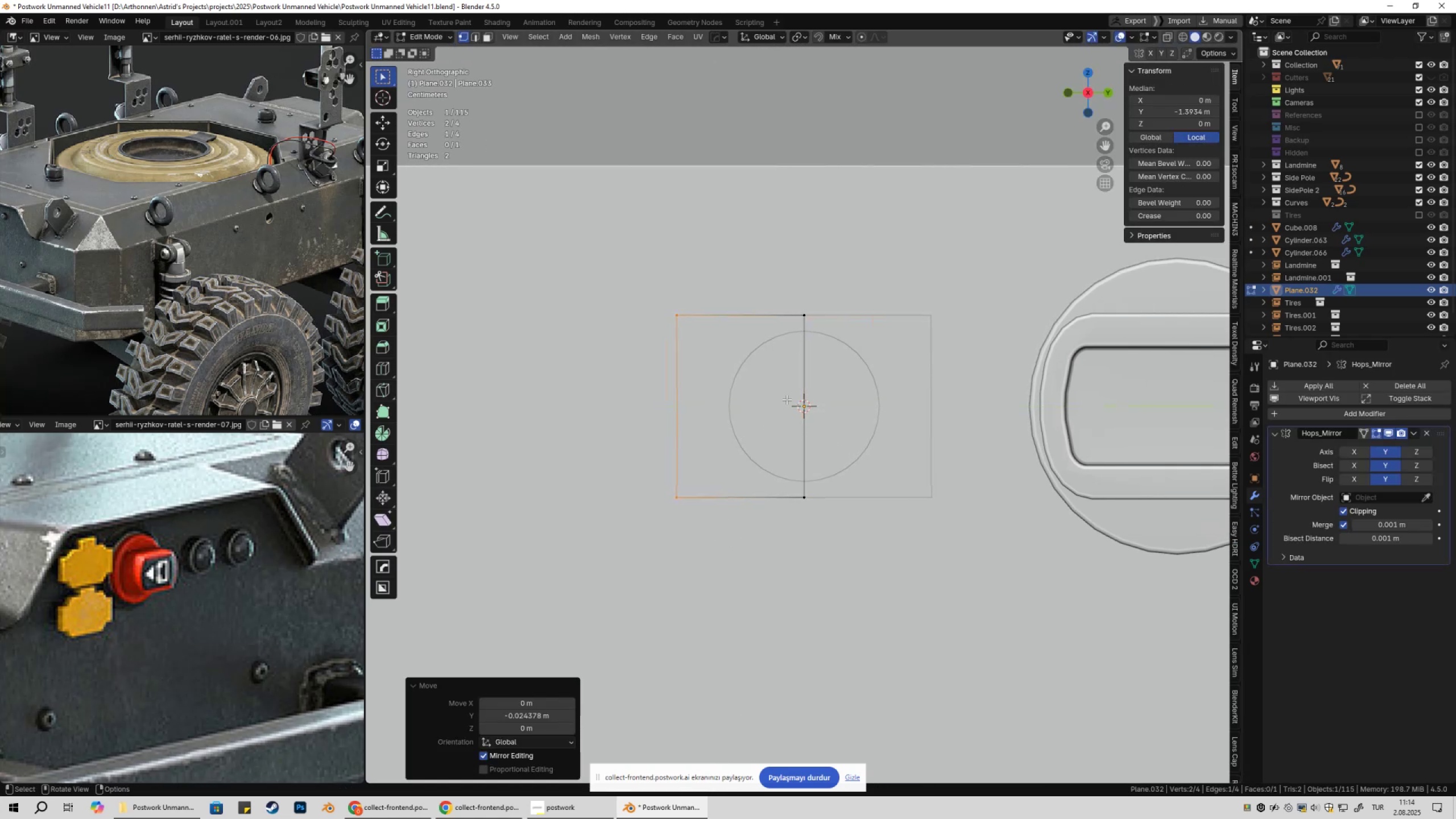 
key(Control+ControlLeft)
 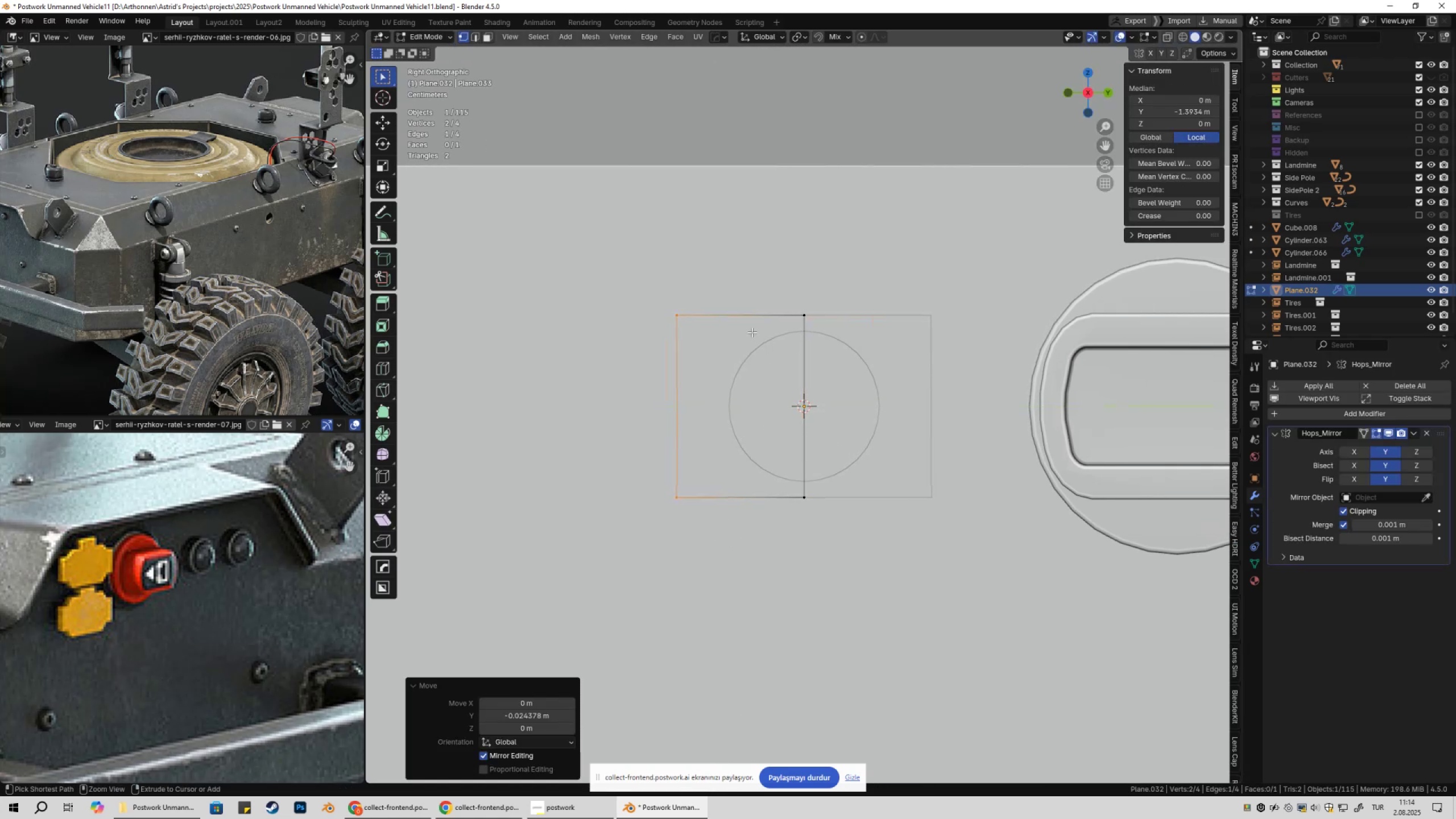 
key(Control+R)
 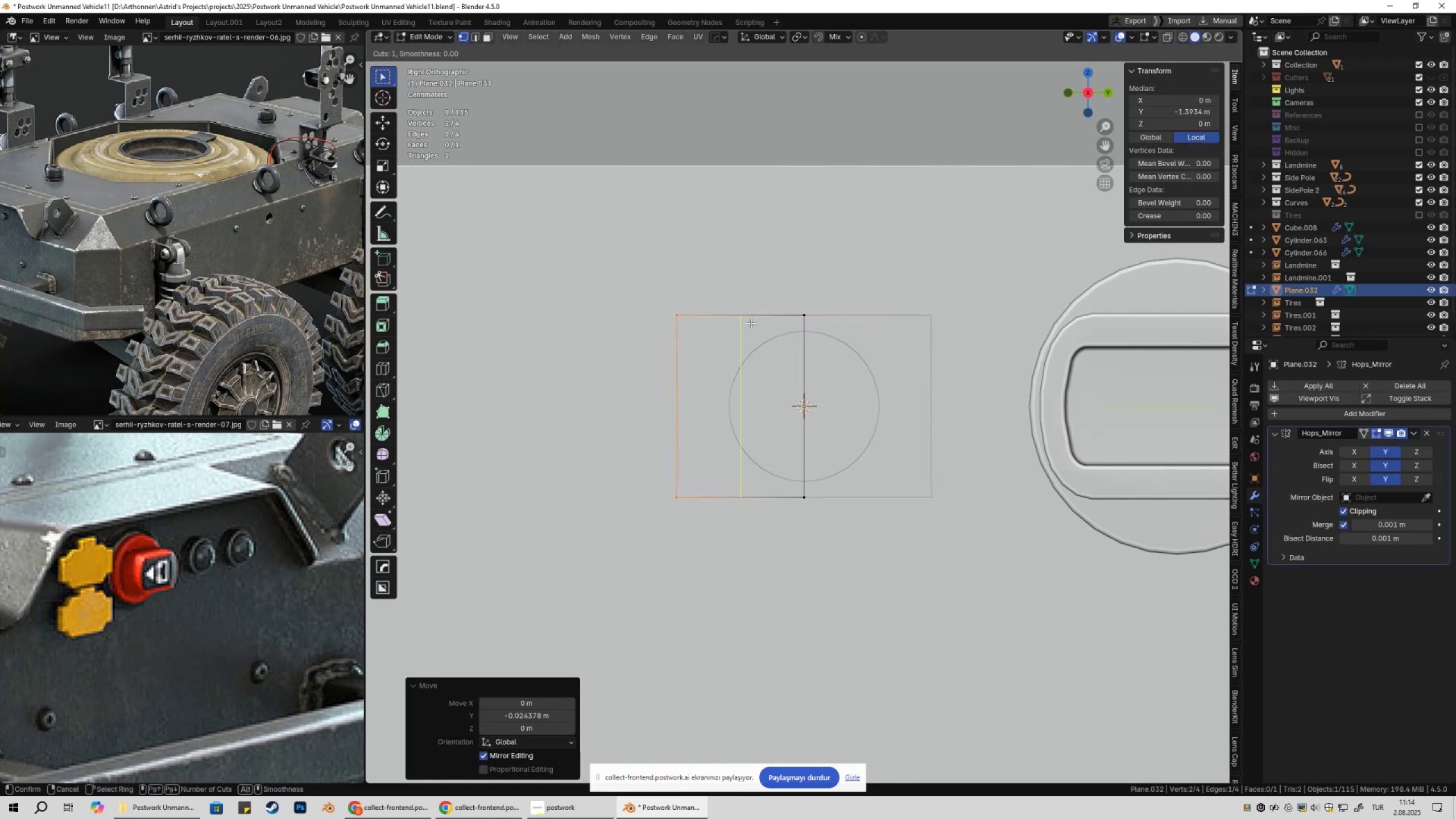 
left_click([751, 323])
 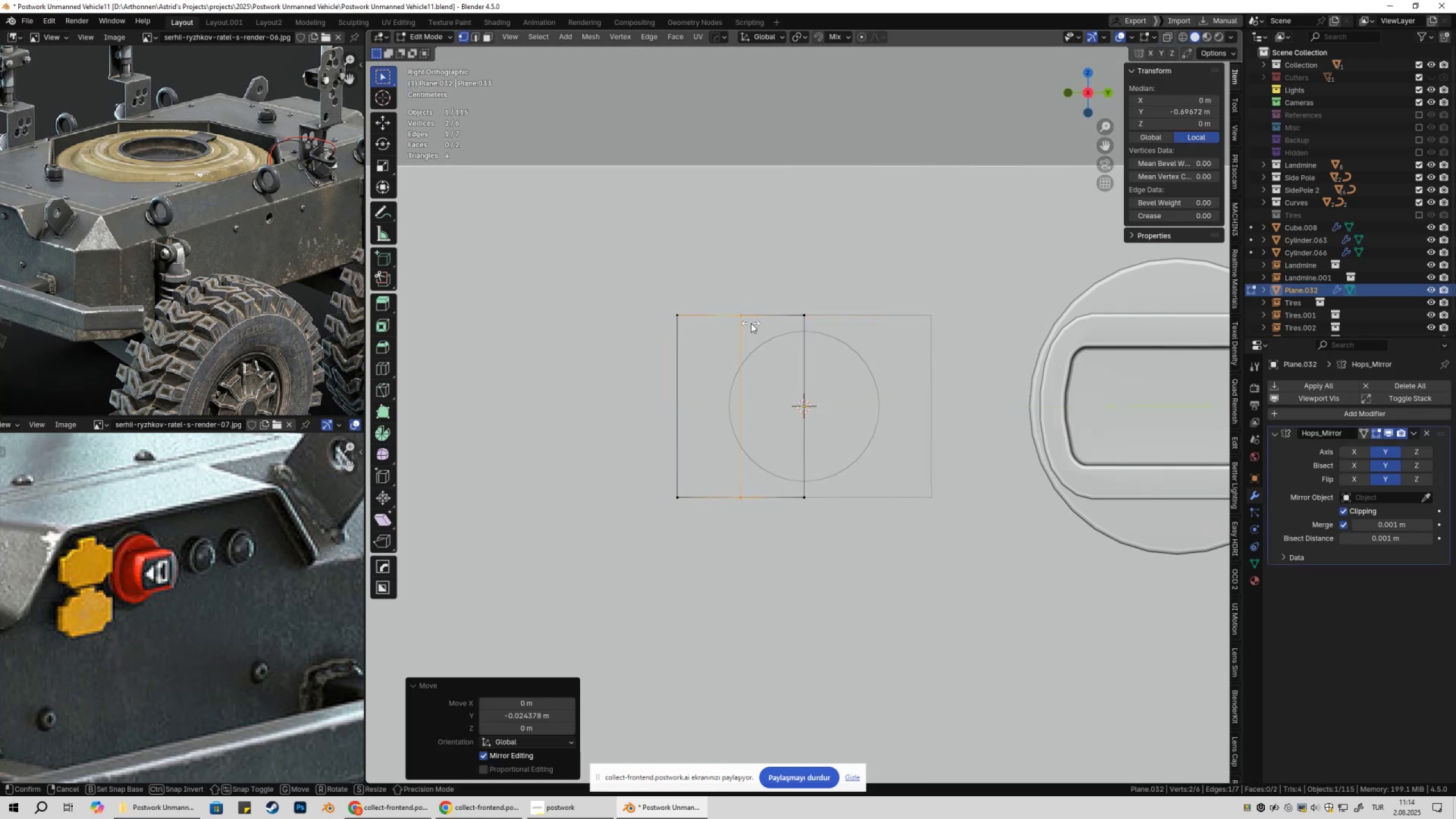 
key(Escape)
type(sz)
 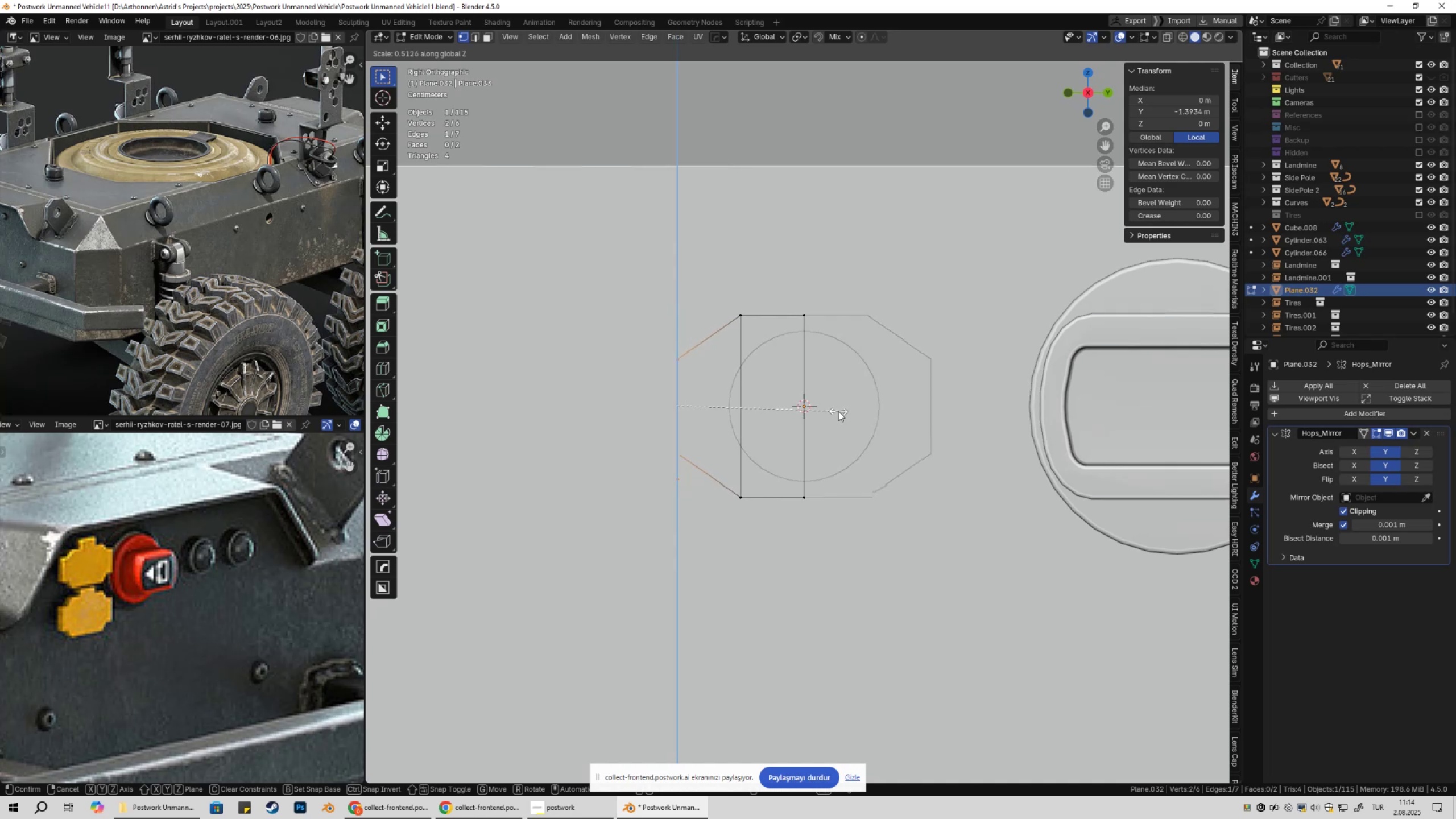 
left_click_drag(start_coordinate=[647, 284], to_coordinate=[696, 539])
 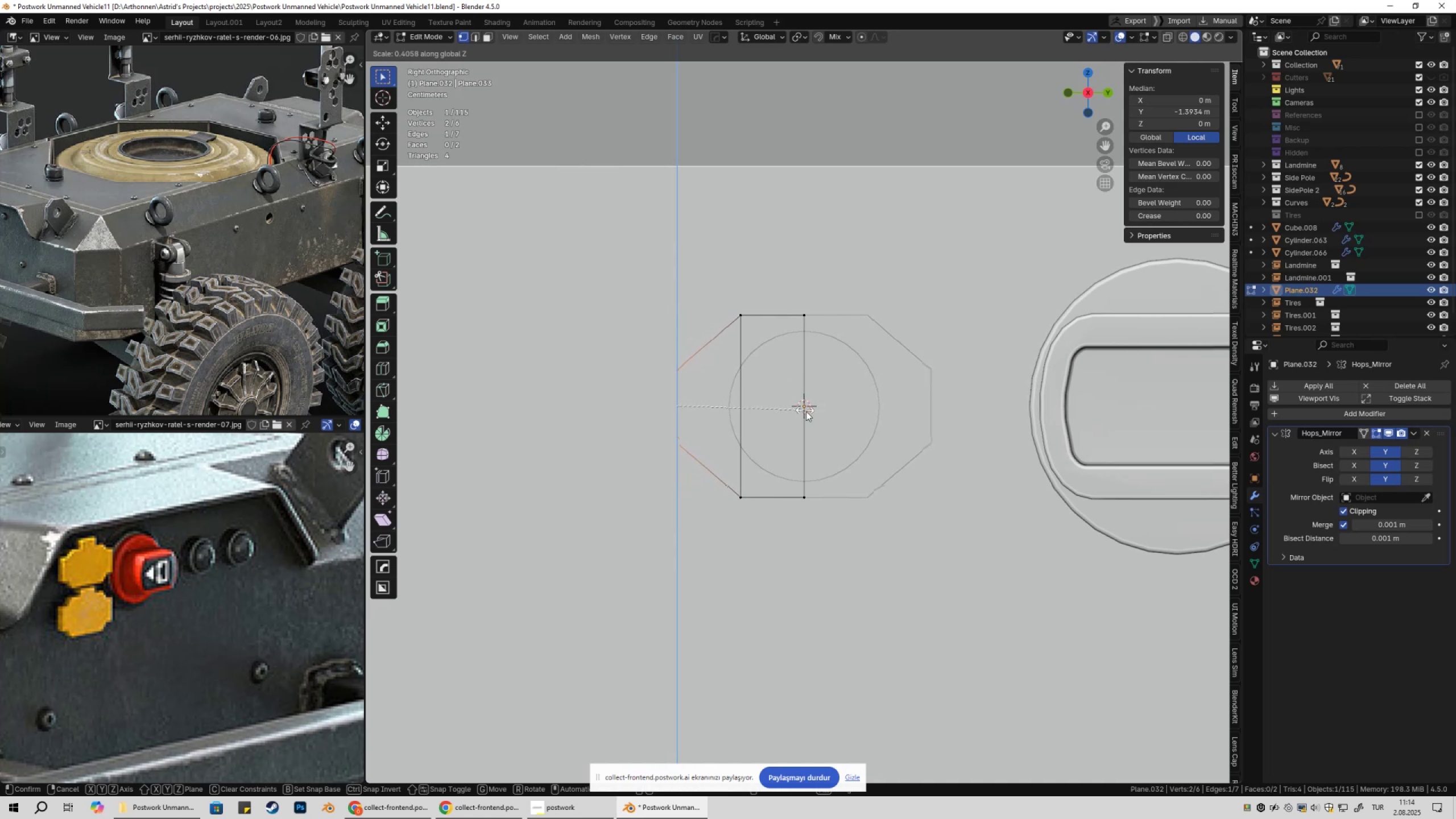 
wait(5.21)
 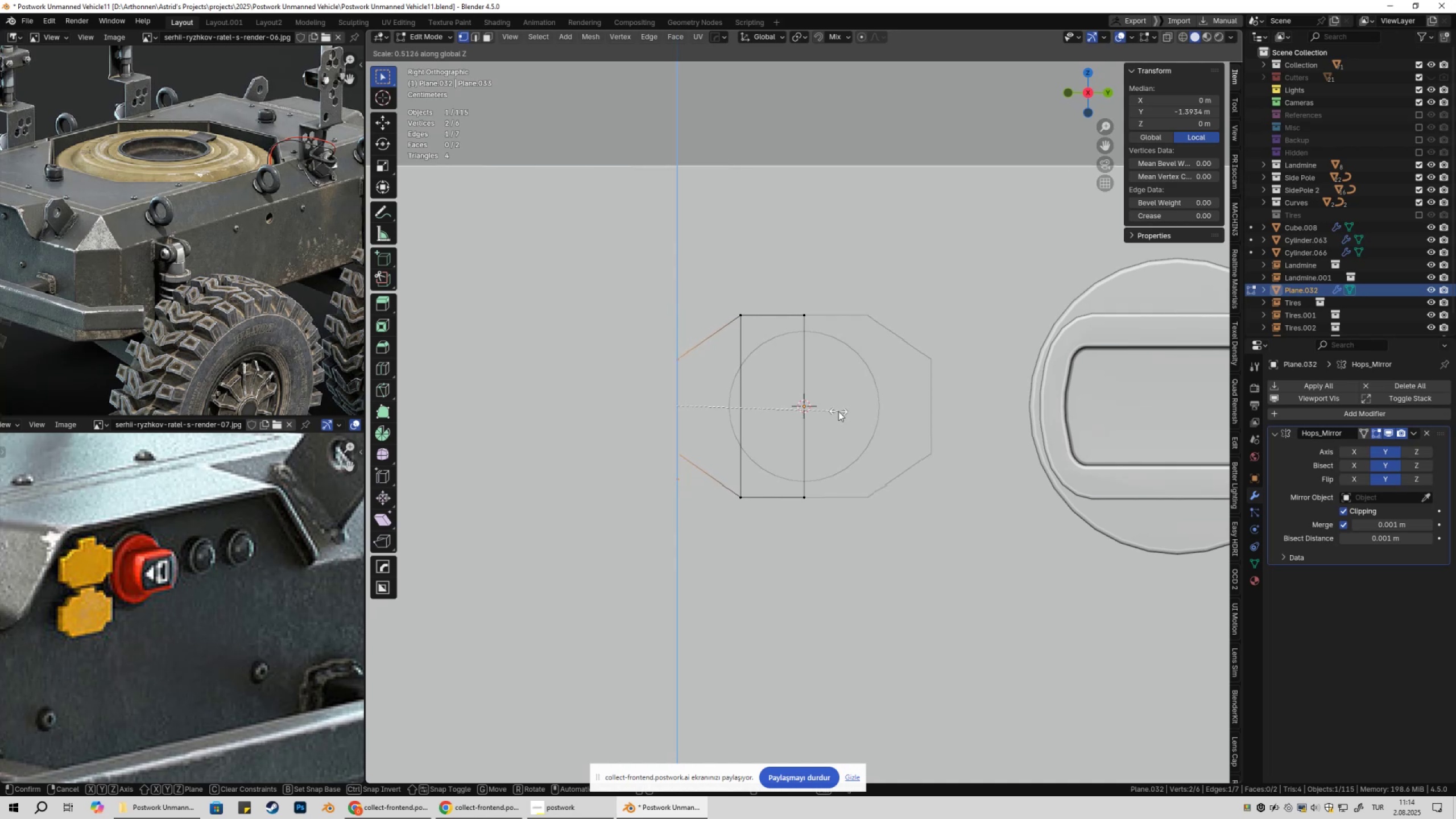 
left_click_drag(start_coordinate=[731, 282], to_coordinate=[755, 537])
 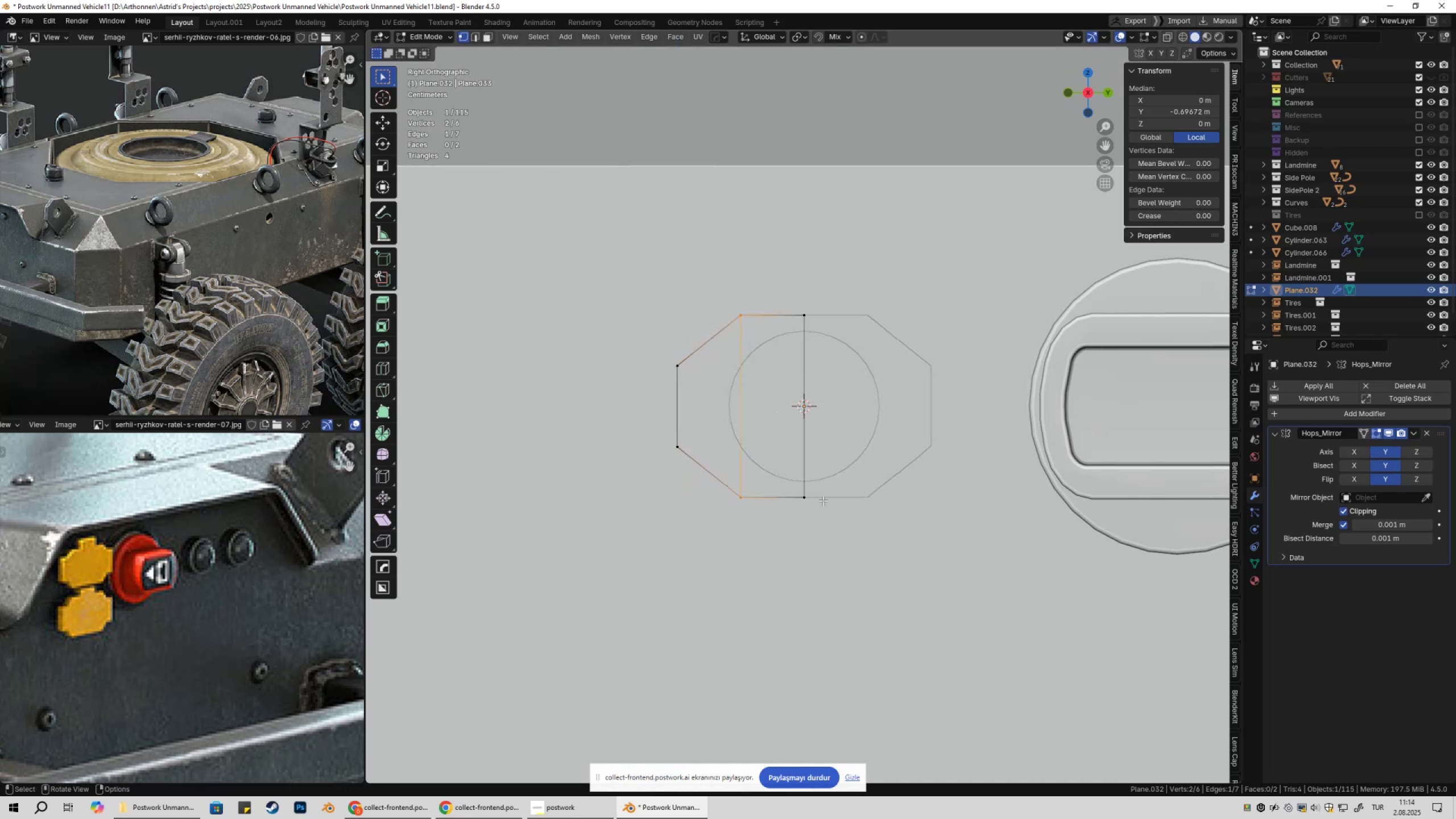 
type(gy)
 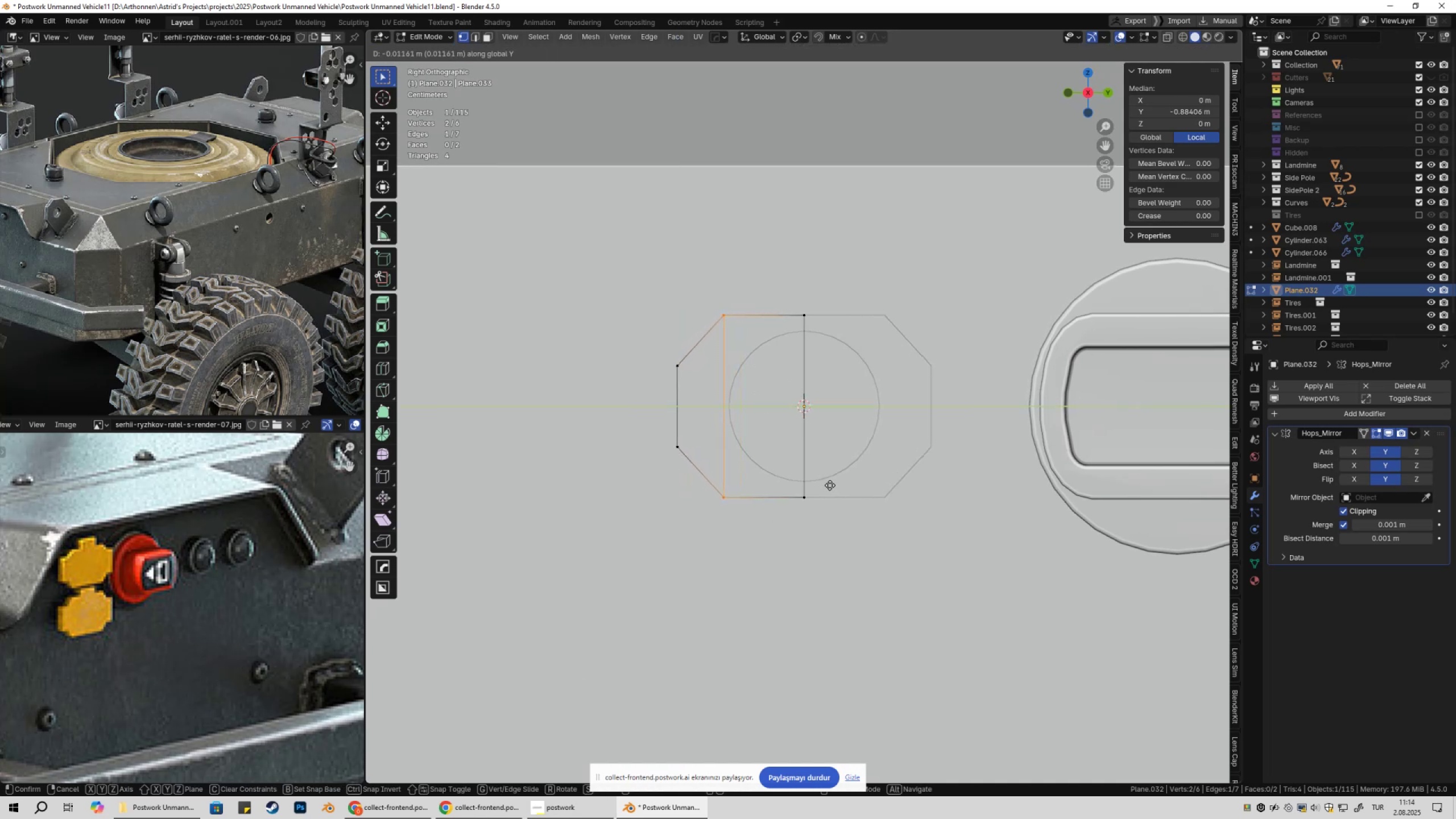 
left_click([831, 485])
 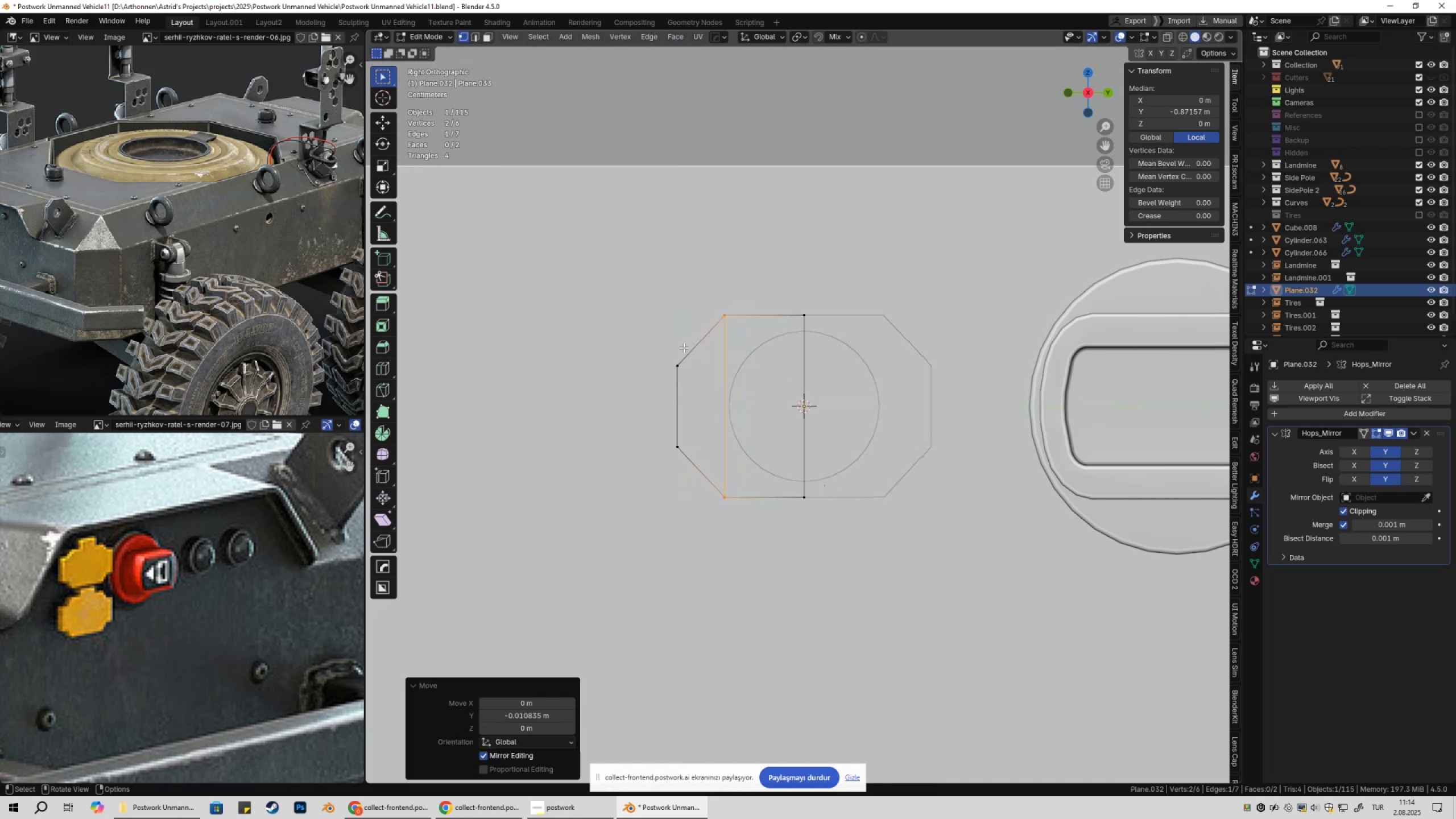 
left_click_drag(start_coordinate=[635, 324], to_coordinate=[694, 512])
 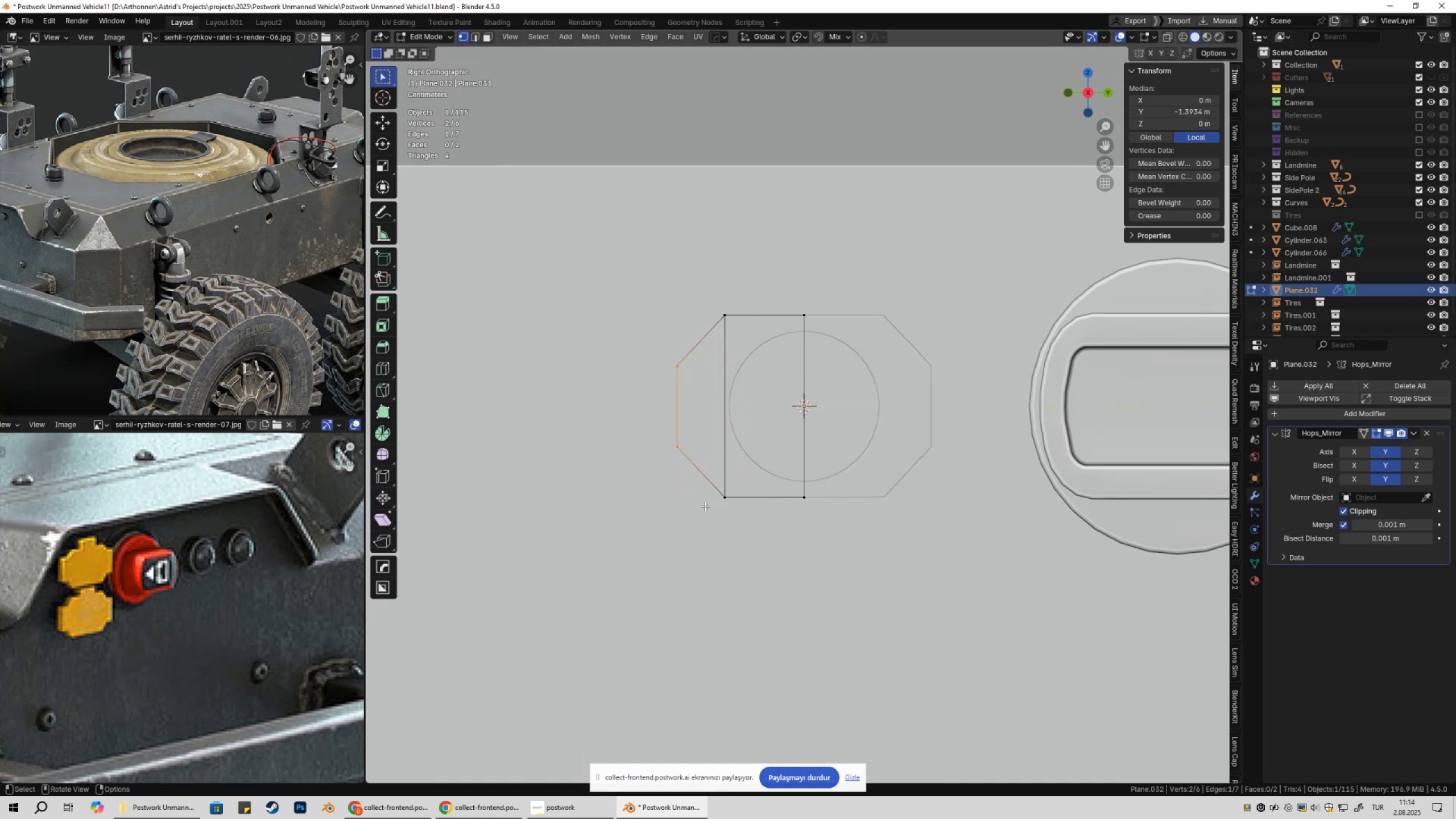 
type(szz)
key(Escape)
type(sz)
 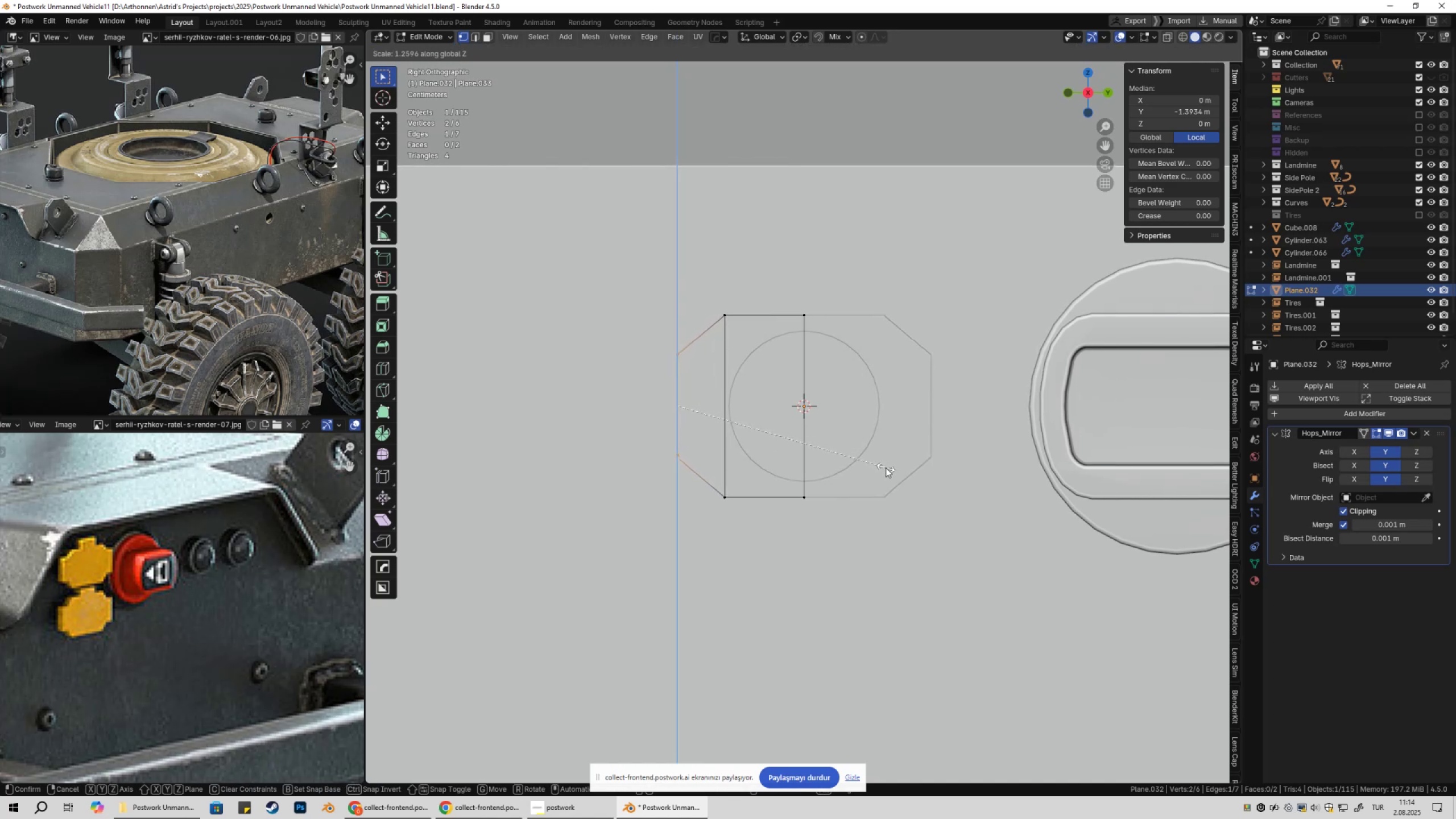 
left_click([886, 468])
 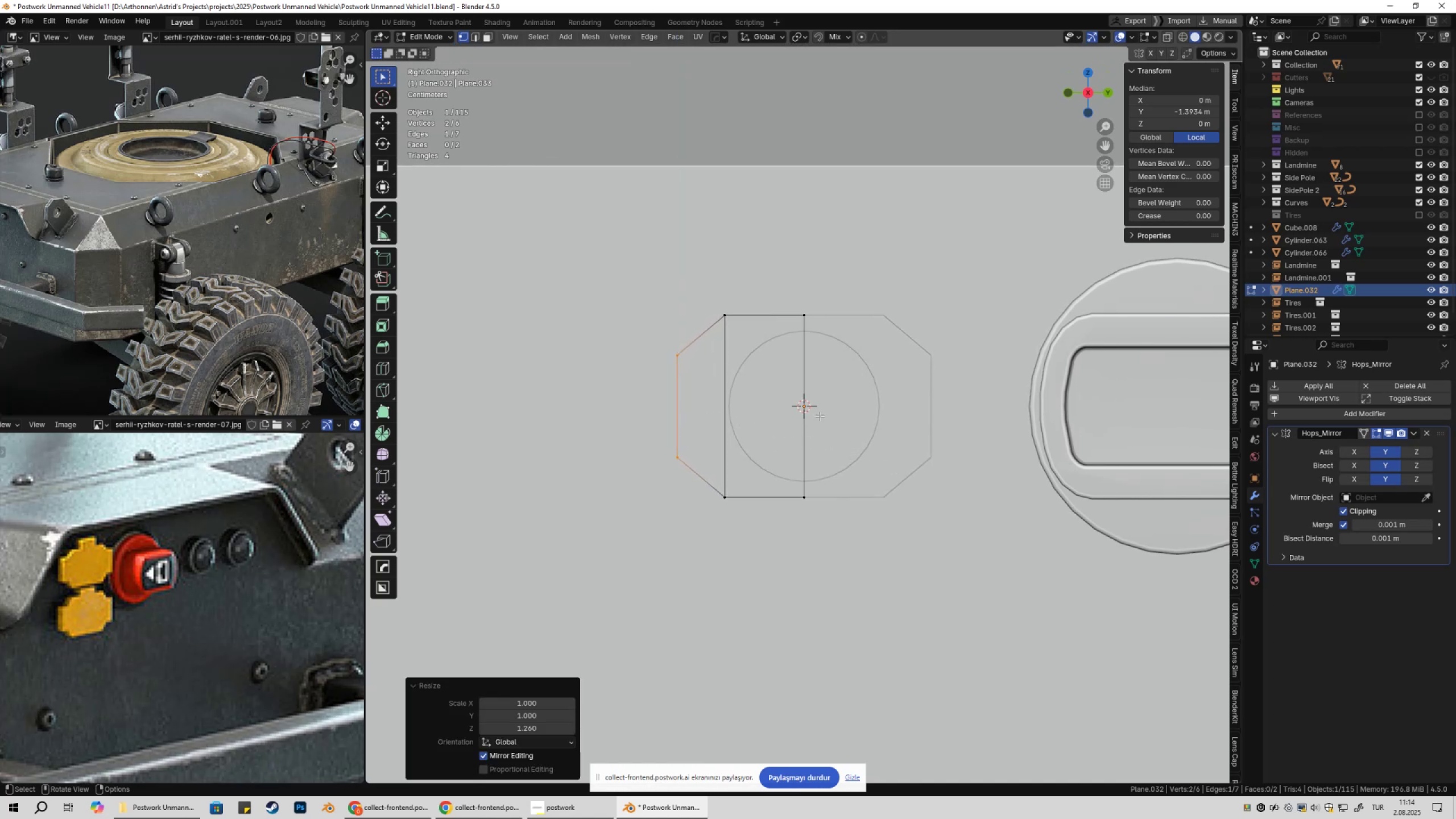 
key(Control+R)
 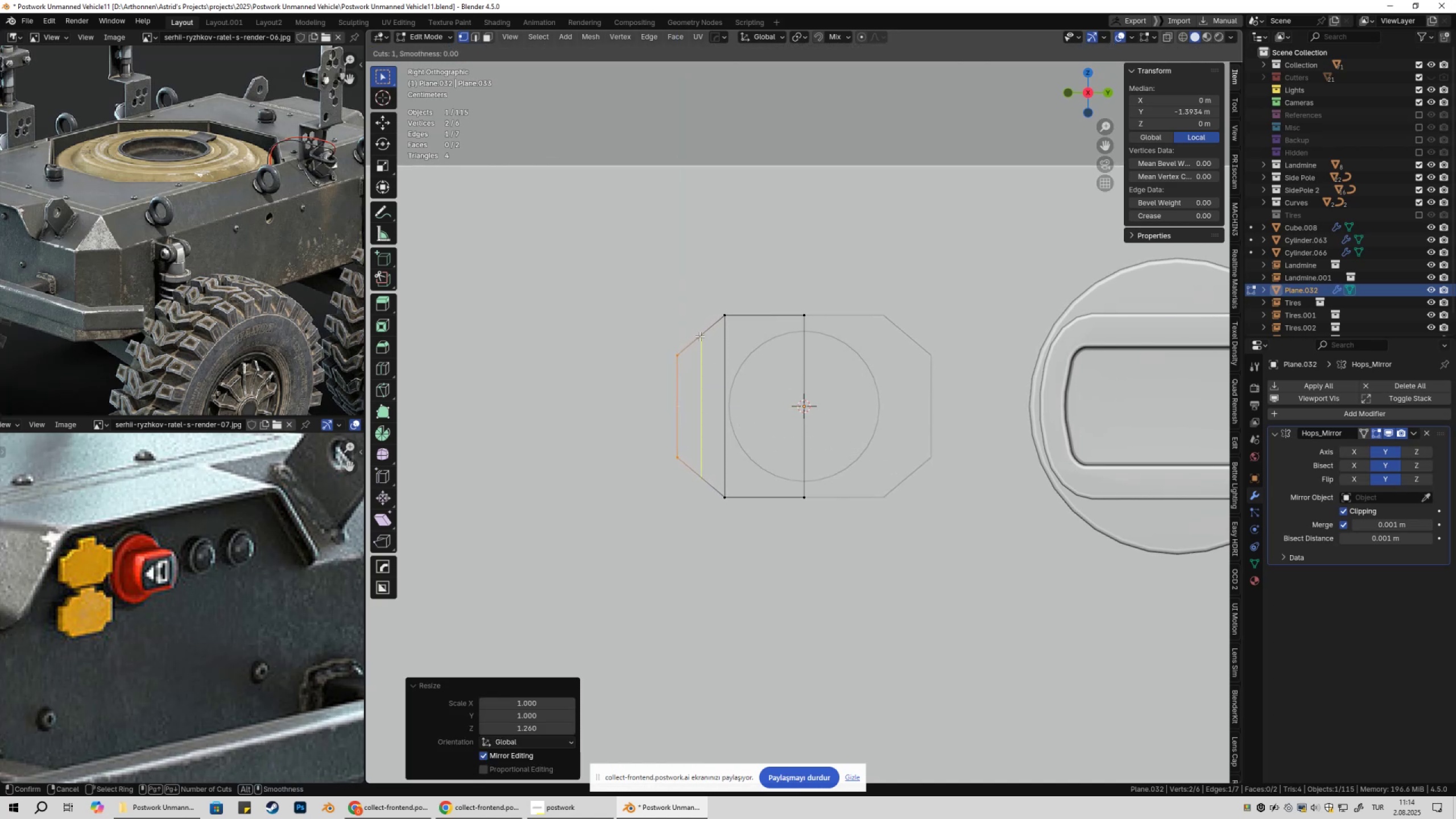 
left_click([700, 336])
 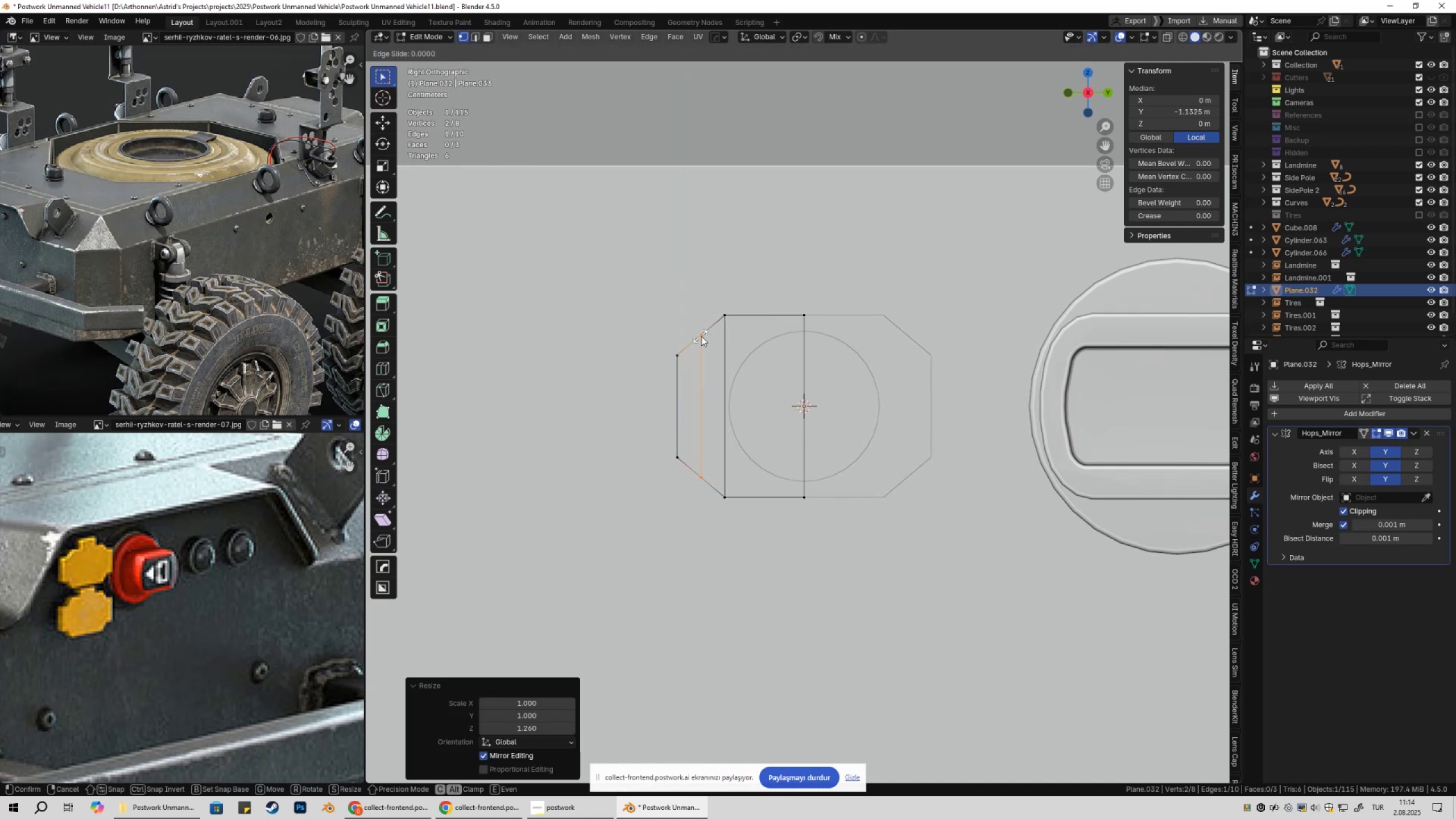 
key(Escape)
type(gz)
 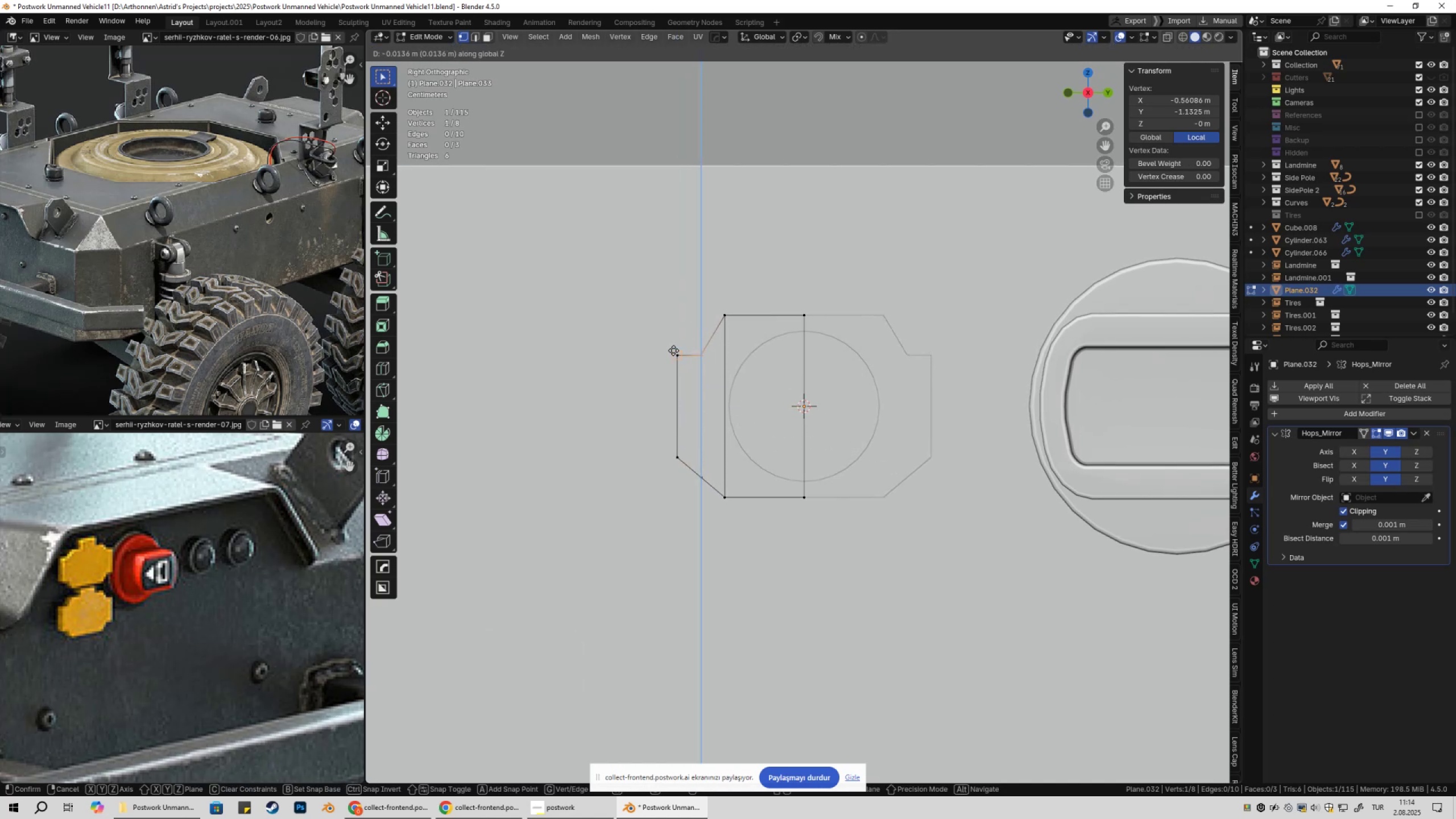 
left_click_drag(start_coordinate=[693, 322], to_coordinate=[709, 359])
 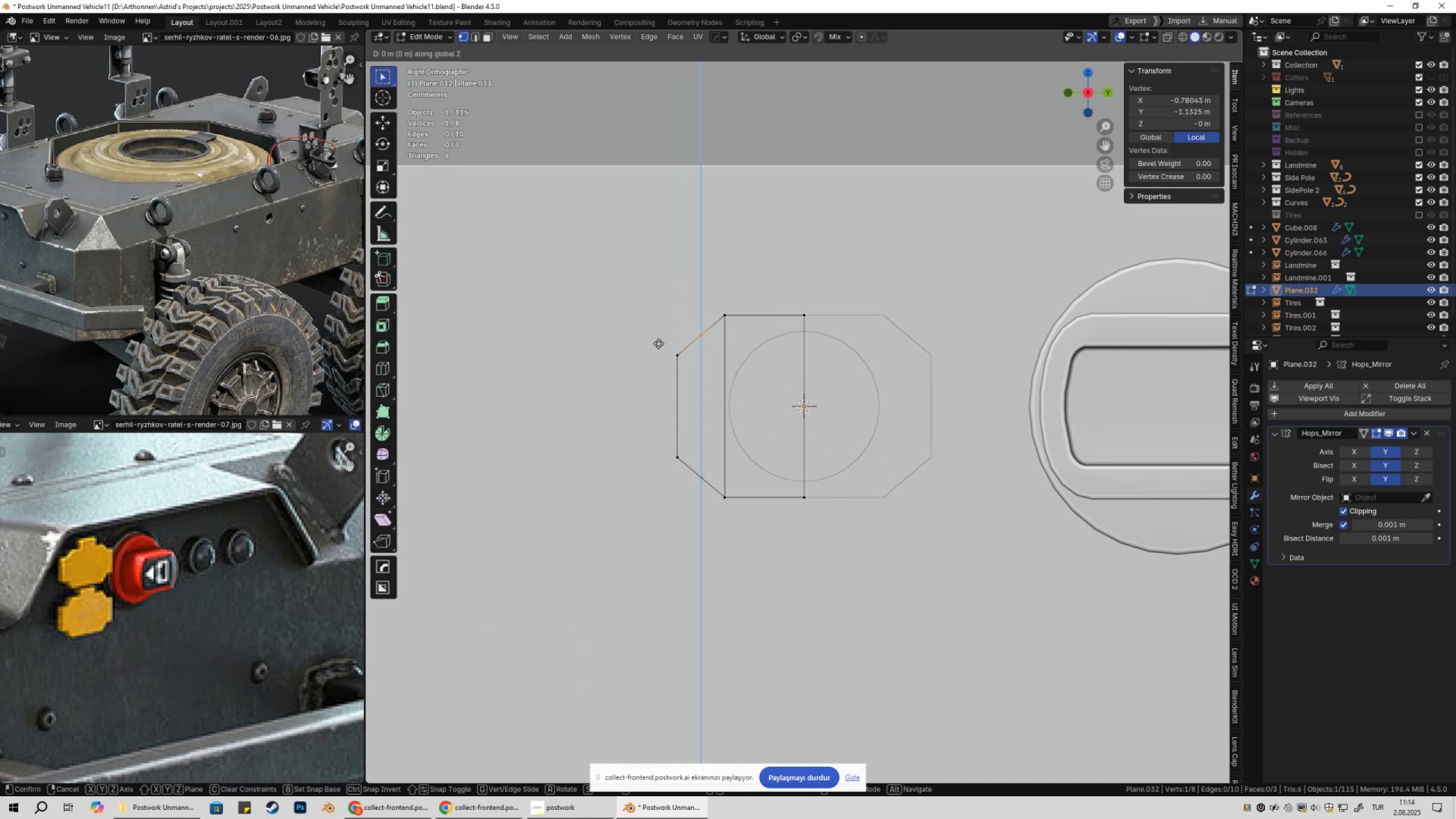 
hold_key(key=ControlLeft, duration=0.49)
left_click([676, 351])
 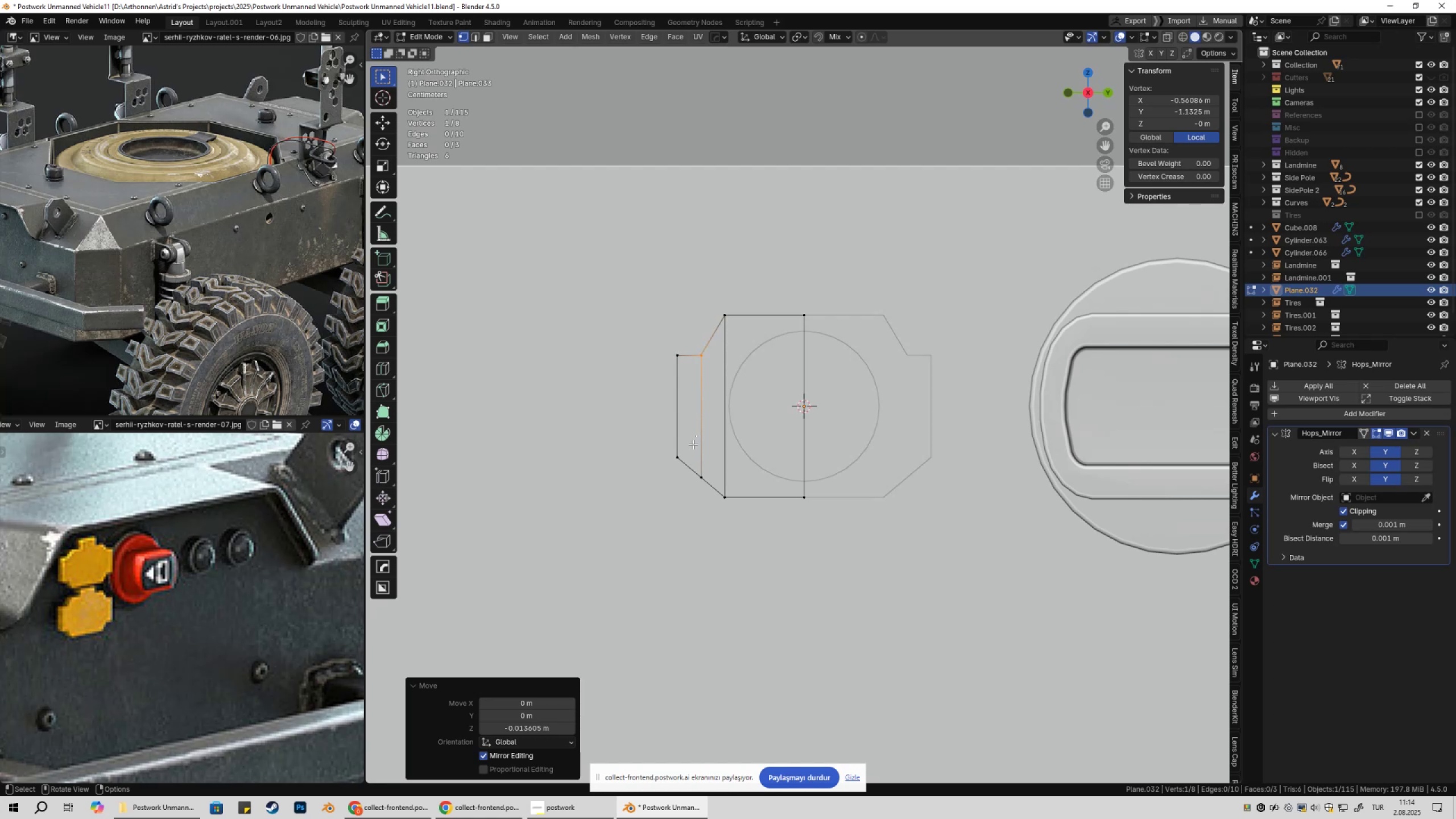 
left_click_drag(start_coordinate=[692, 460], to_coordinate=[709, 502])
 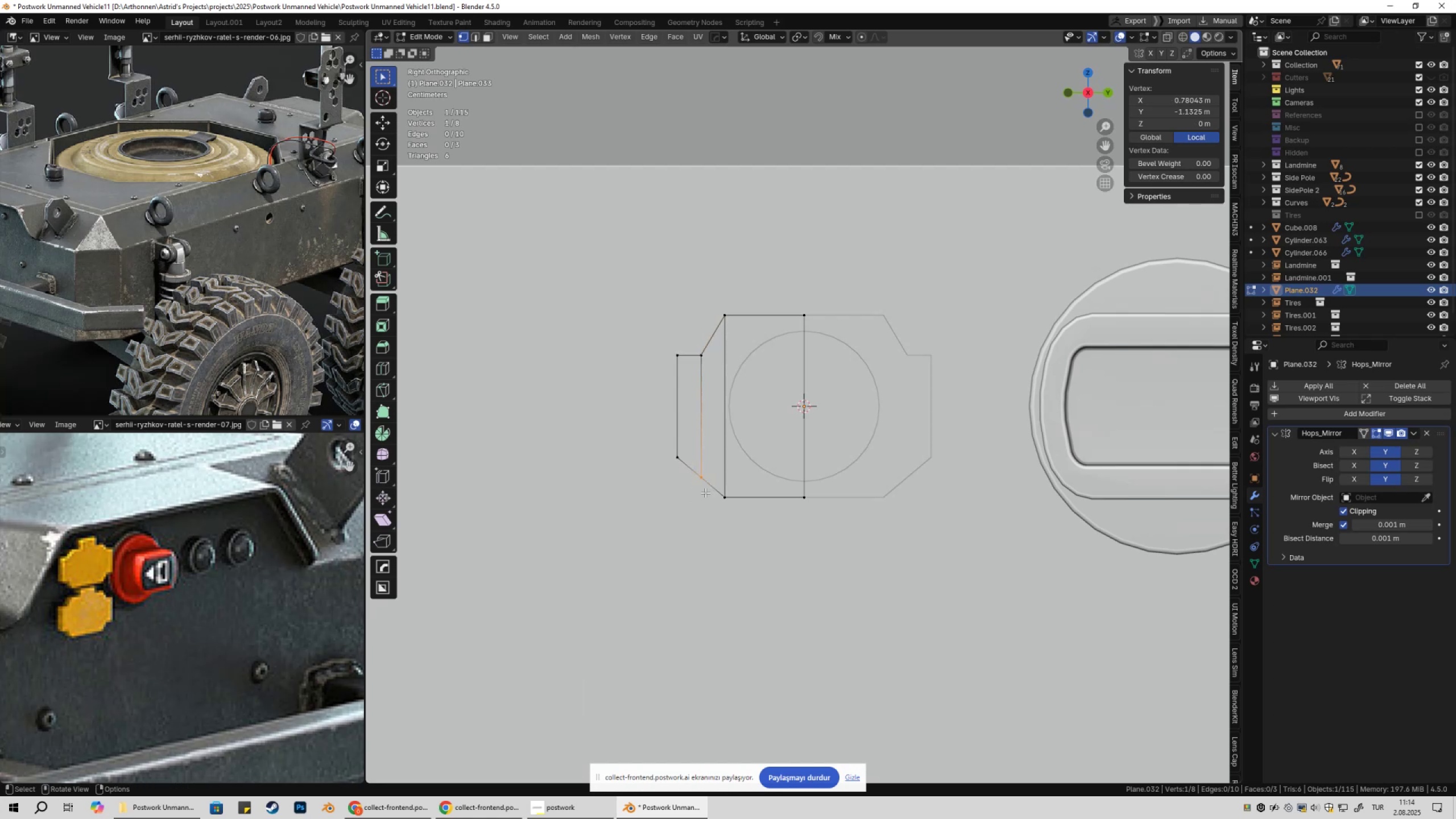 
type(gz)
 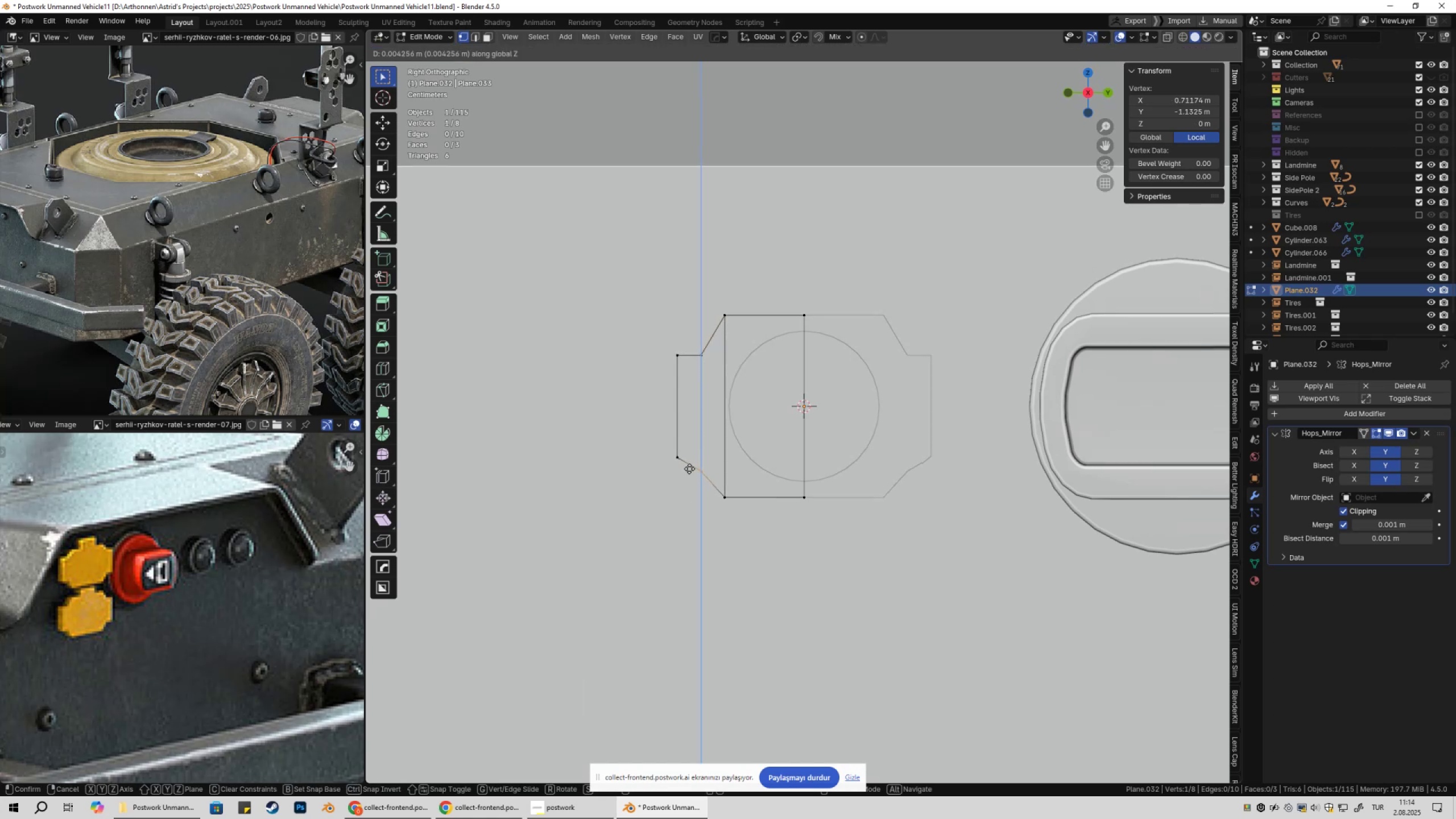 
hold_key(key=ControlLeft, duration=1.0)
left_click([679, 454])
 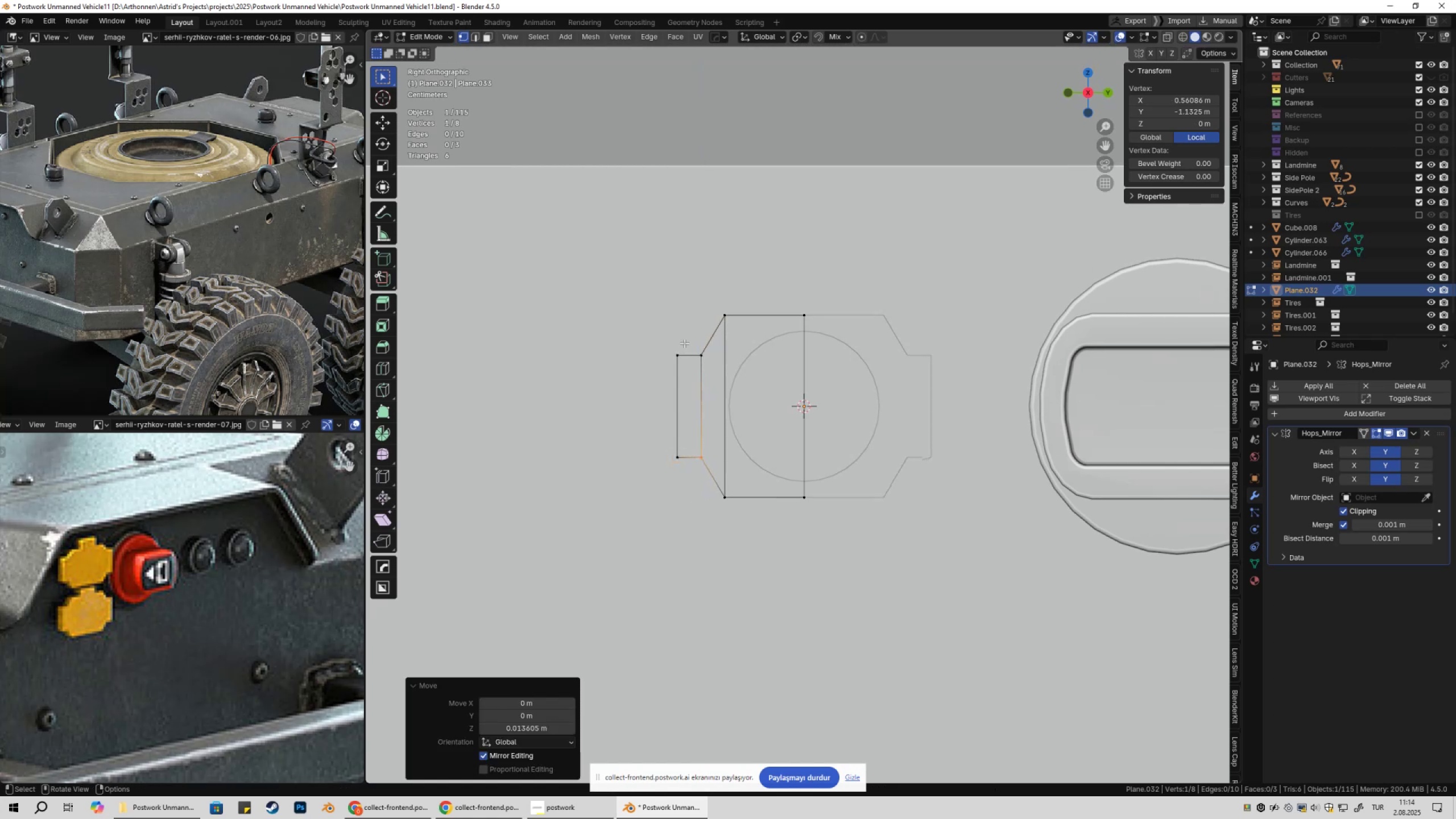 
left_click_drag(start_coordinate=[697, 343], to_coordinate=[713, 497])
 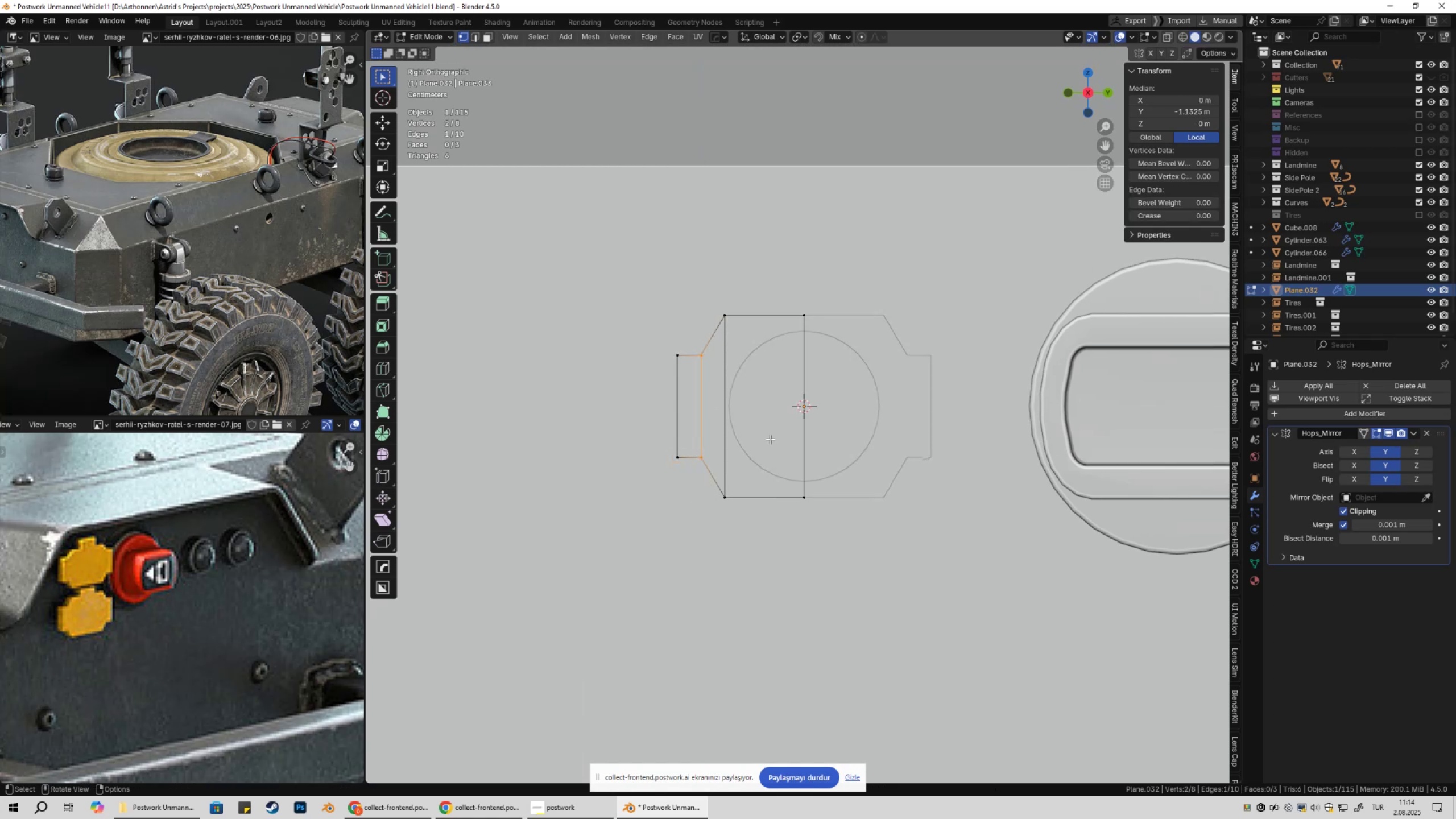 
type(gg)
 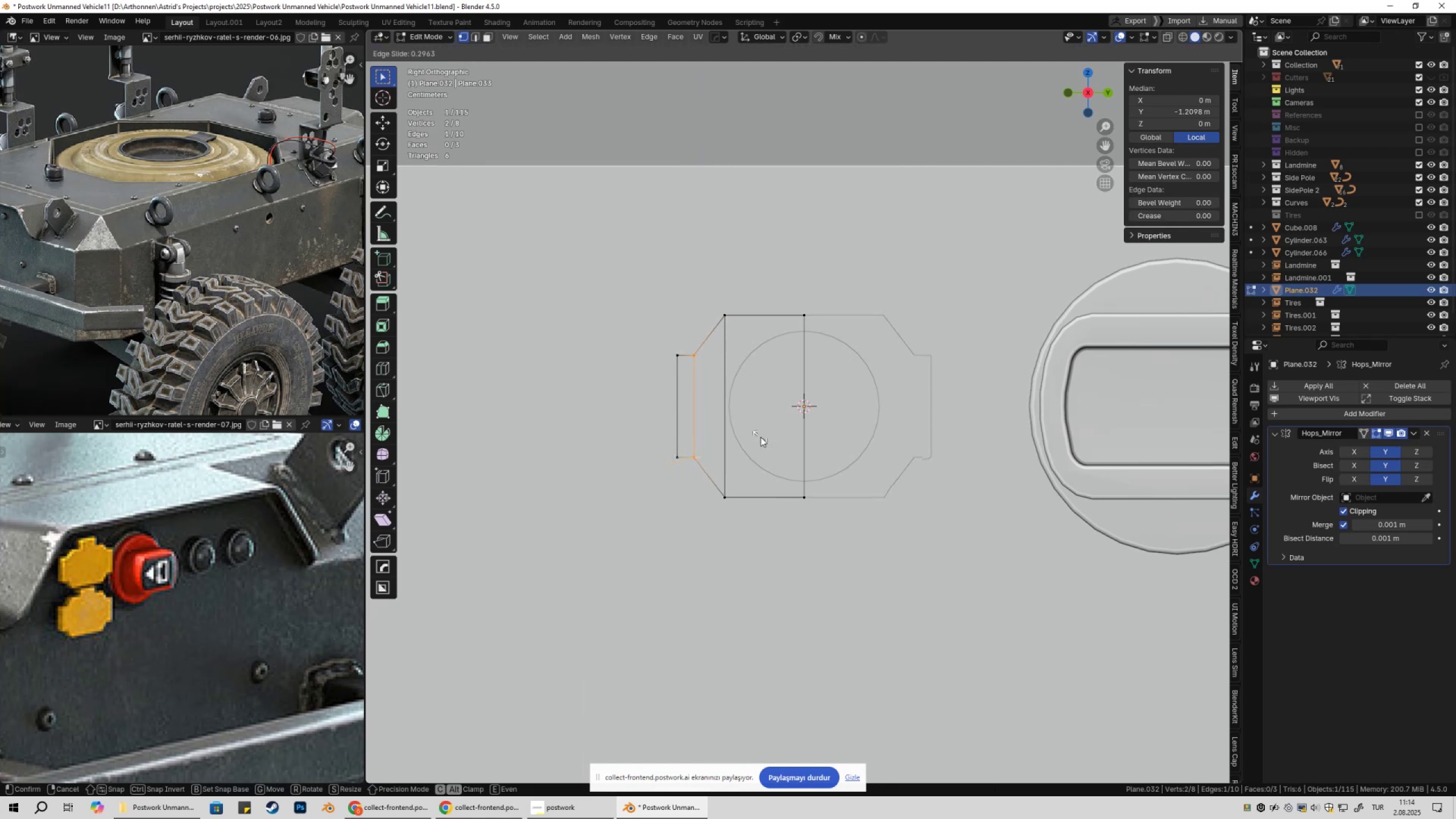 
hold_key(key=ShiftLeft, duration=1.52)
 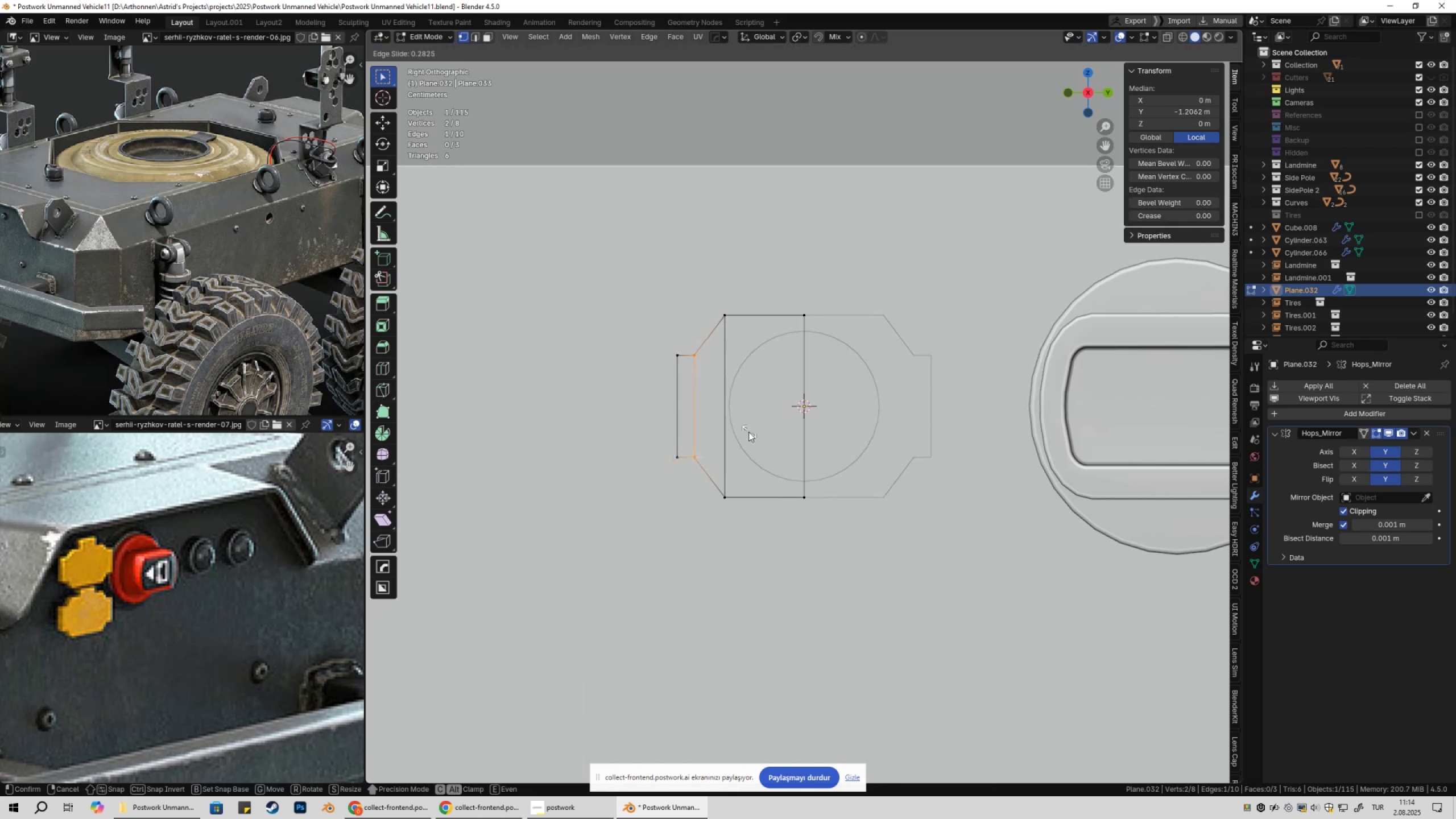 
hold_key(key=ShiftLeft, duration=1.17)
left_click([748, 432])
 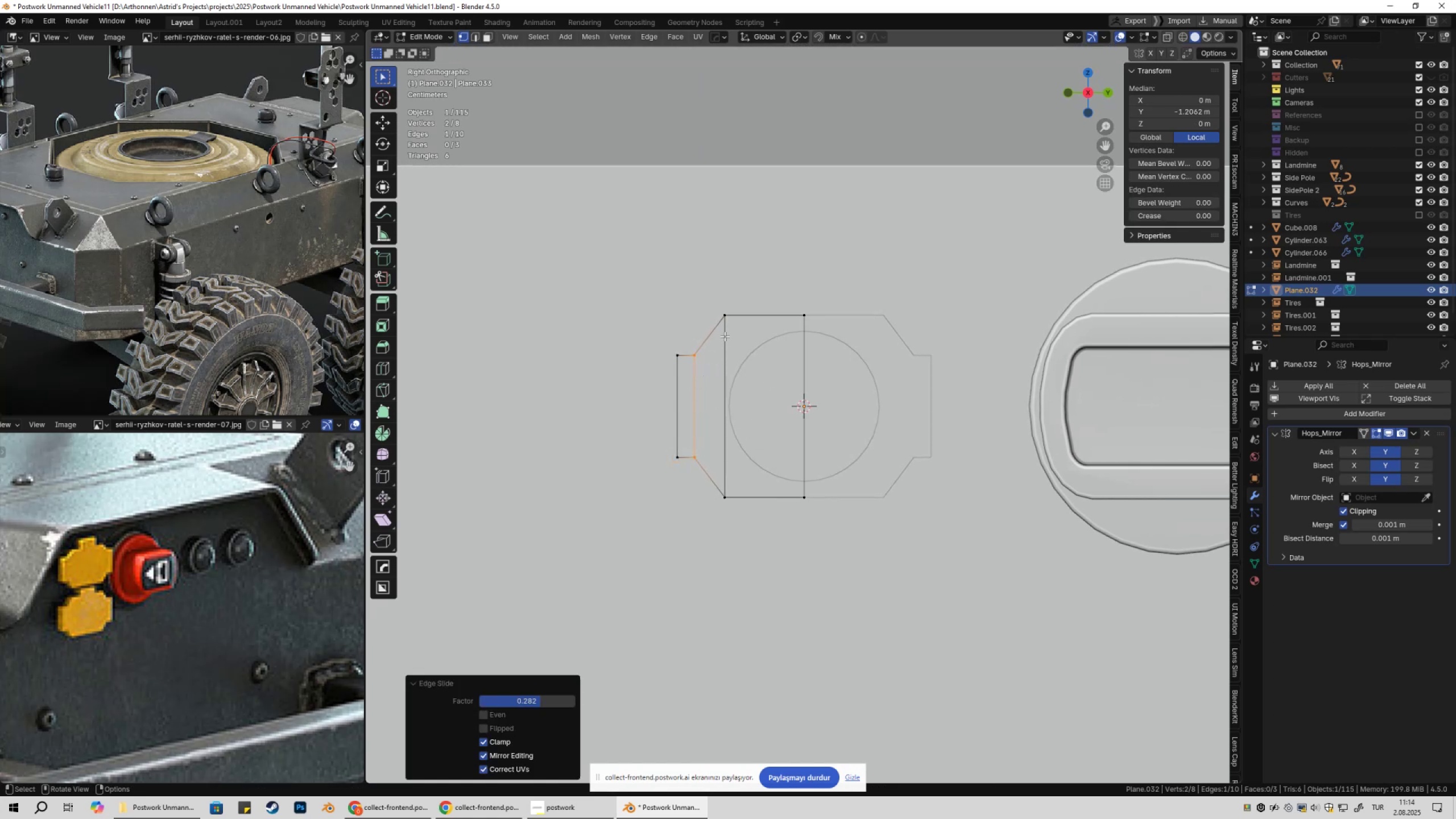 
key(Control+ControlLeft)
 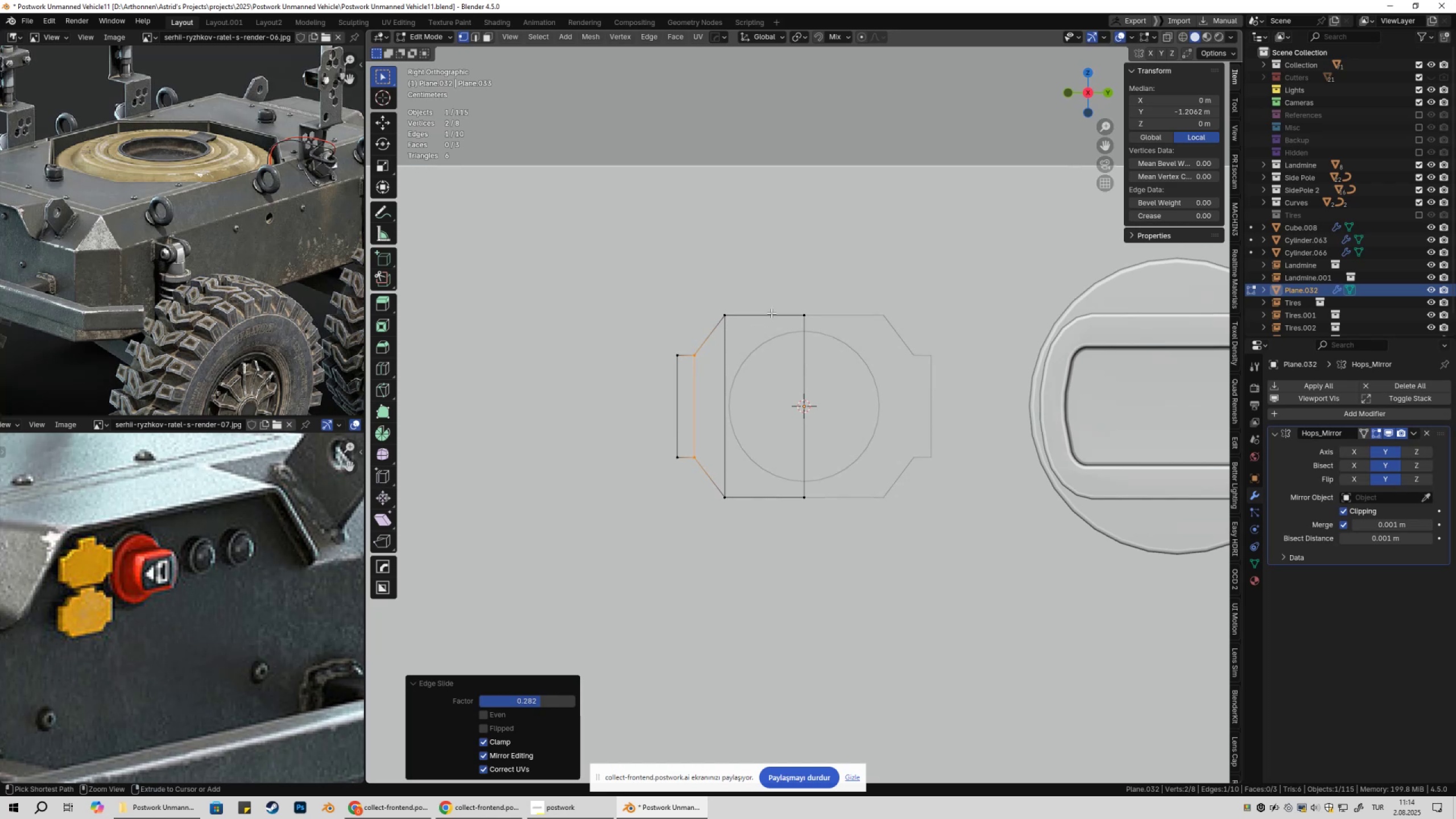 
key(Control+R)
 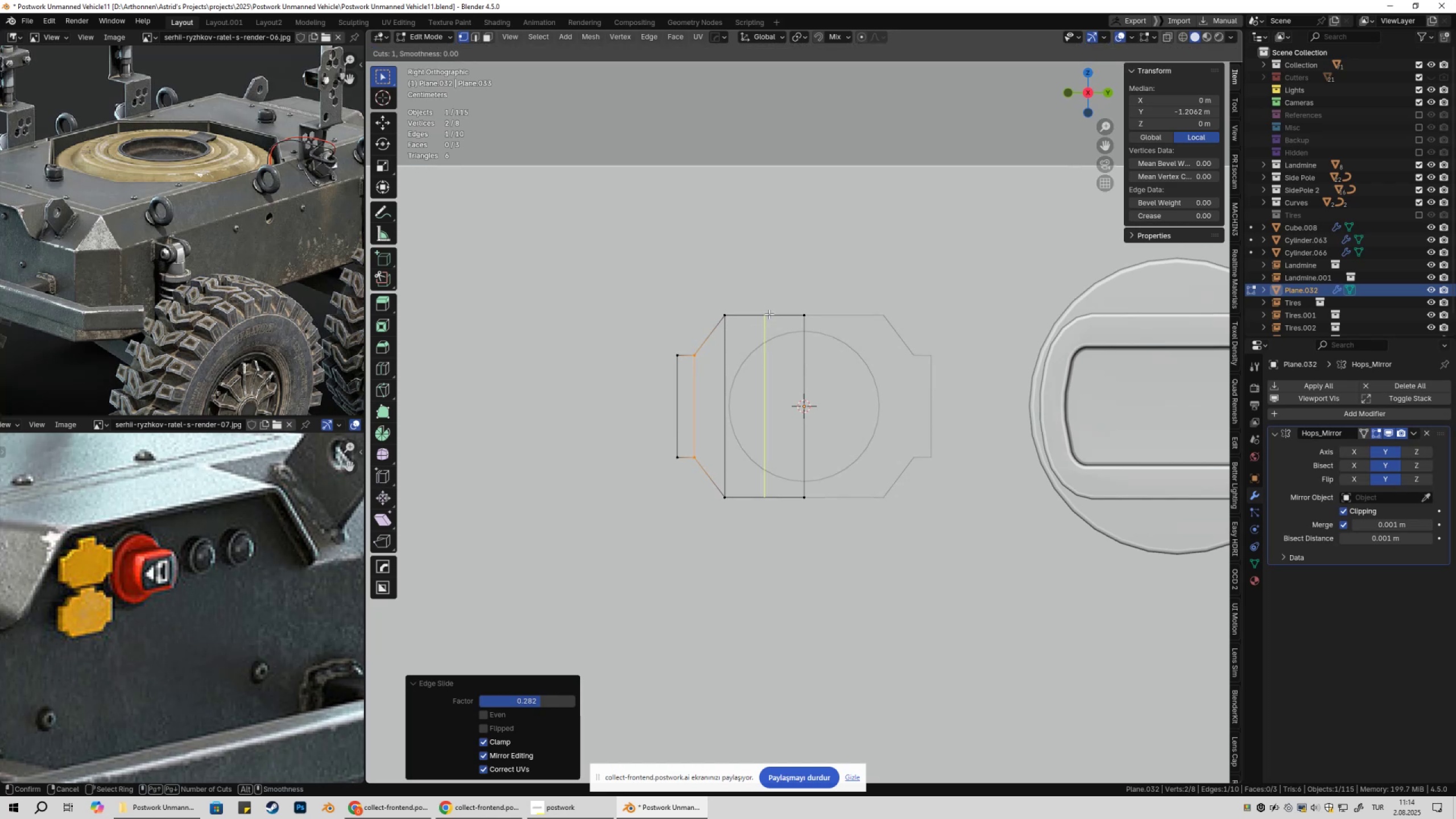 
left_click([769, 314])
 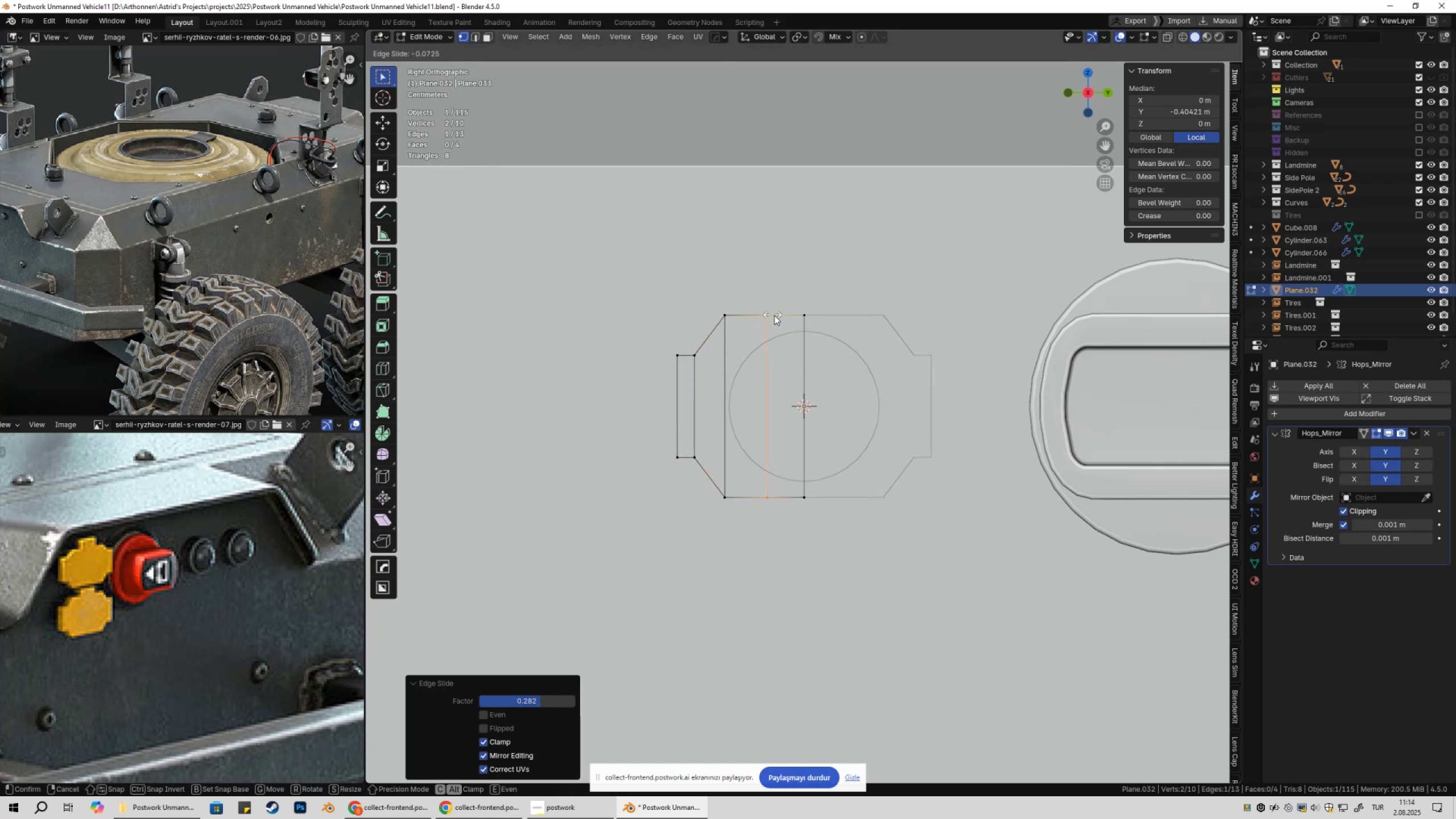 
key(Escape)
 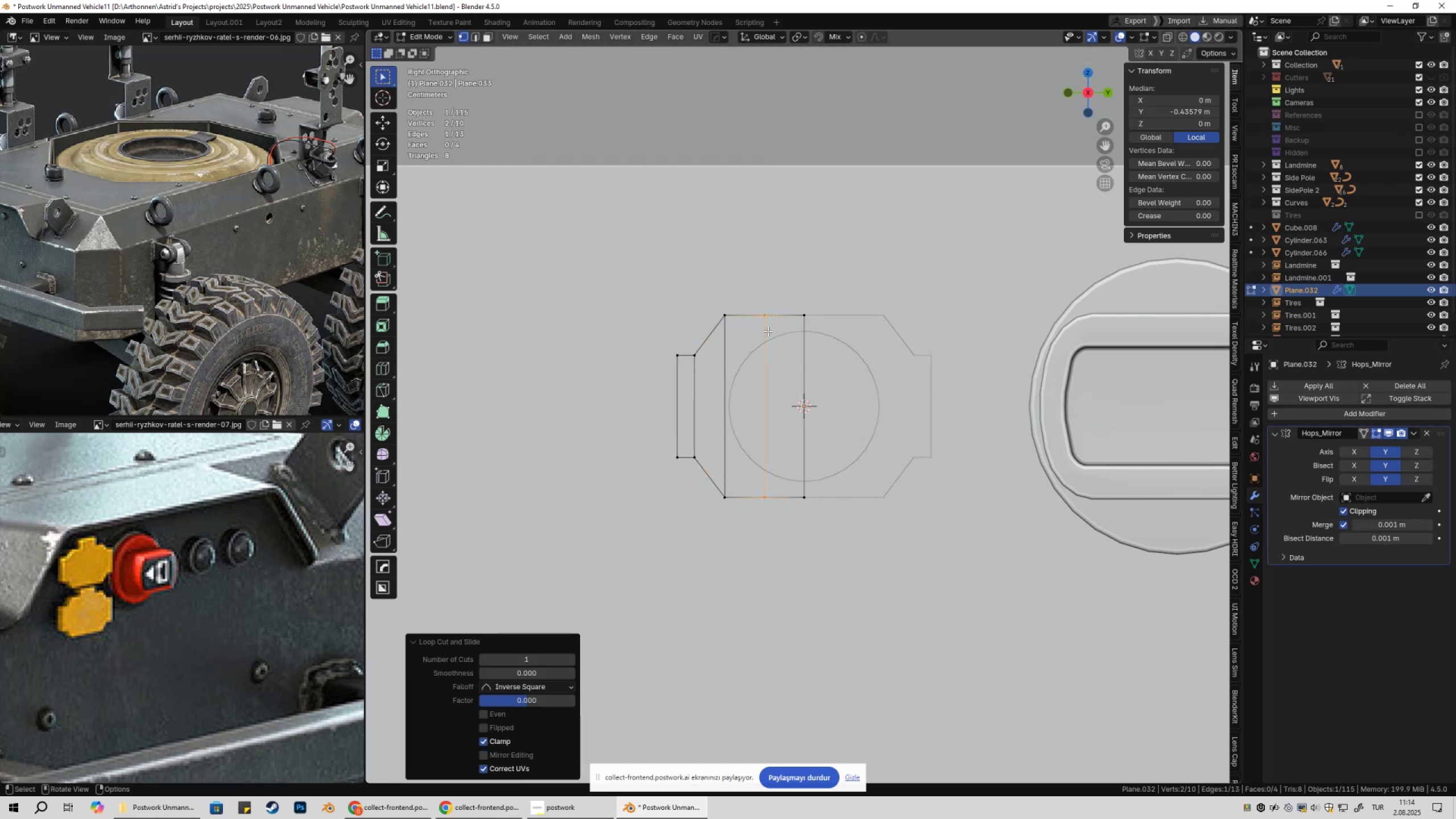 
key(2)
 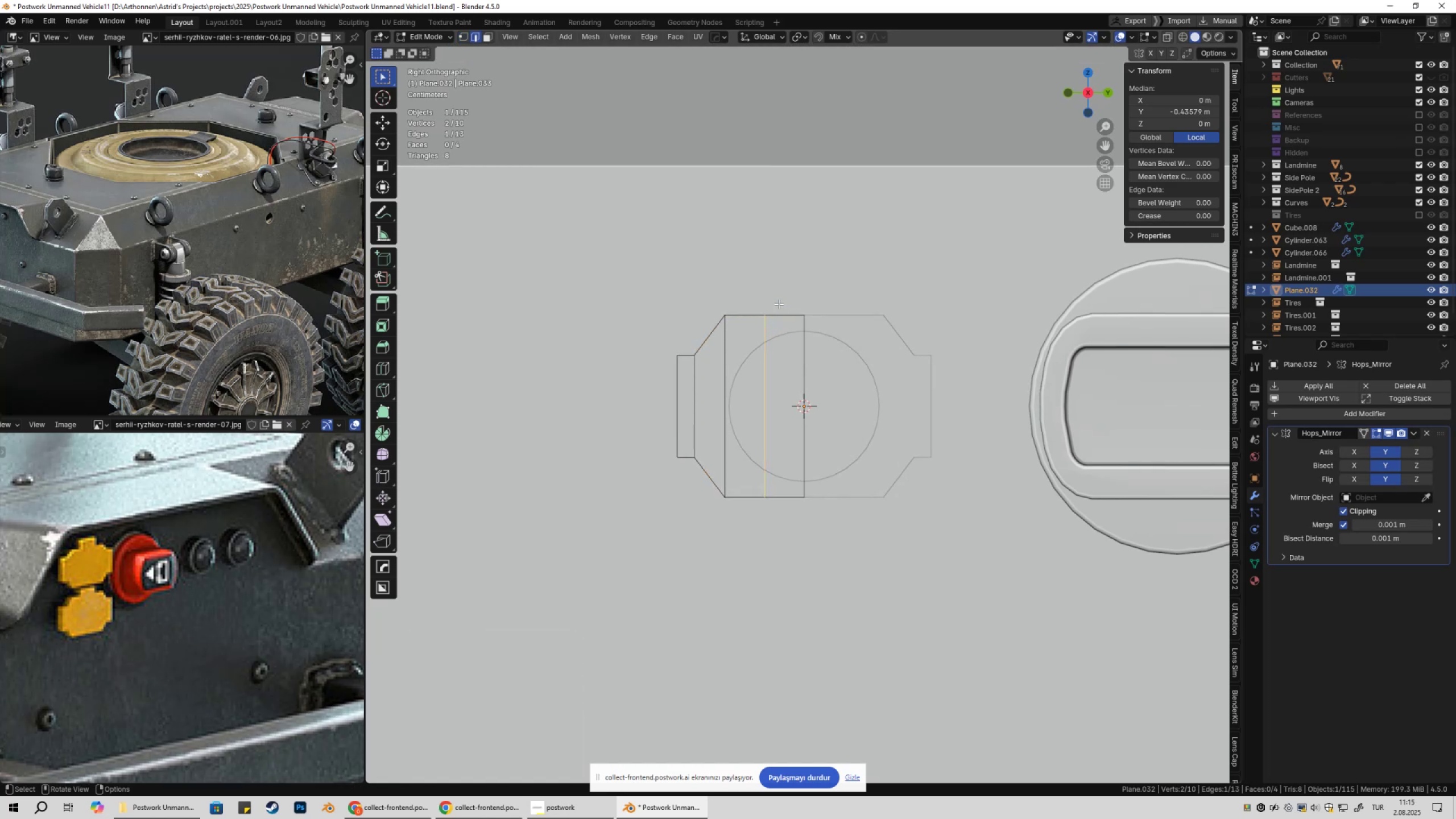 
left_click_drag(start_coordinate=[779, 305], to_coordinate=[783, 342])
 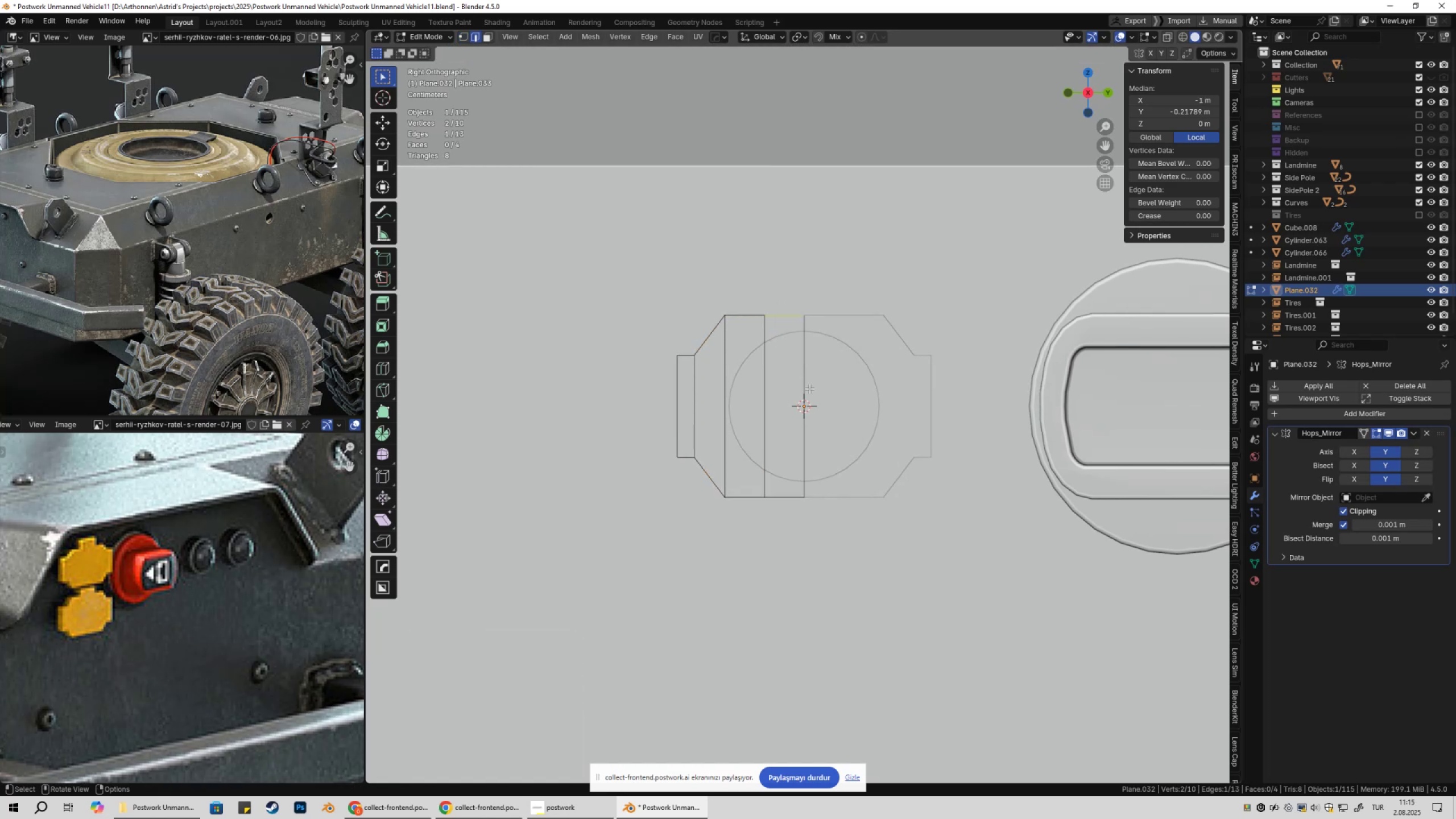 
hold_key(key=ShiftLeft, duration=0.45)
left_click_drag(start_coordinate=[787, 478], to_coordinate=[791, 539])
 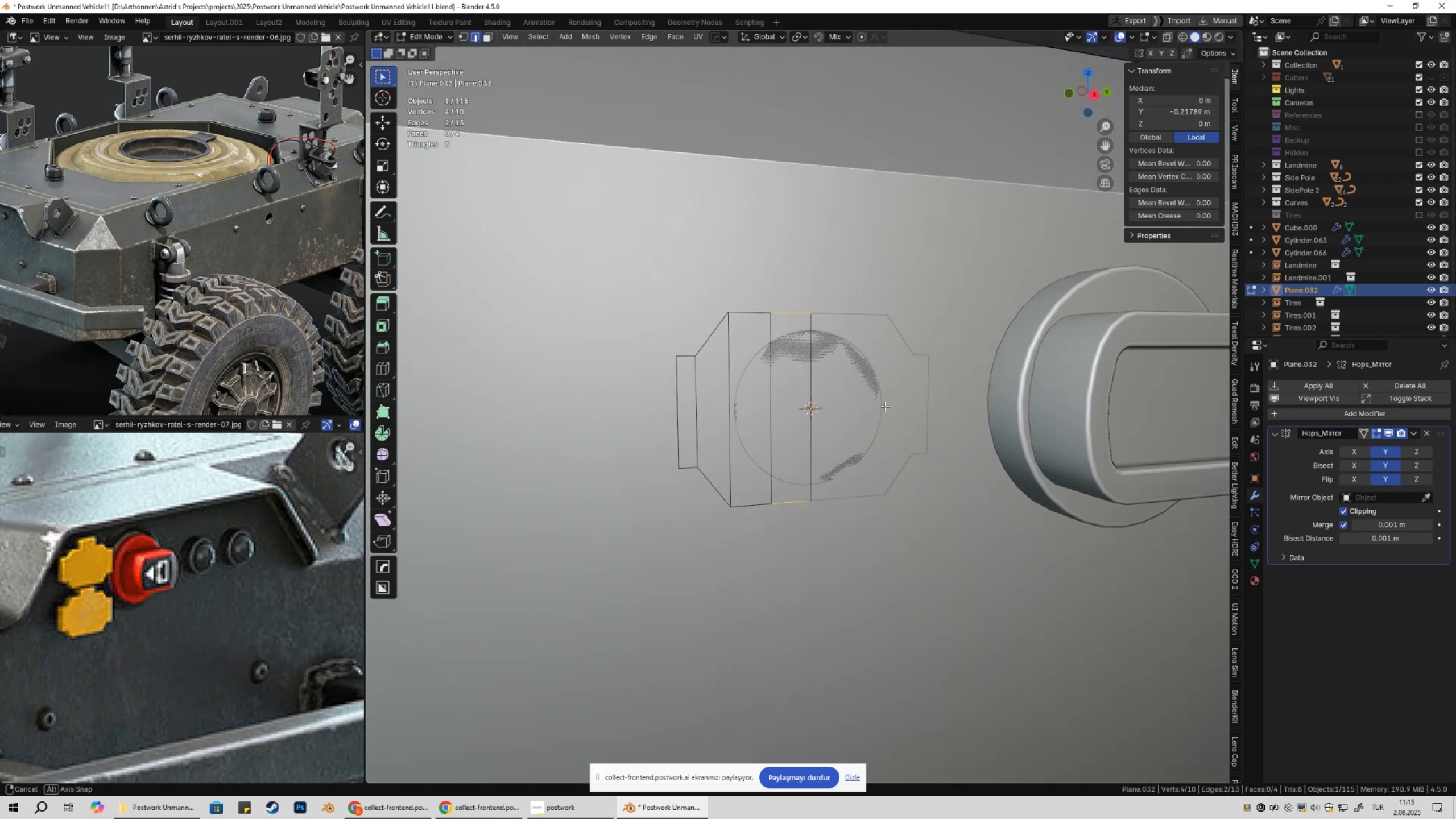 
key(Alt+E)
 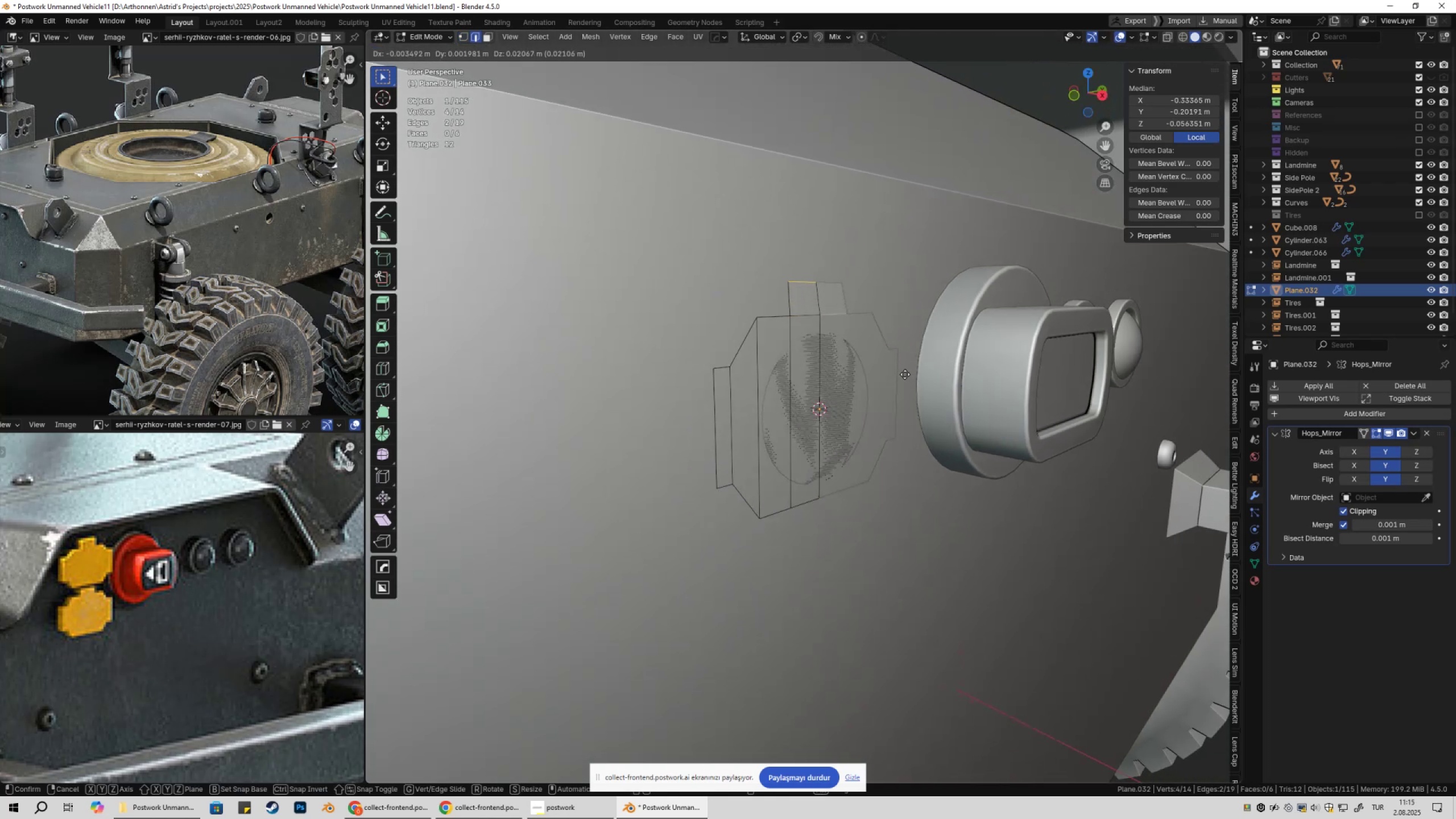 
key(Z)
 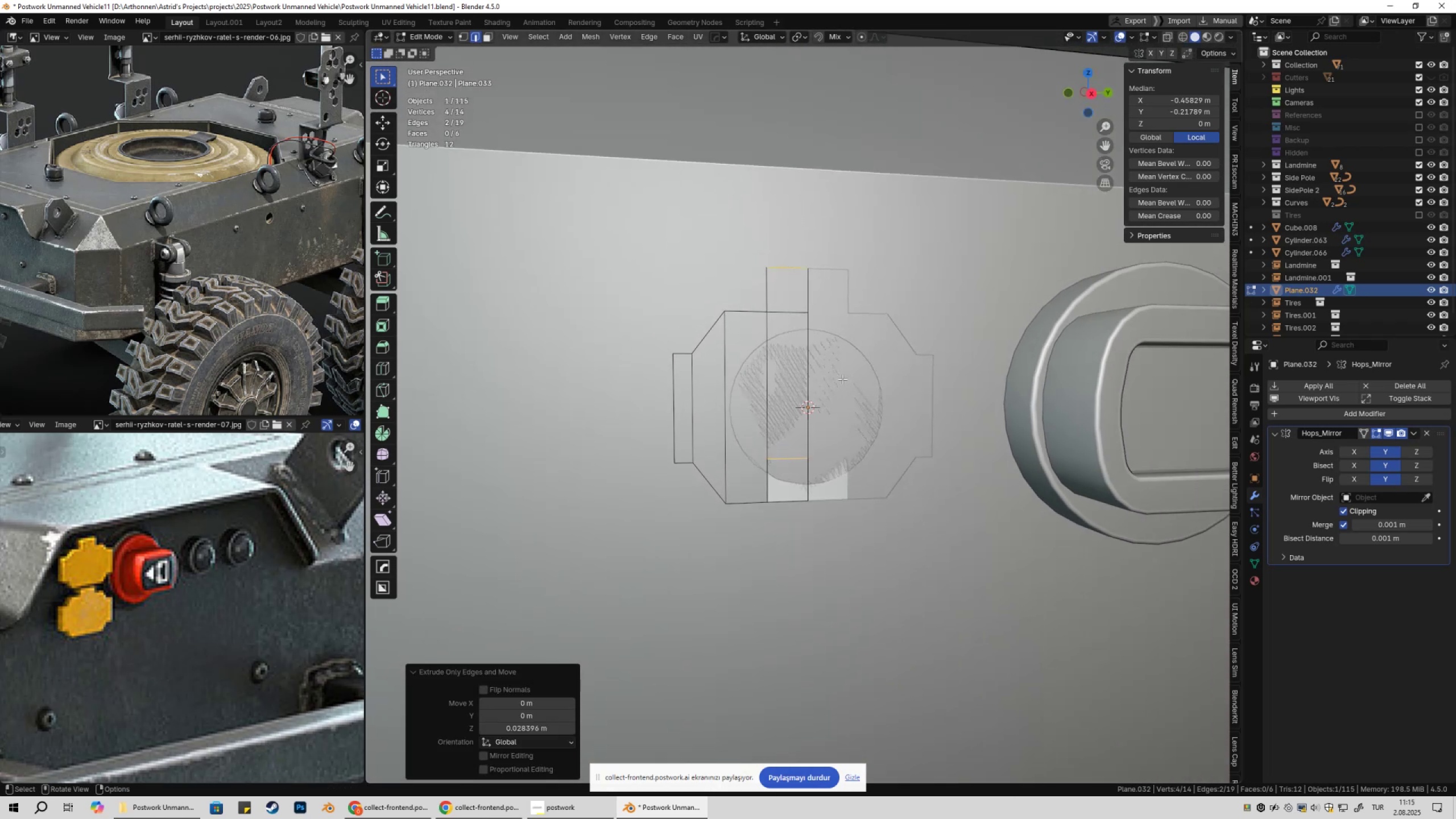 
wait(5.26)
 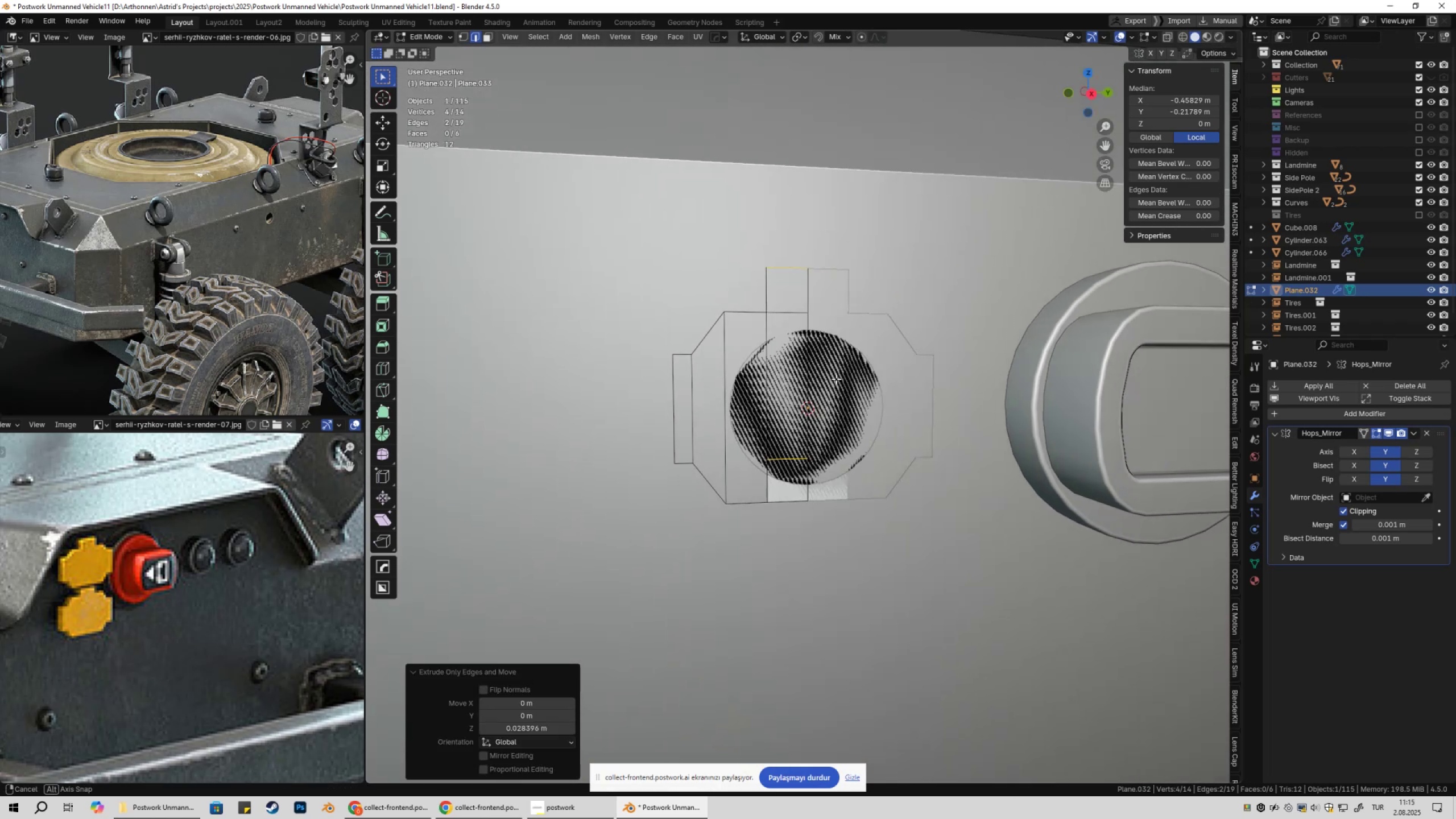 
key(Control+Z)
 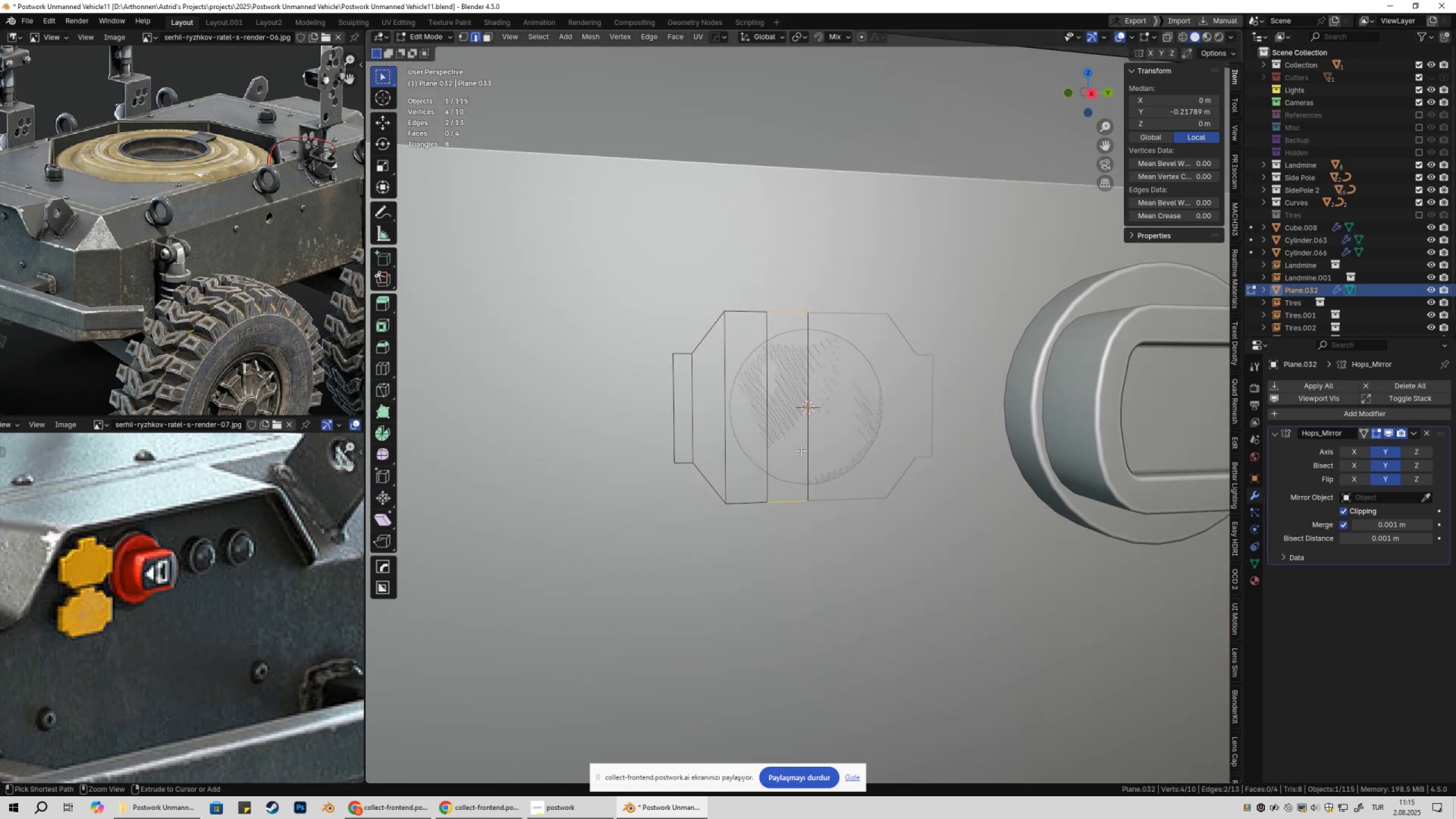 
key(Control+Z)
 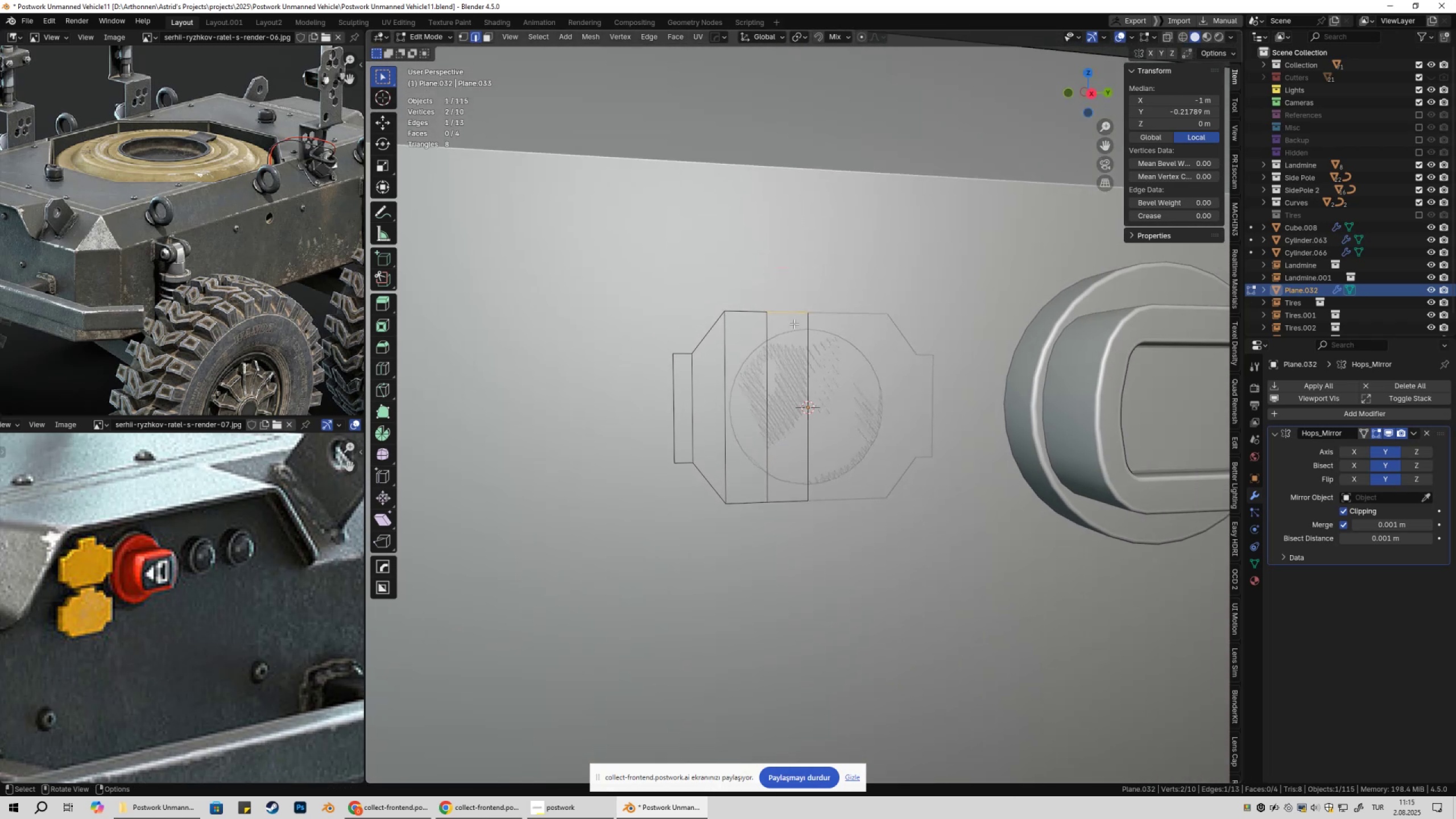 
left_click([793, 317])
 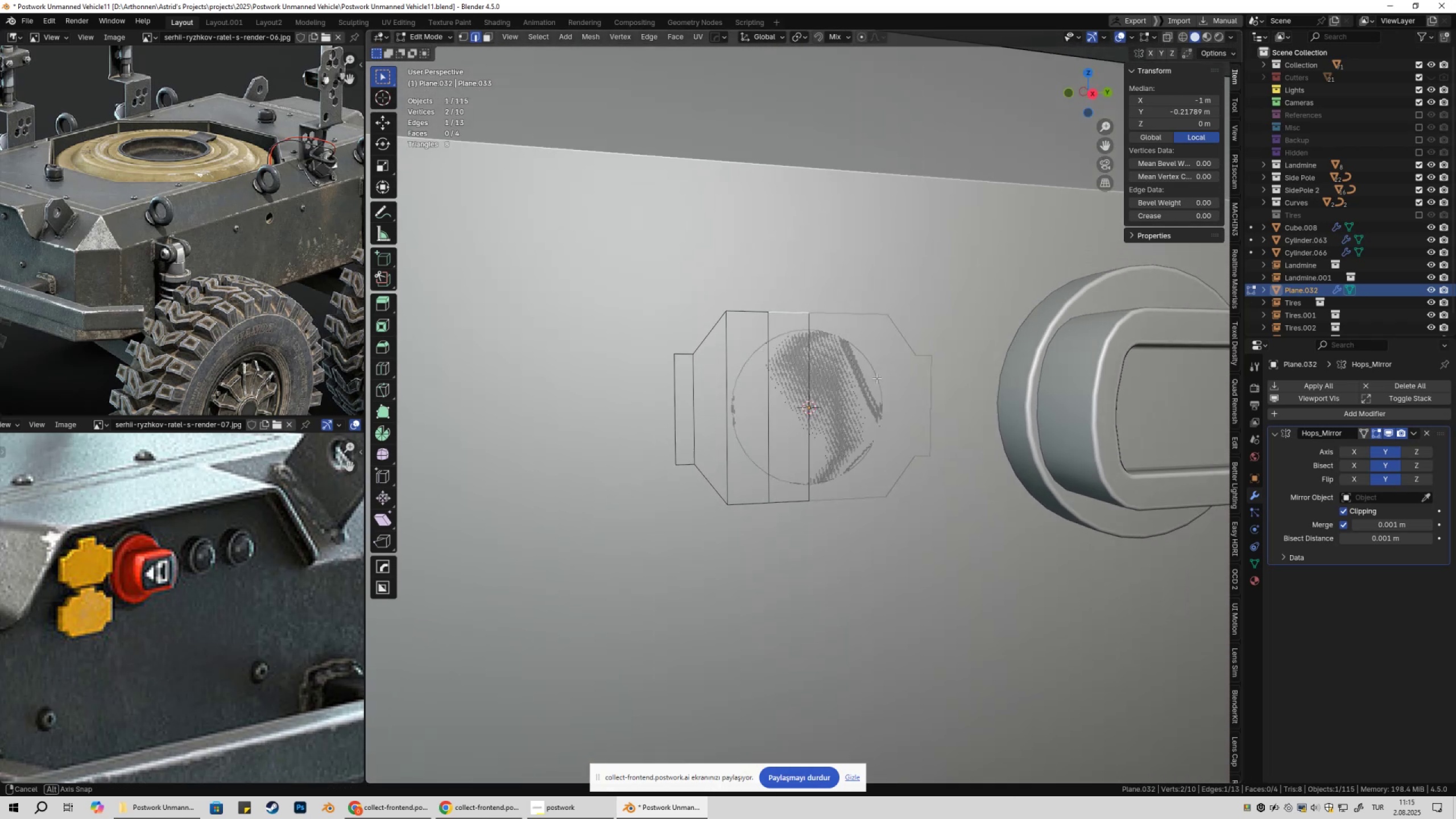 
type(ez)
 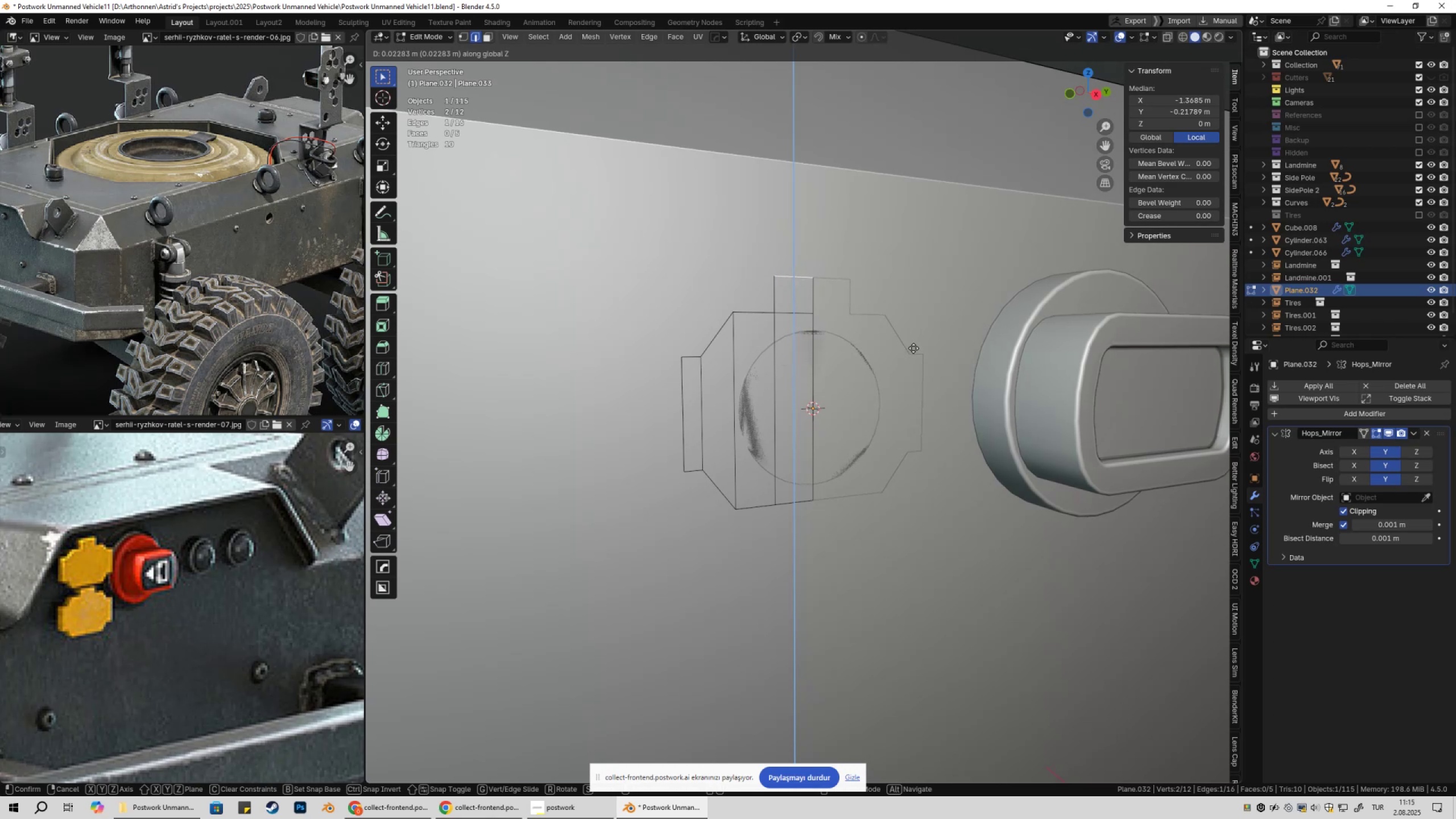 
wait(5.12)
 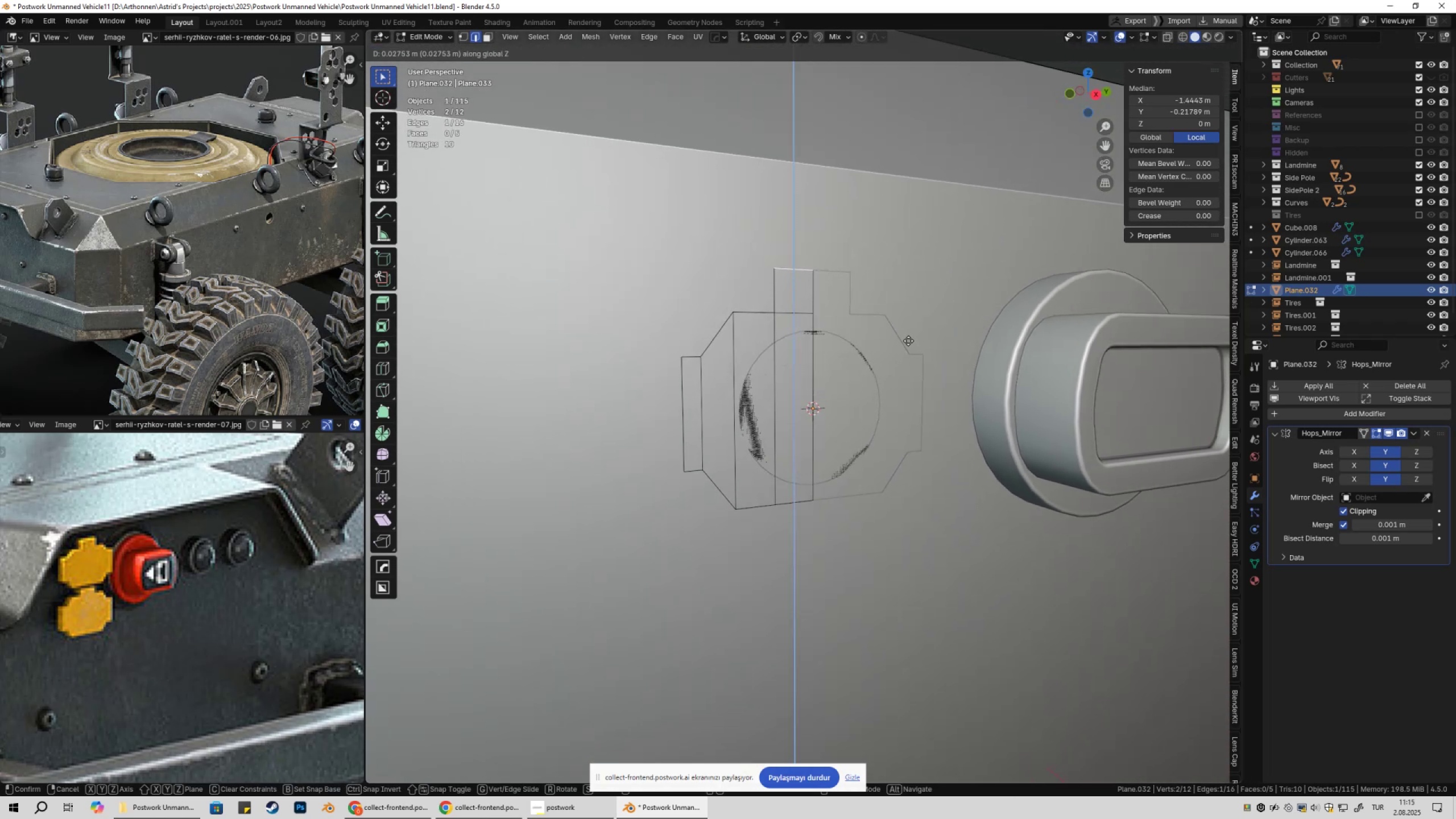 
key(Control+ControlLeft)
 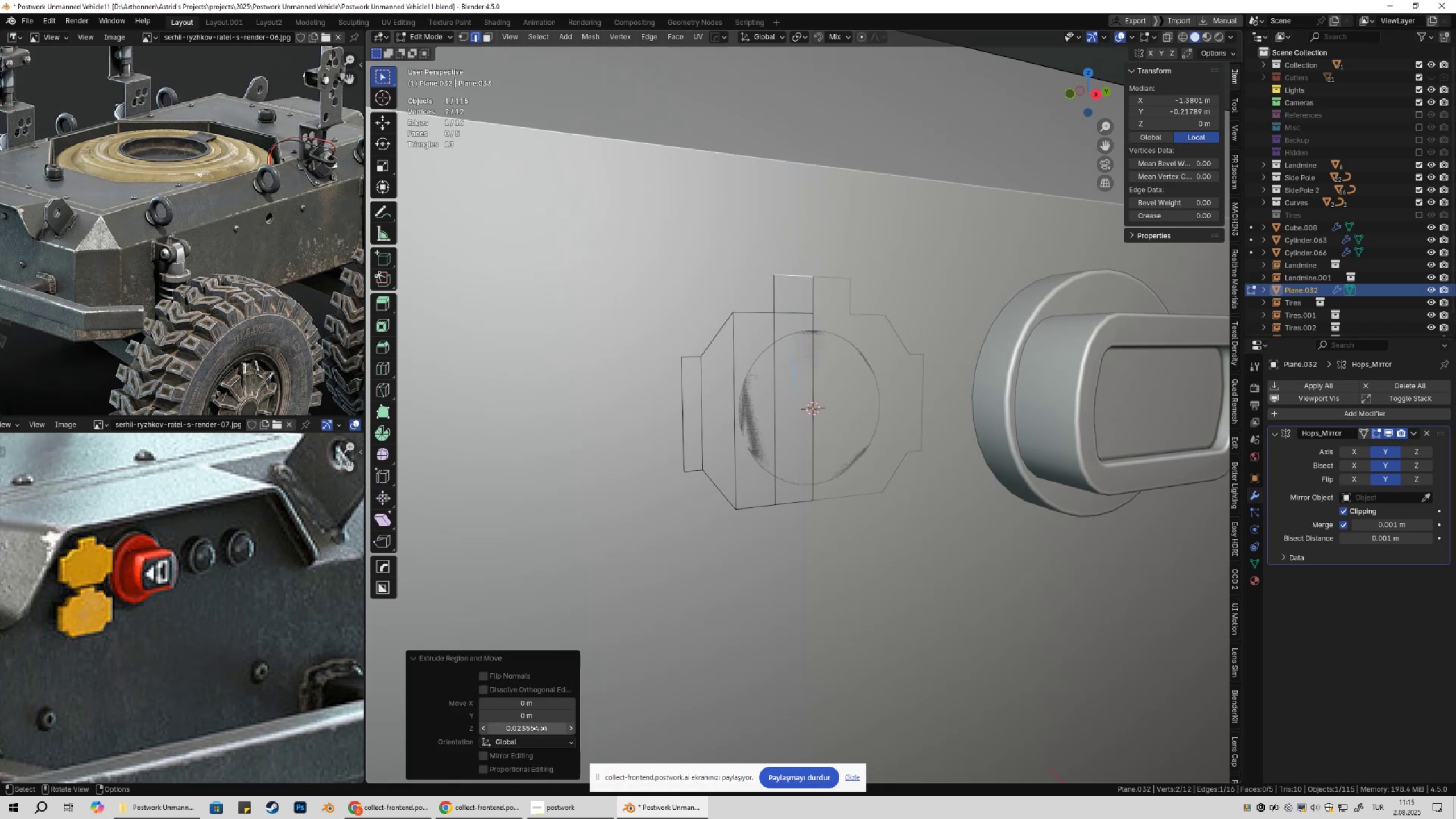 
key(Control+C)
 